 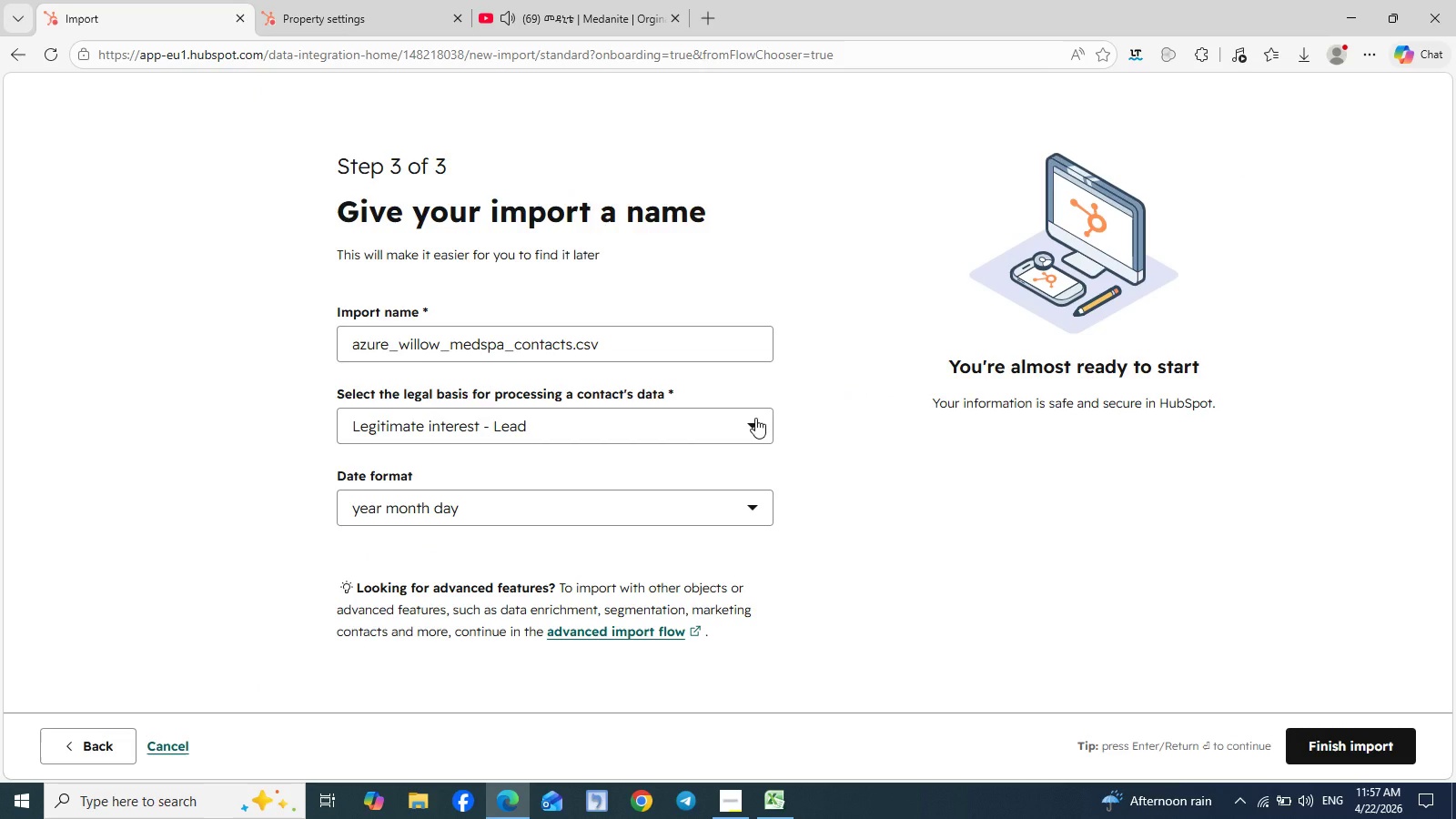 
left_click([755, 425])
 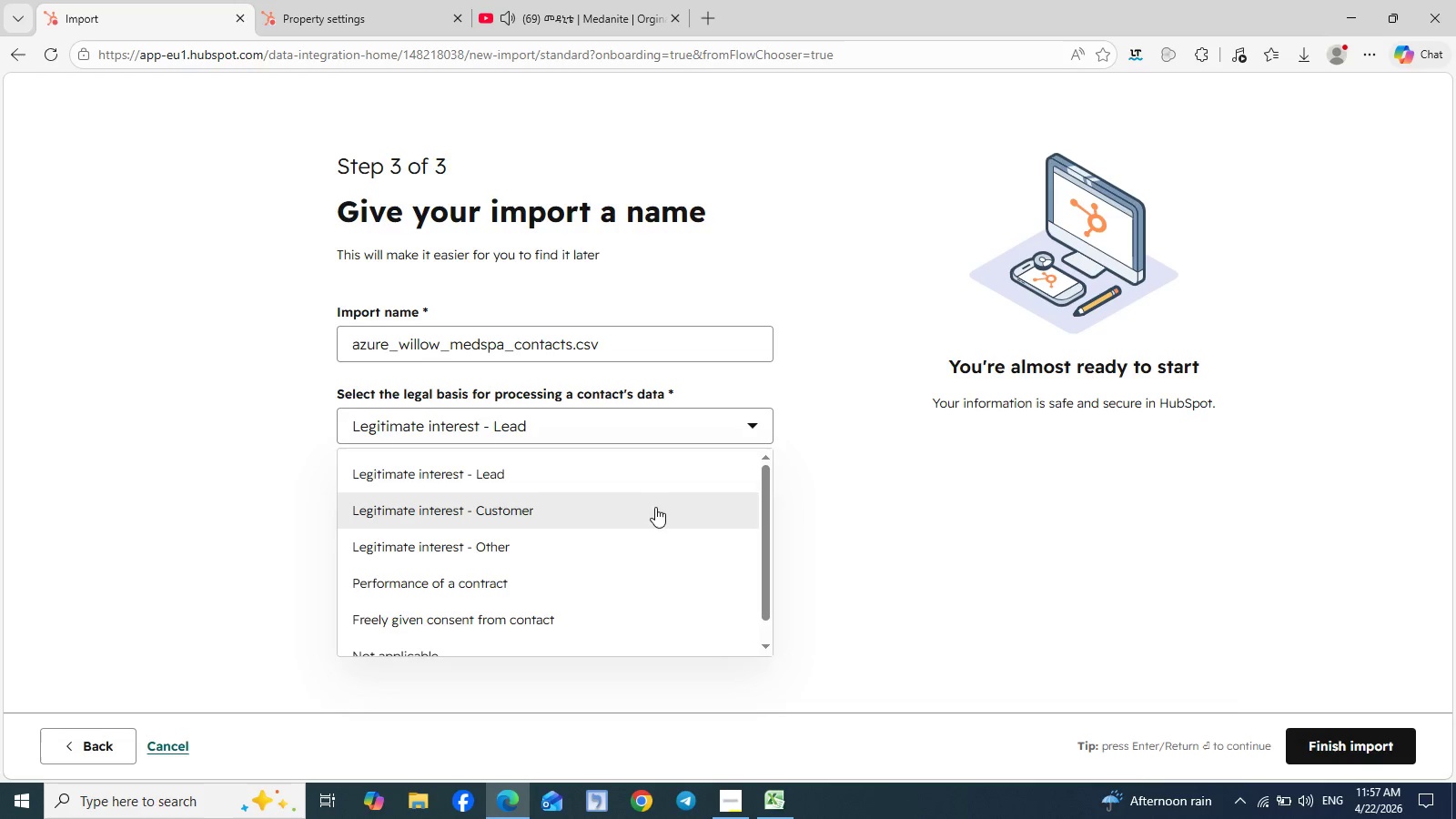 
left_click([645, 513])
 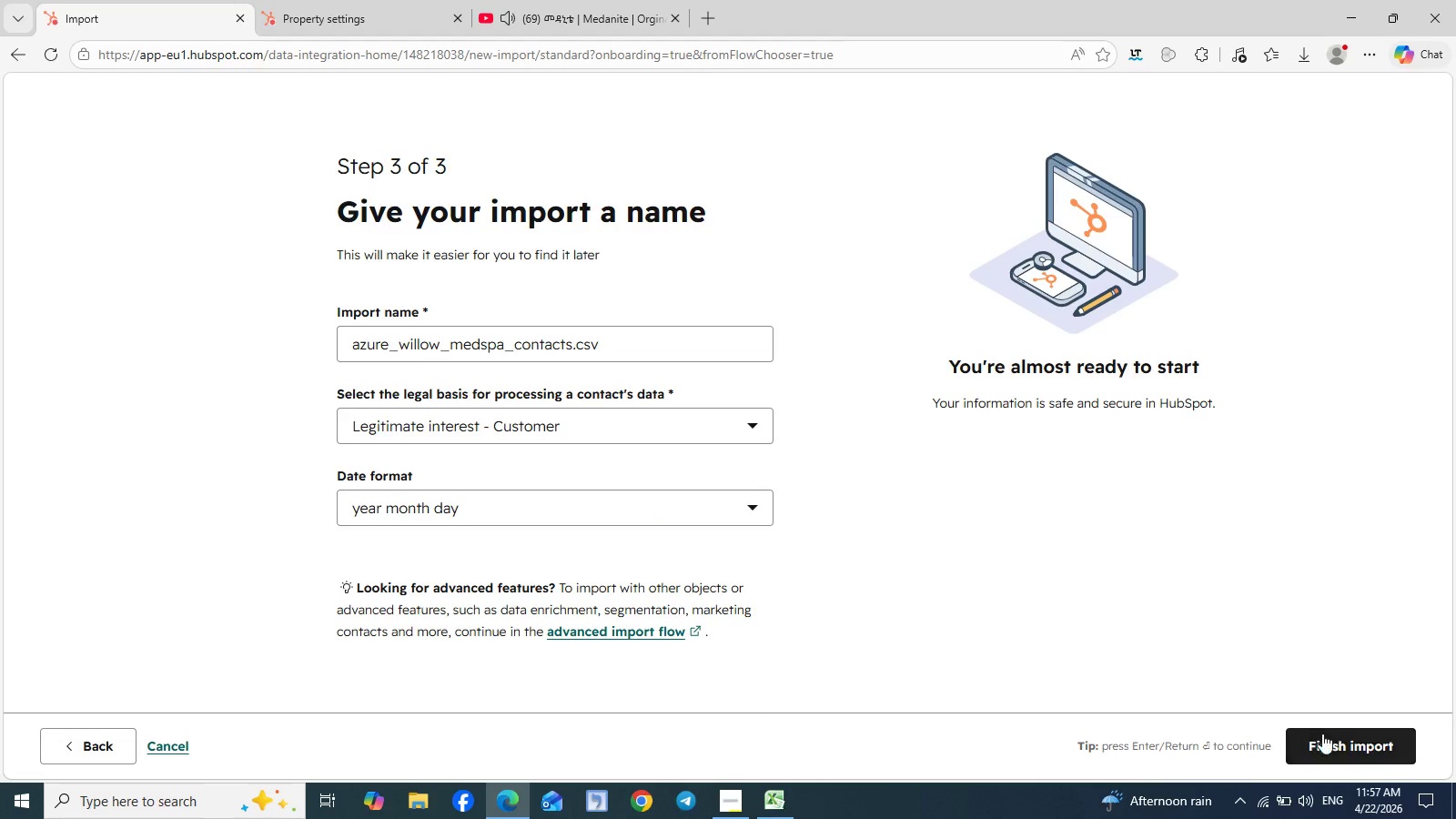 
left_click([1341, 746])
 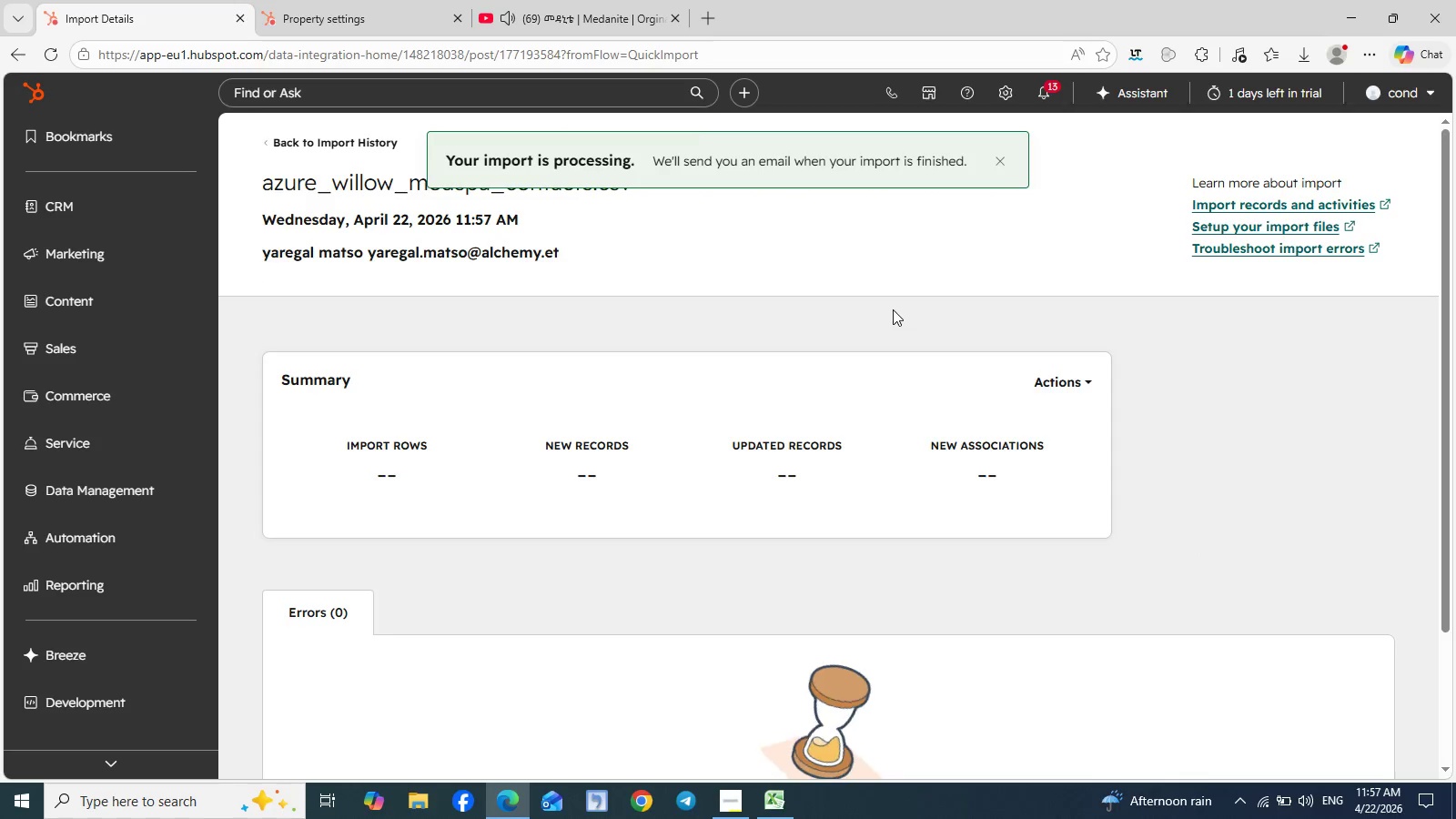 
wait(9.34)
 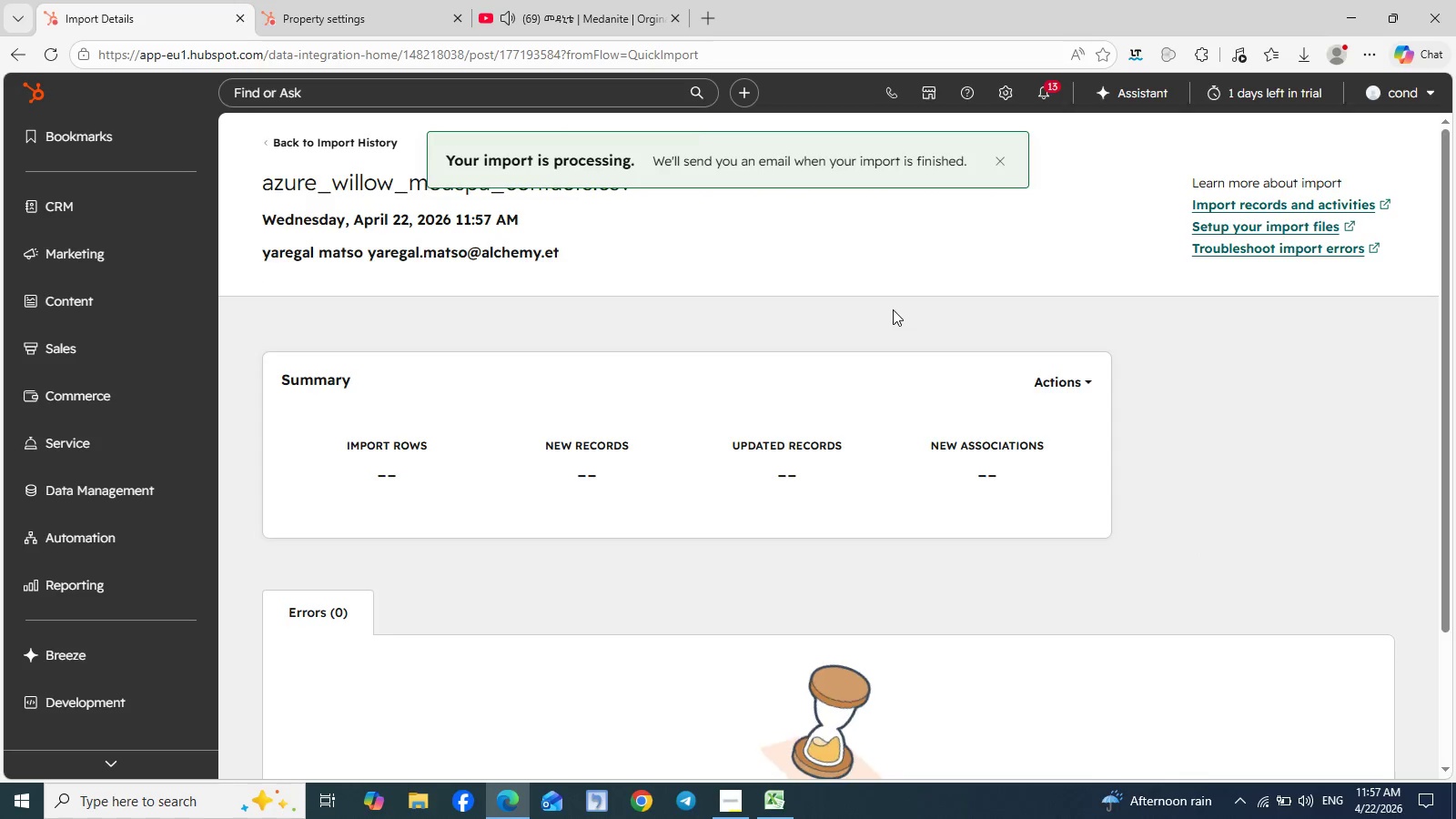 
scroll: coordinate [798, 608], scroll_direction: down, amount: 1.0
 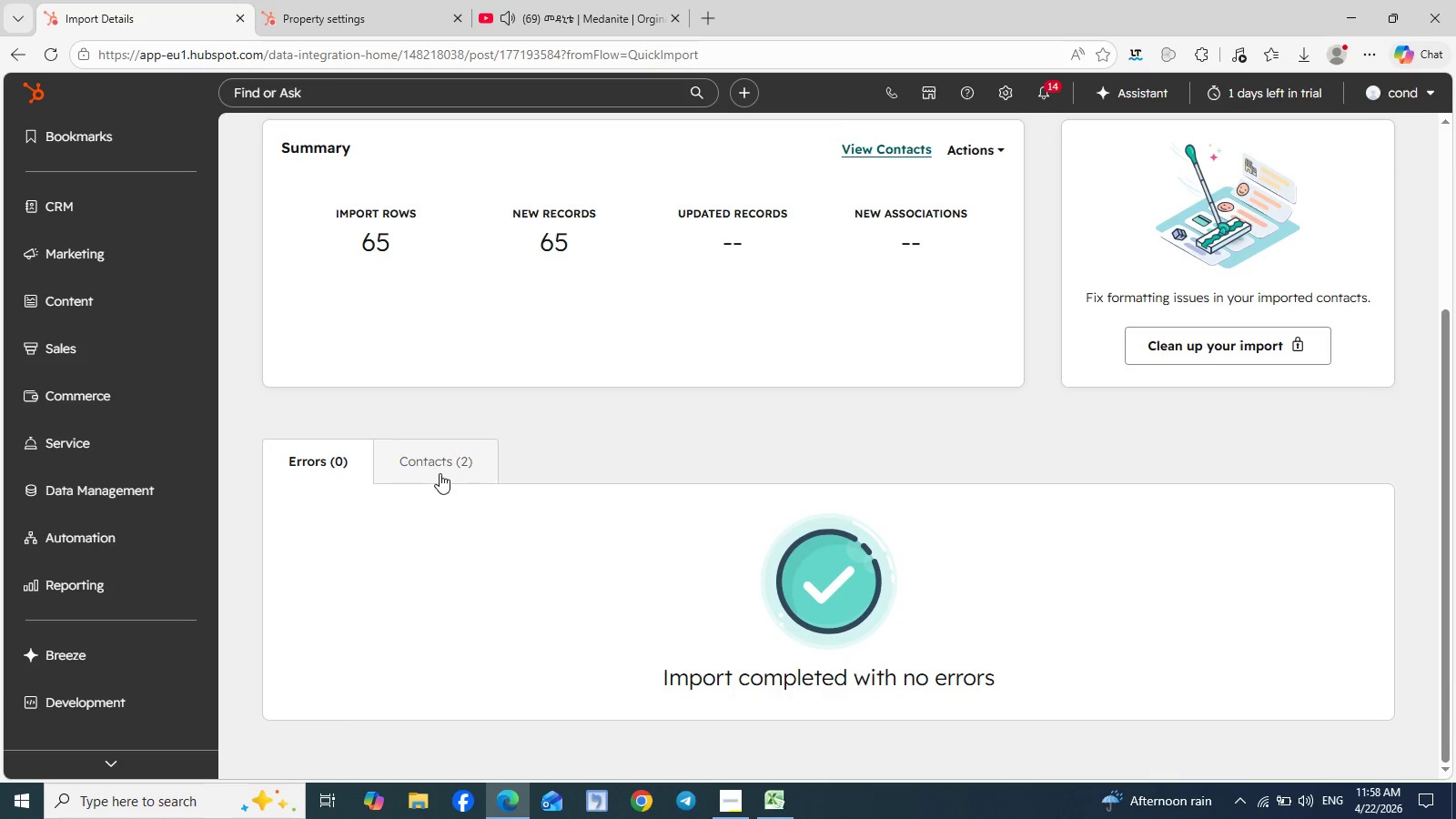 
left_click([430, 460])
 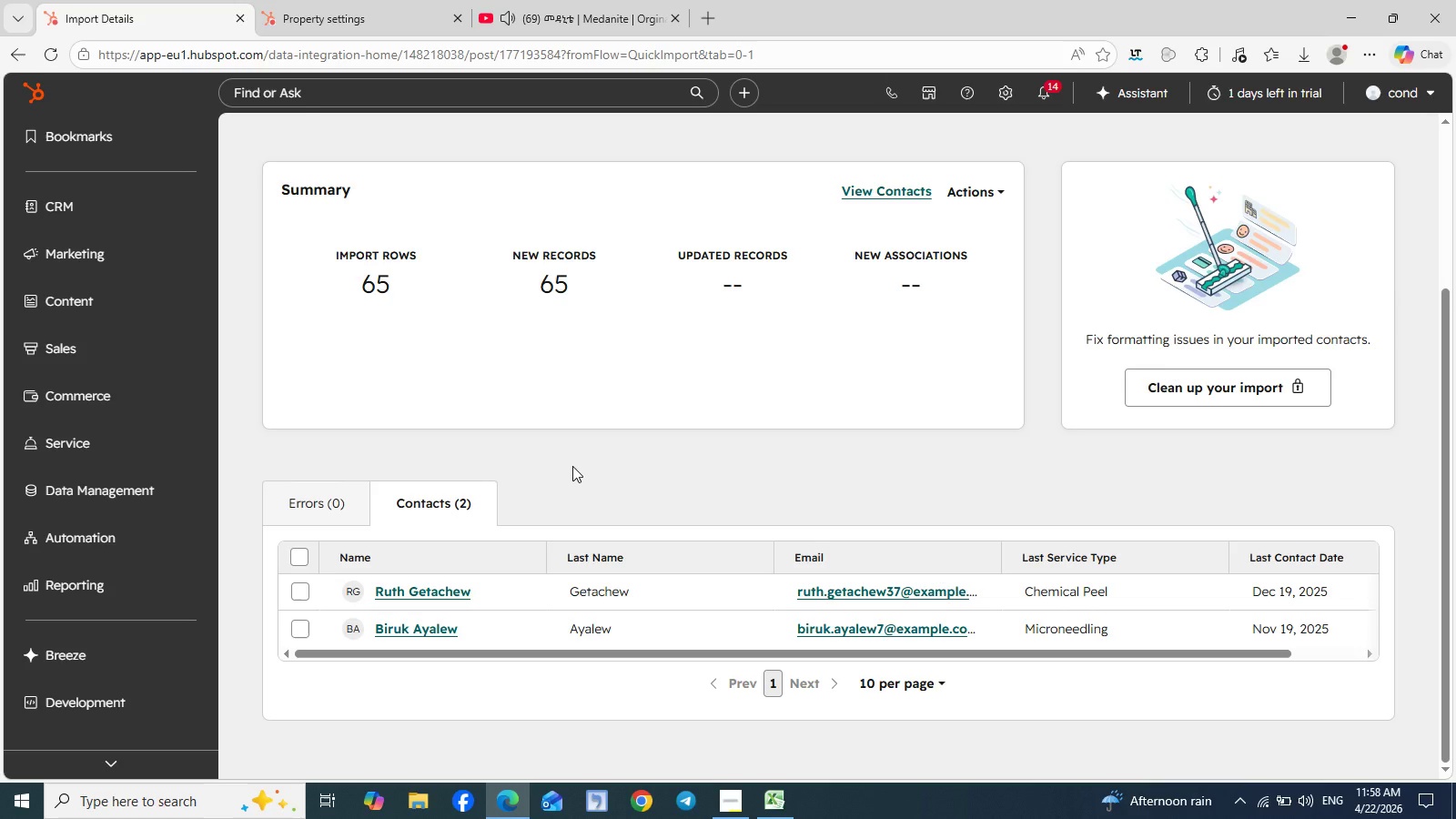 
wait(7.16)
 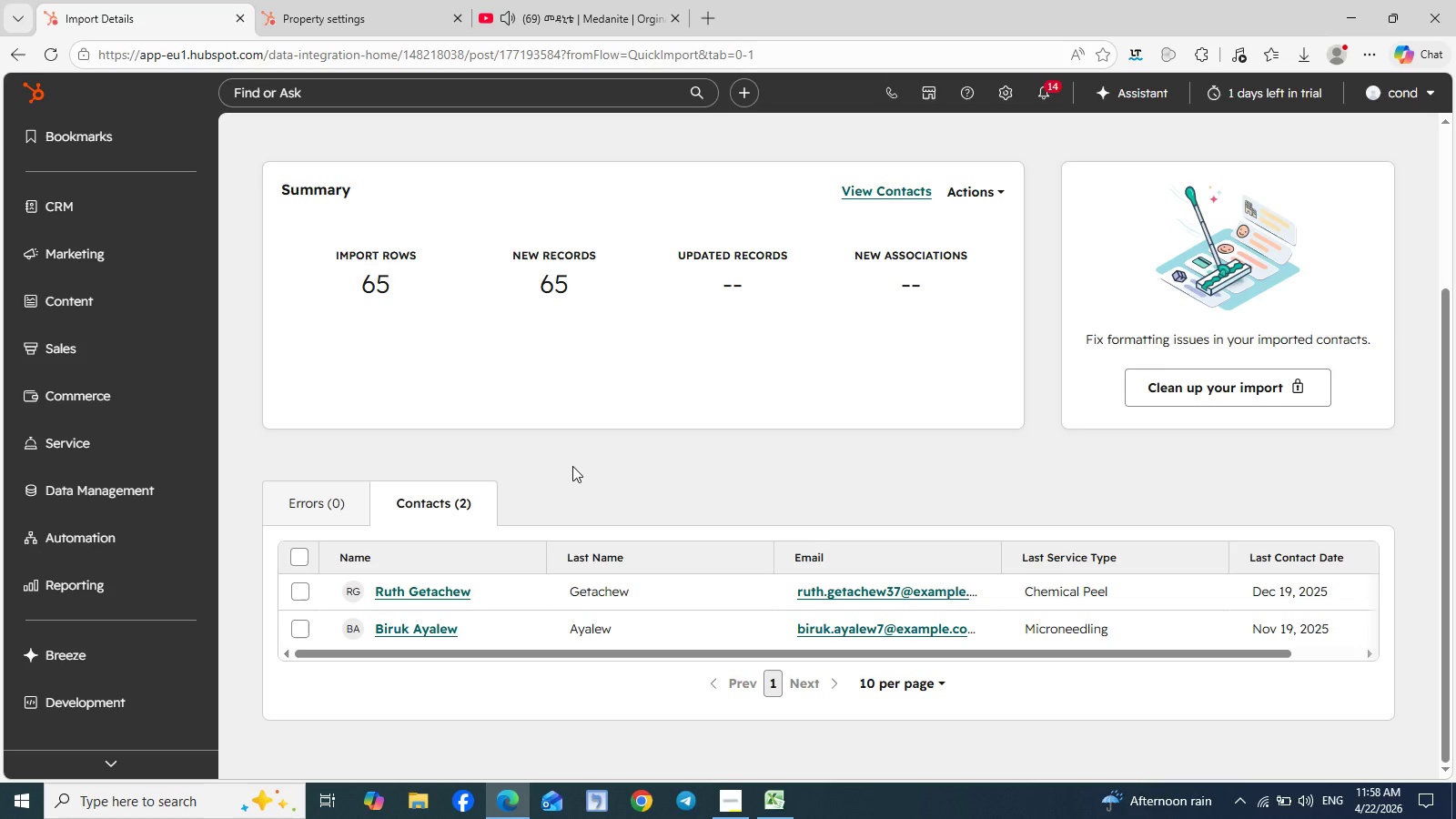 
left_click([786, 808])
 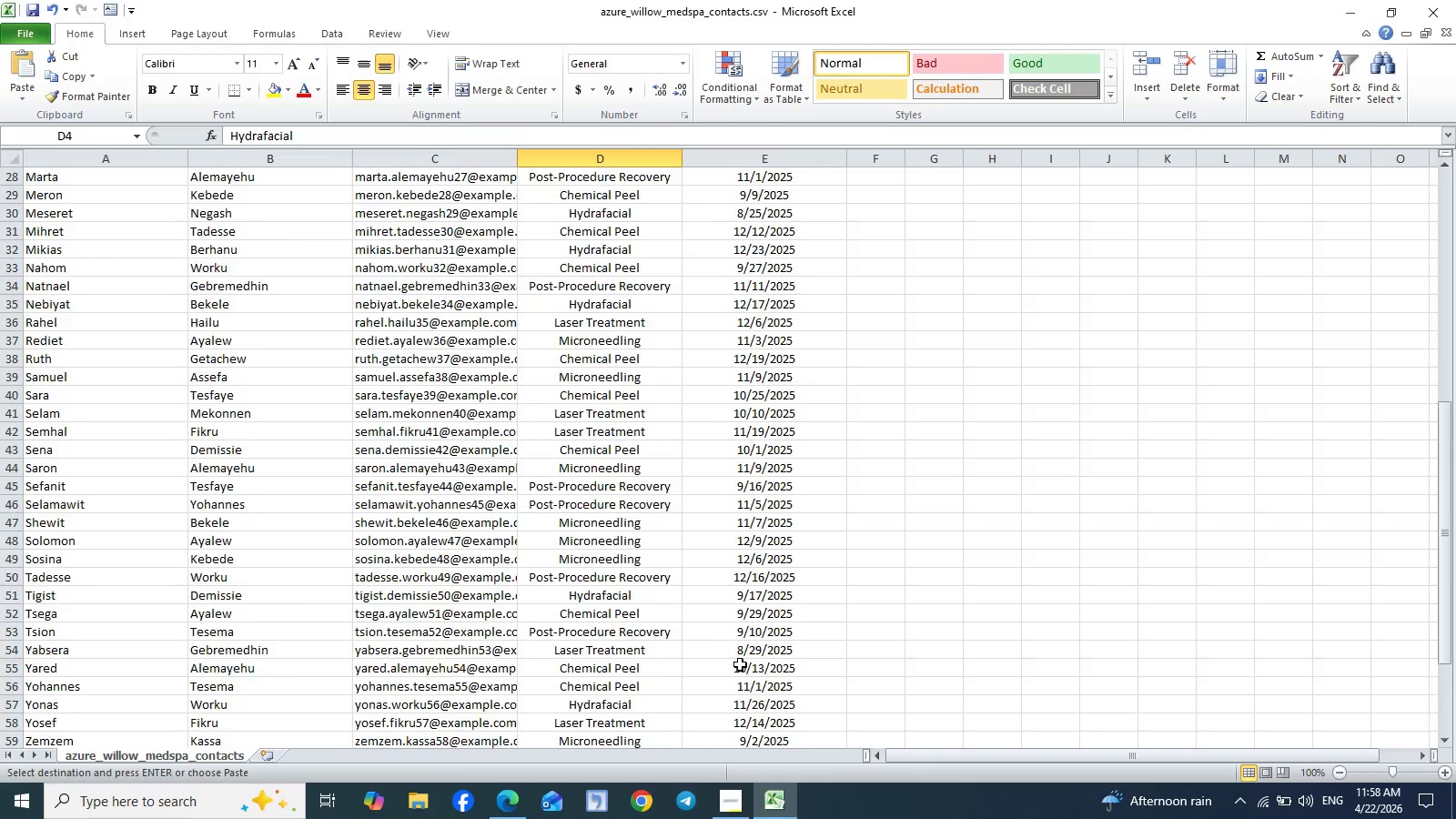 
wait(32.39)
 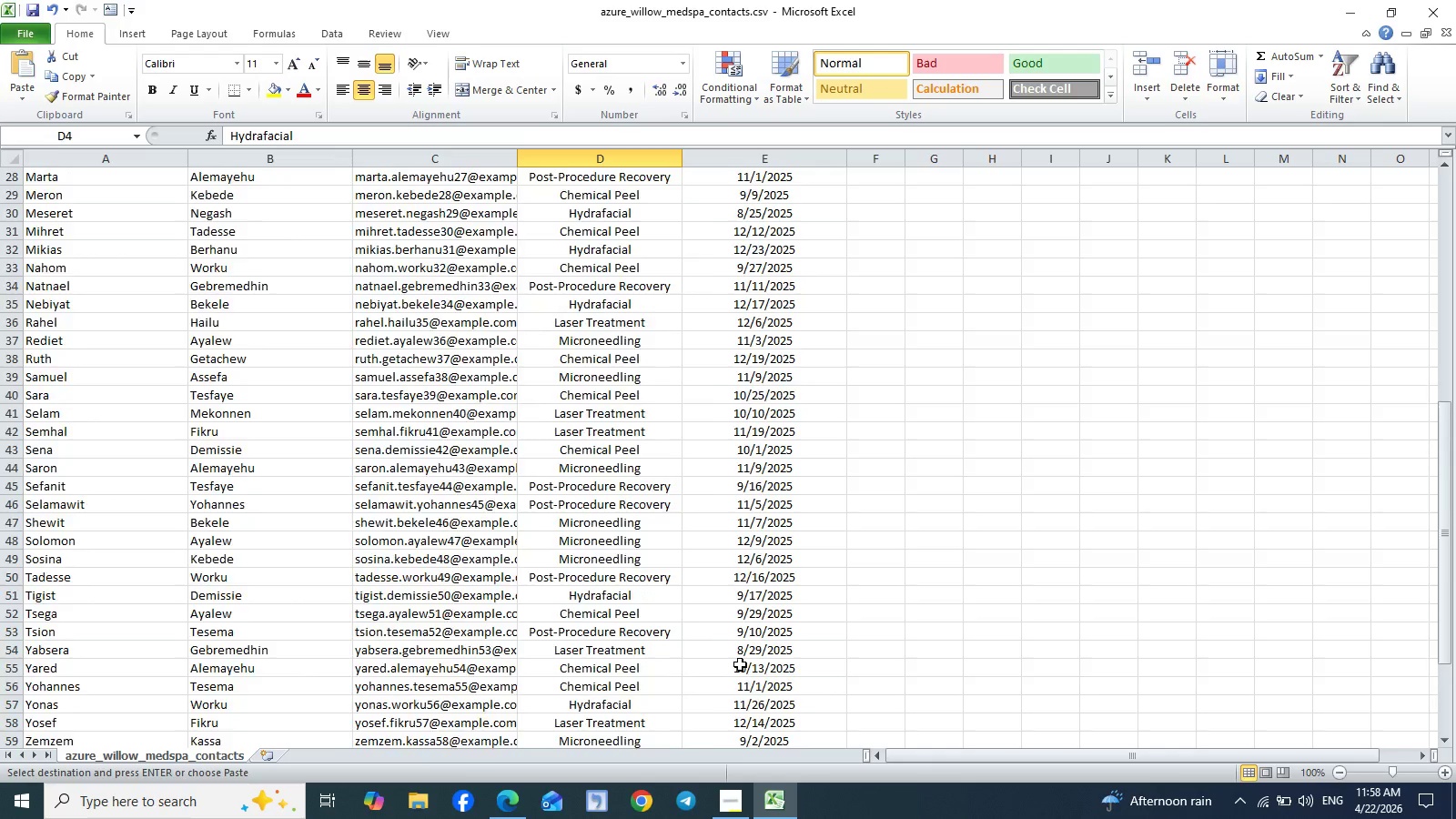 
left_click([510, 804])
 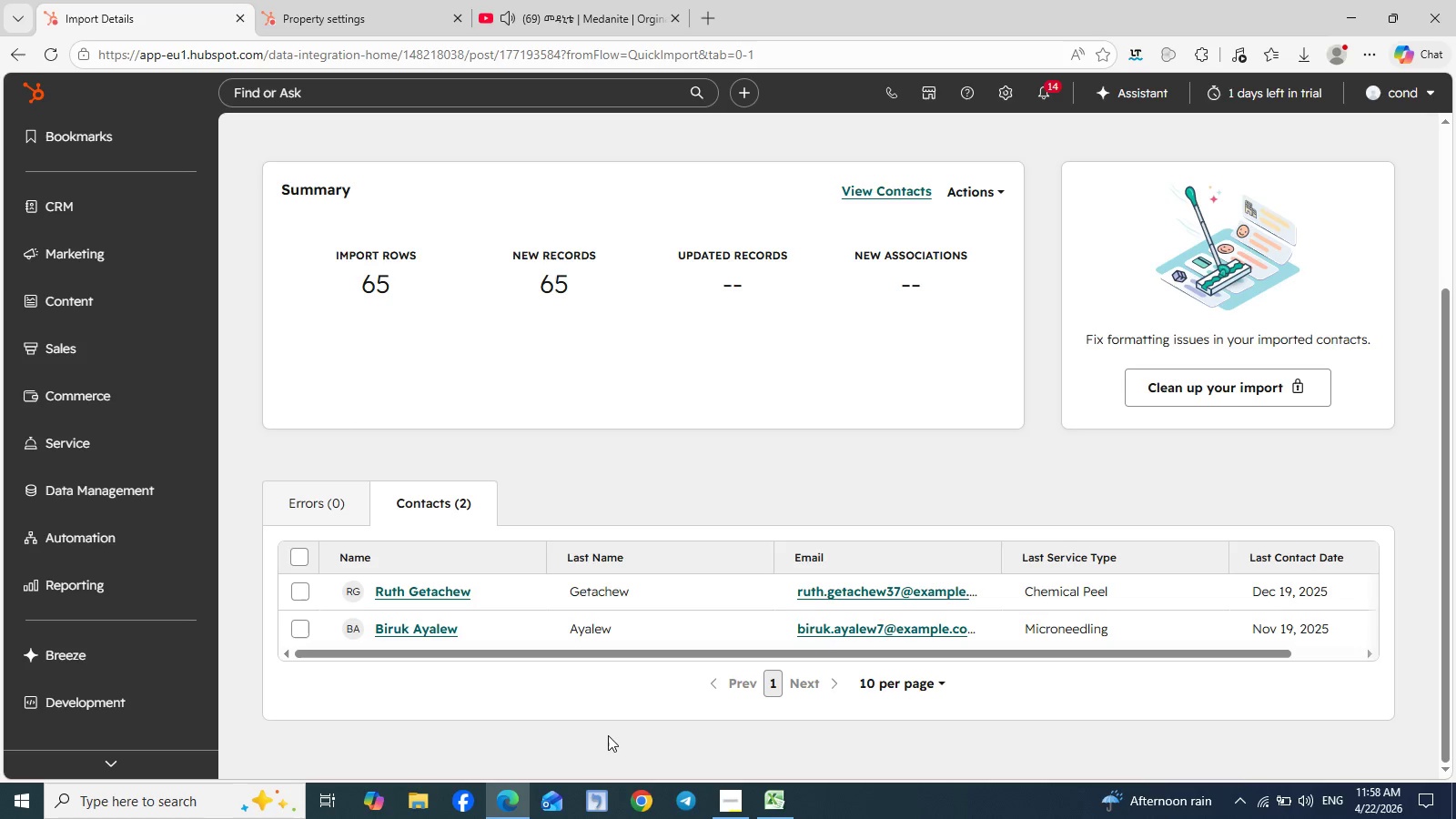 
wait(9.81)
 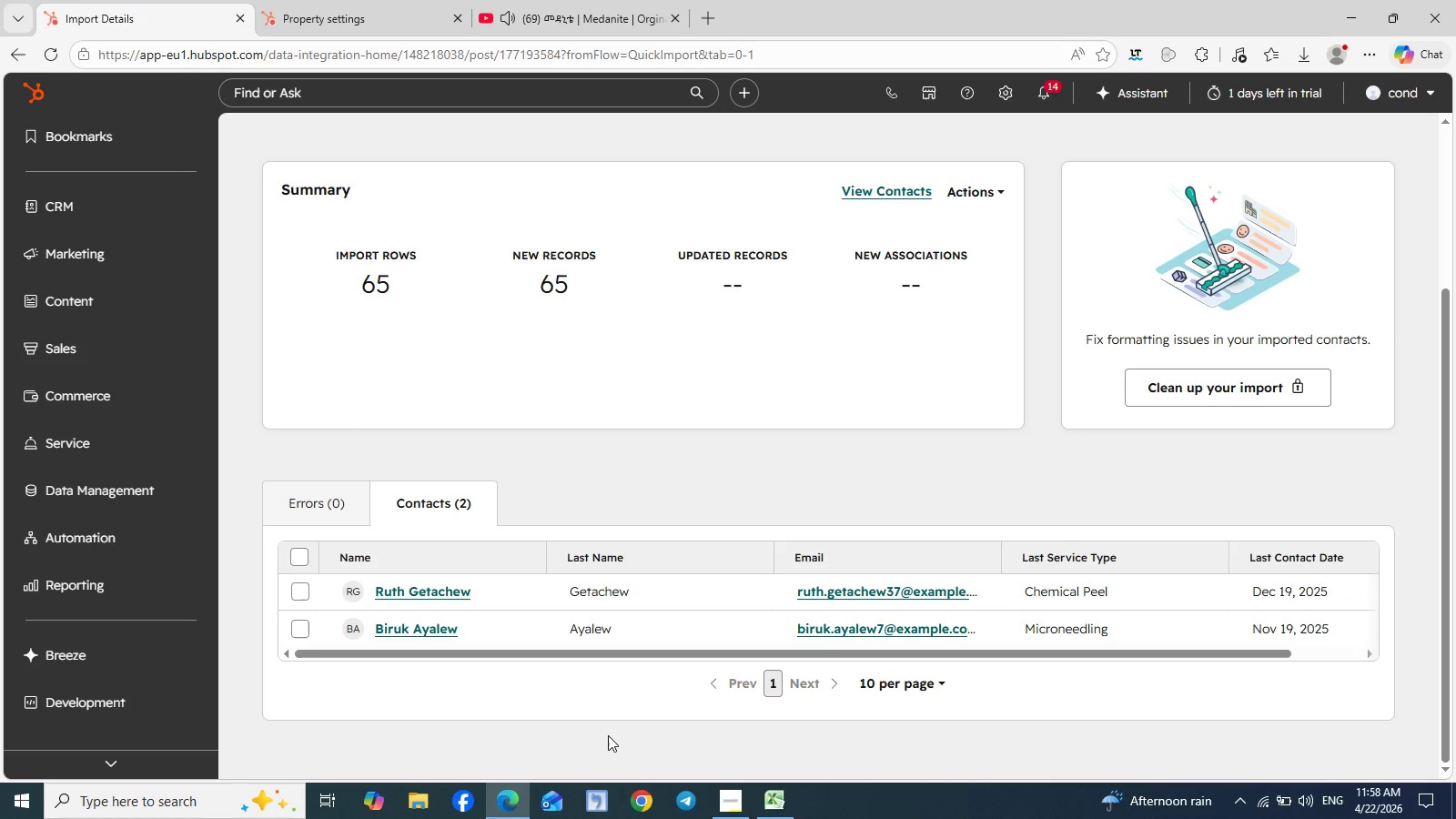 
left_click([1269, 561])
 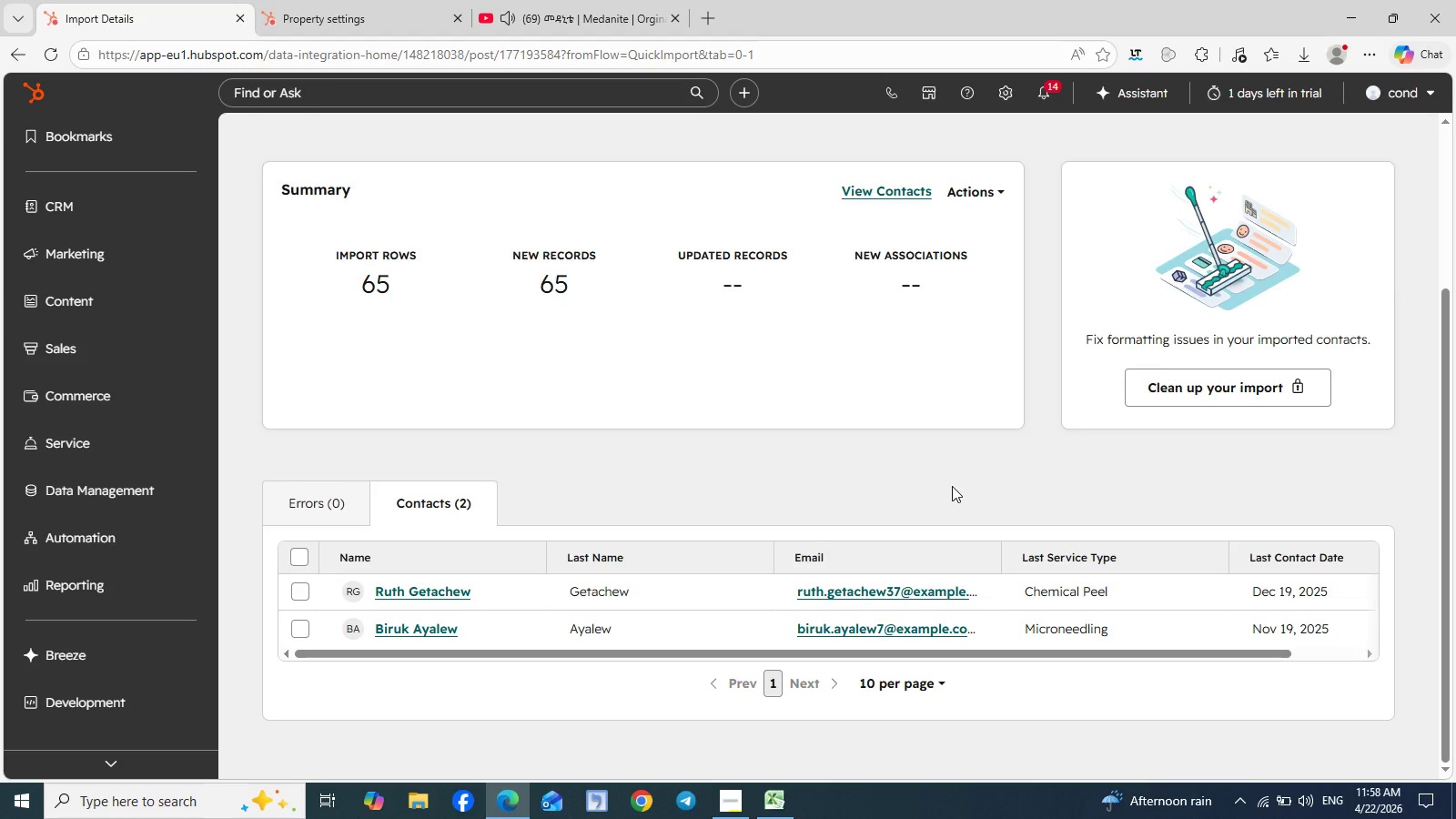 
scroll: coordinate [952, 487], scroll_direction: none, amount: 0.0
 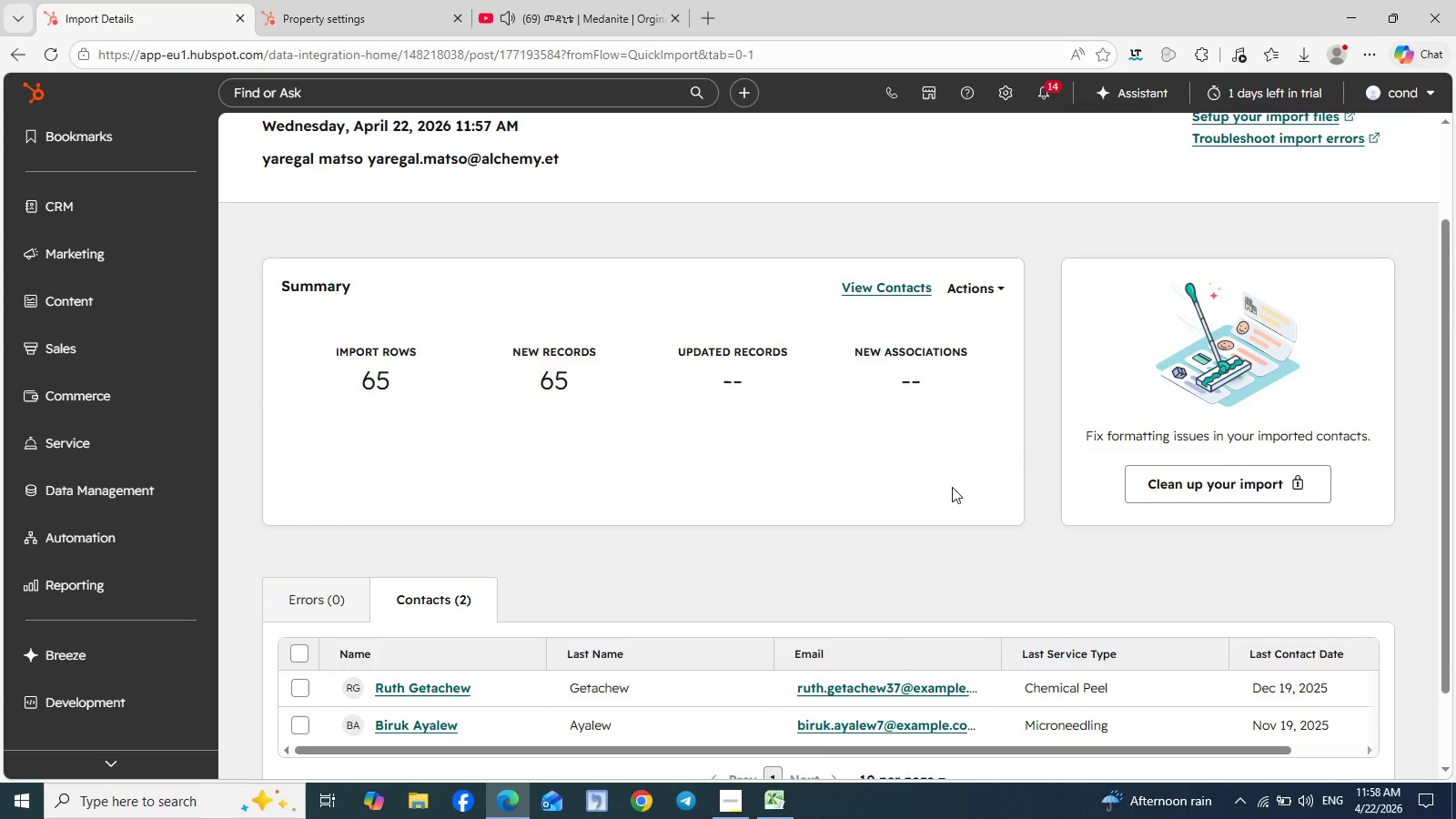 
scroll: coordinate [952, 487], scroll_direction: up, amount: 5.0
 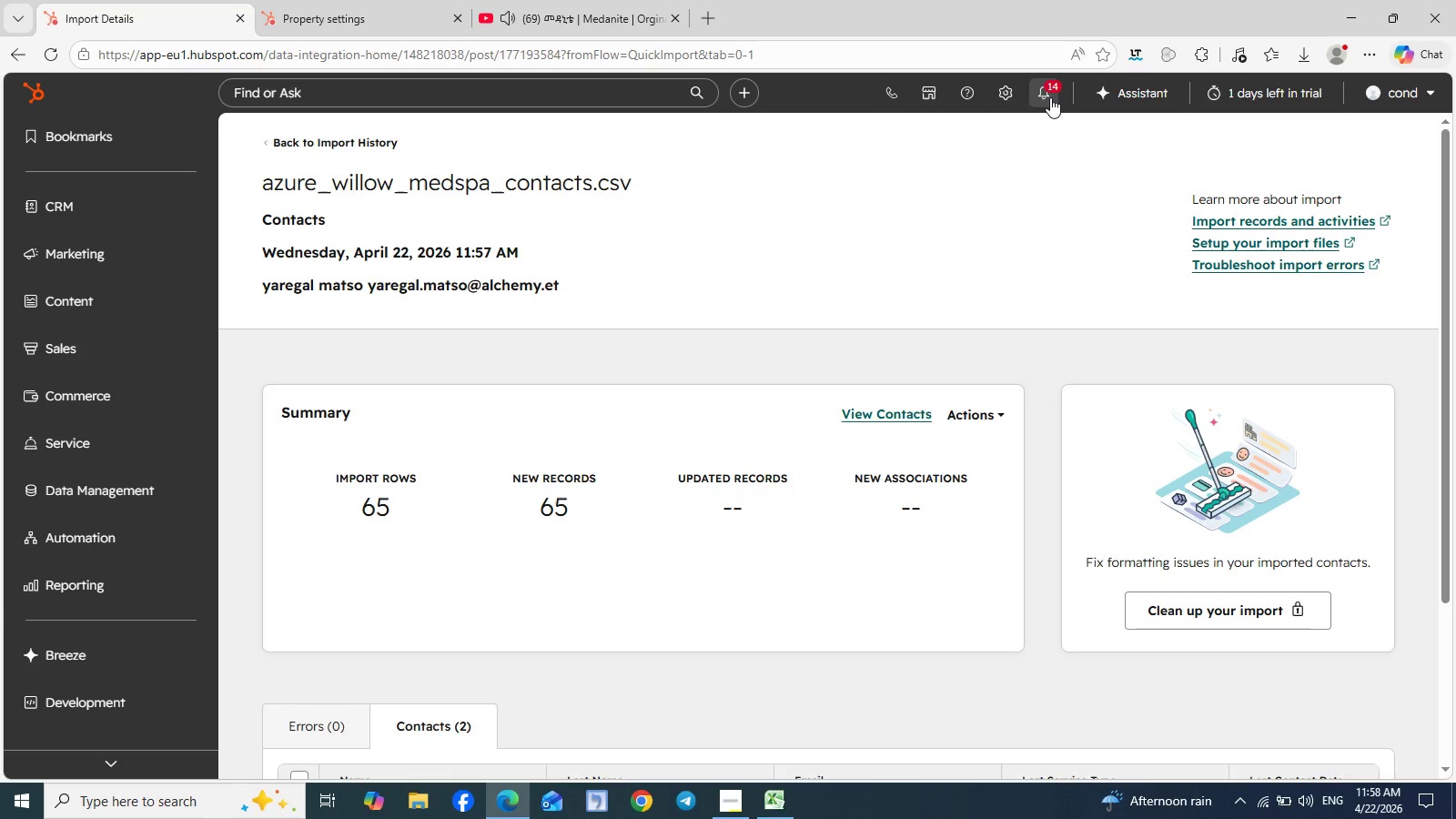 
left_click([1055, 96])
 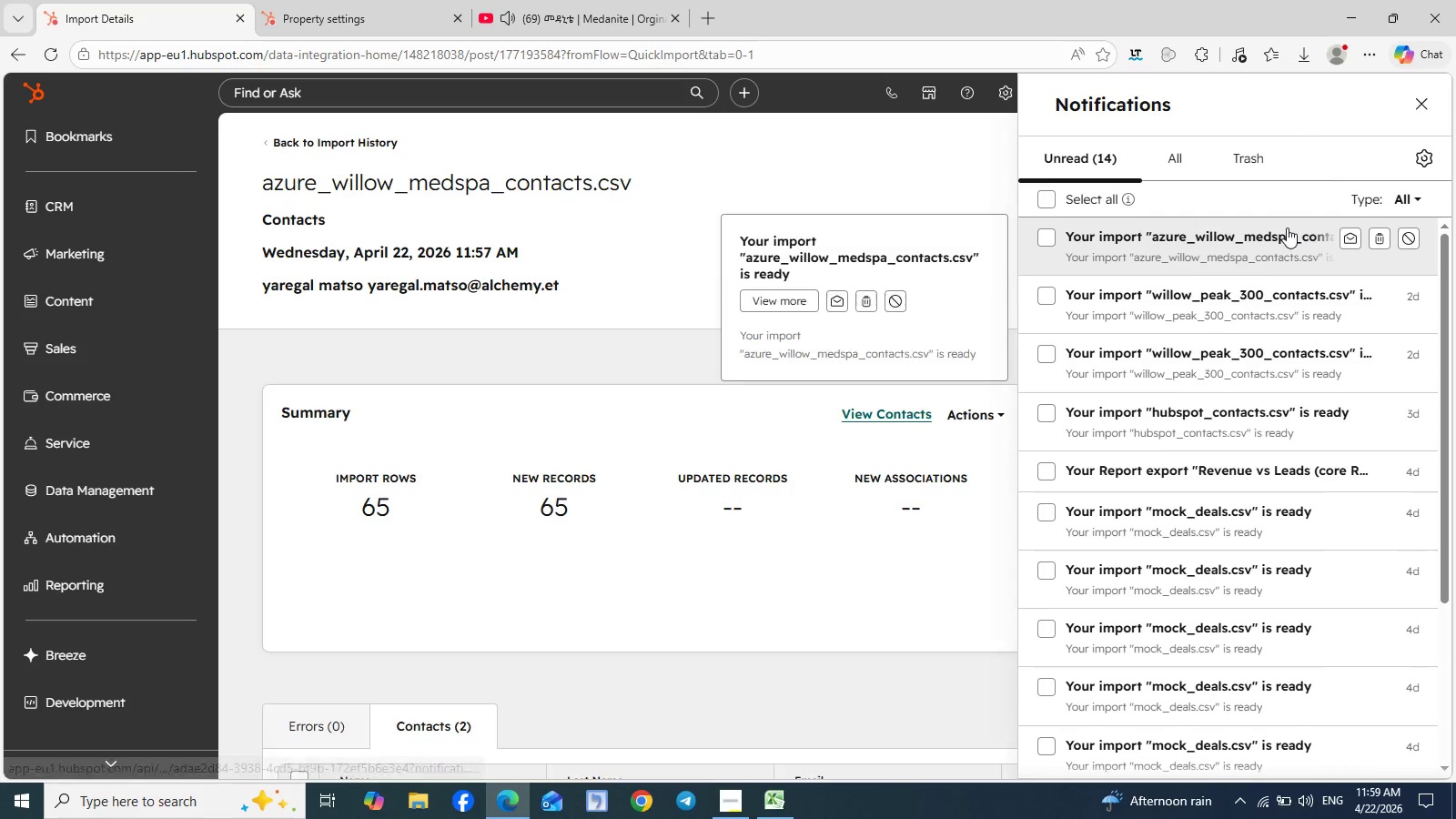 
wait(5.75)
 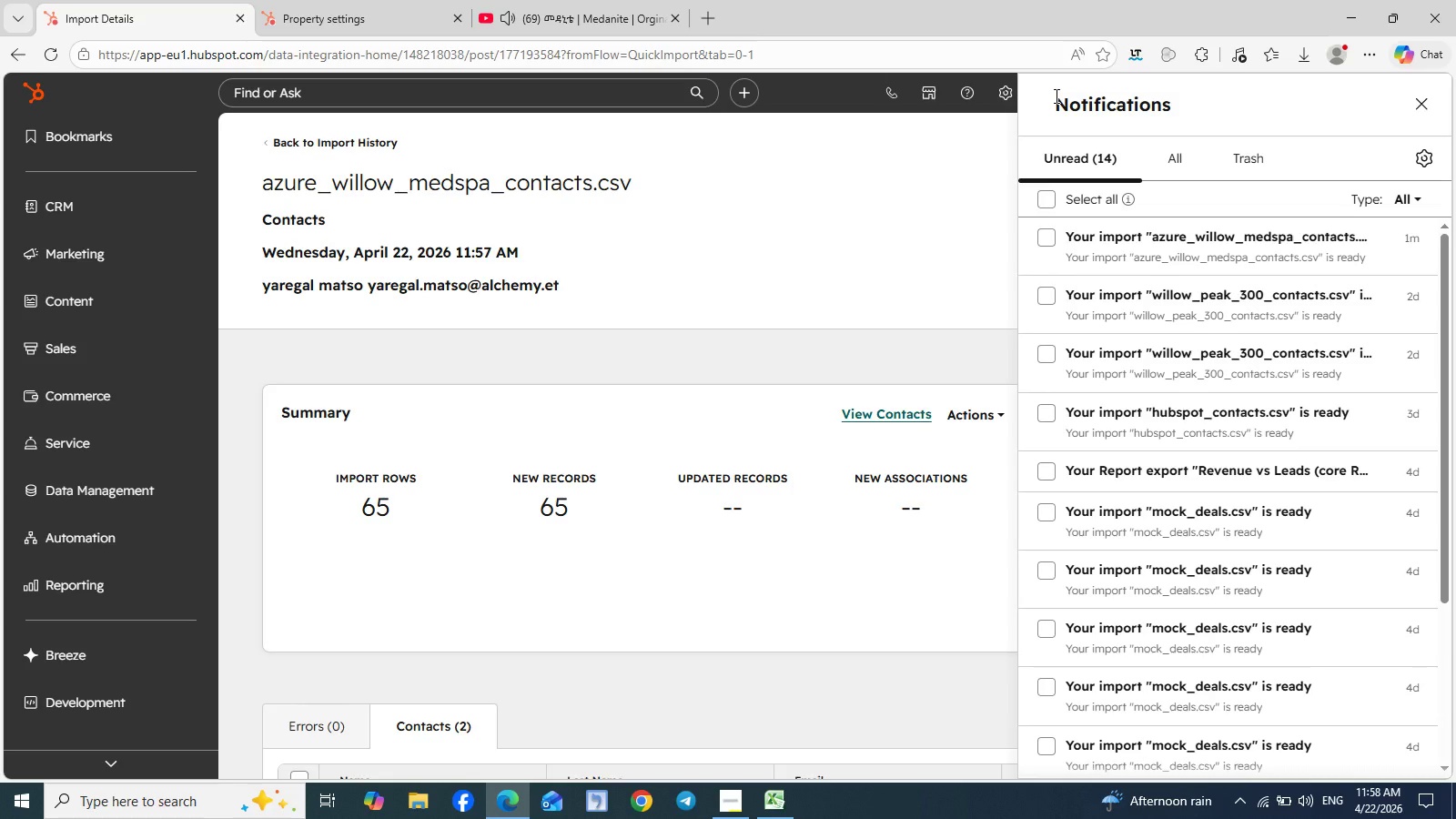 
left_click([1052, 197])
 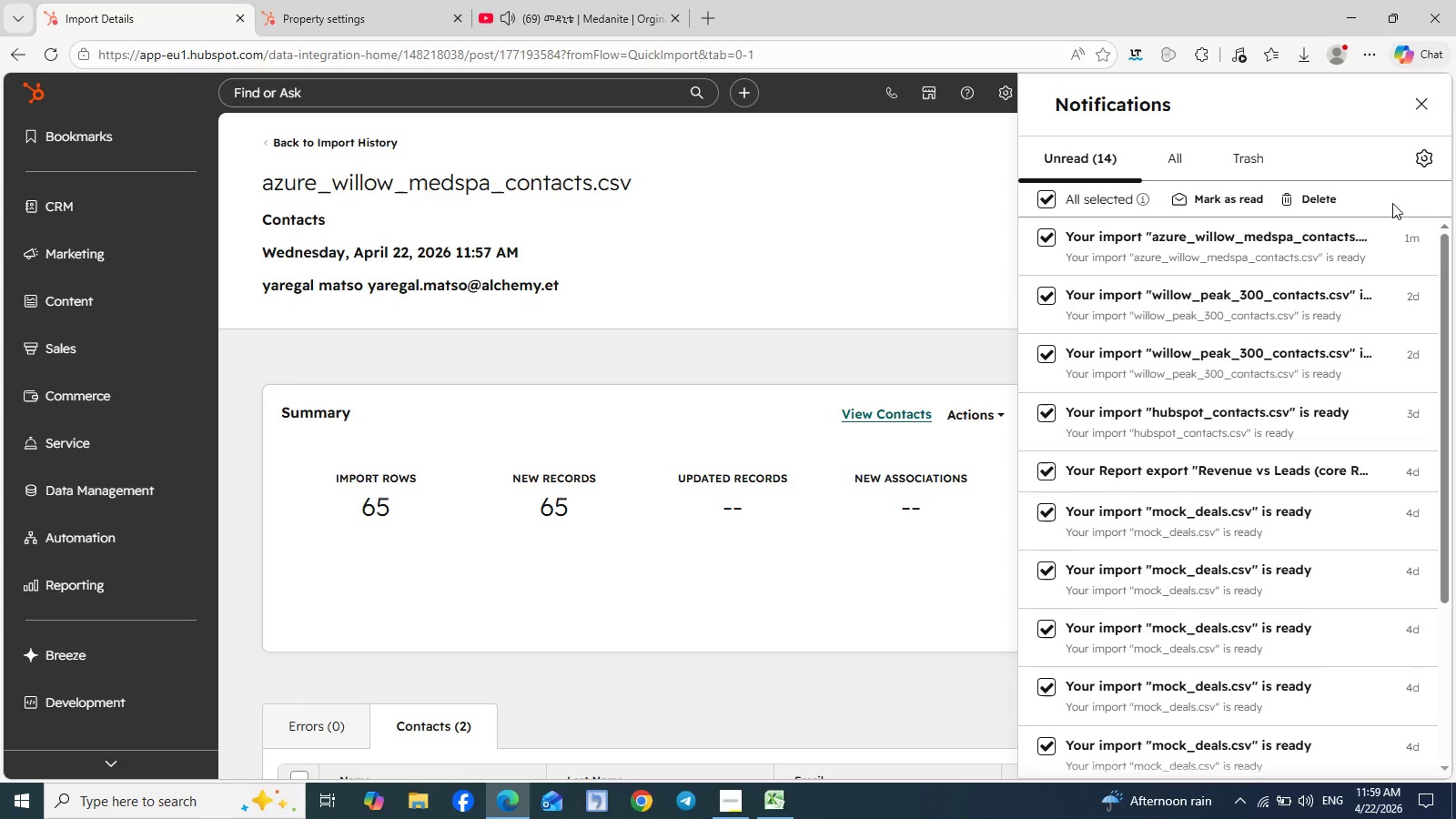 
left_click([1286, 199])
 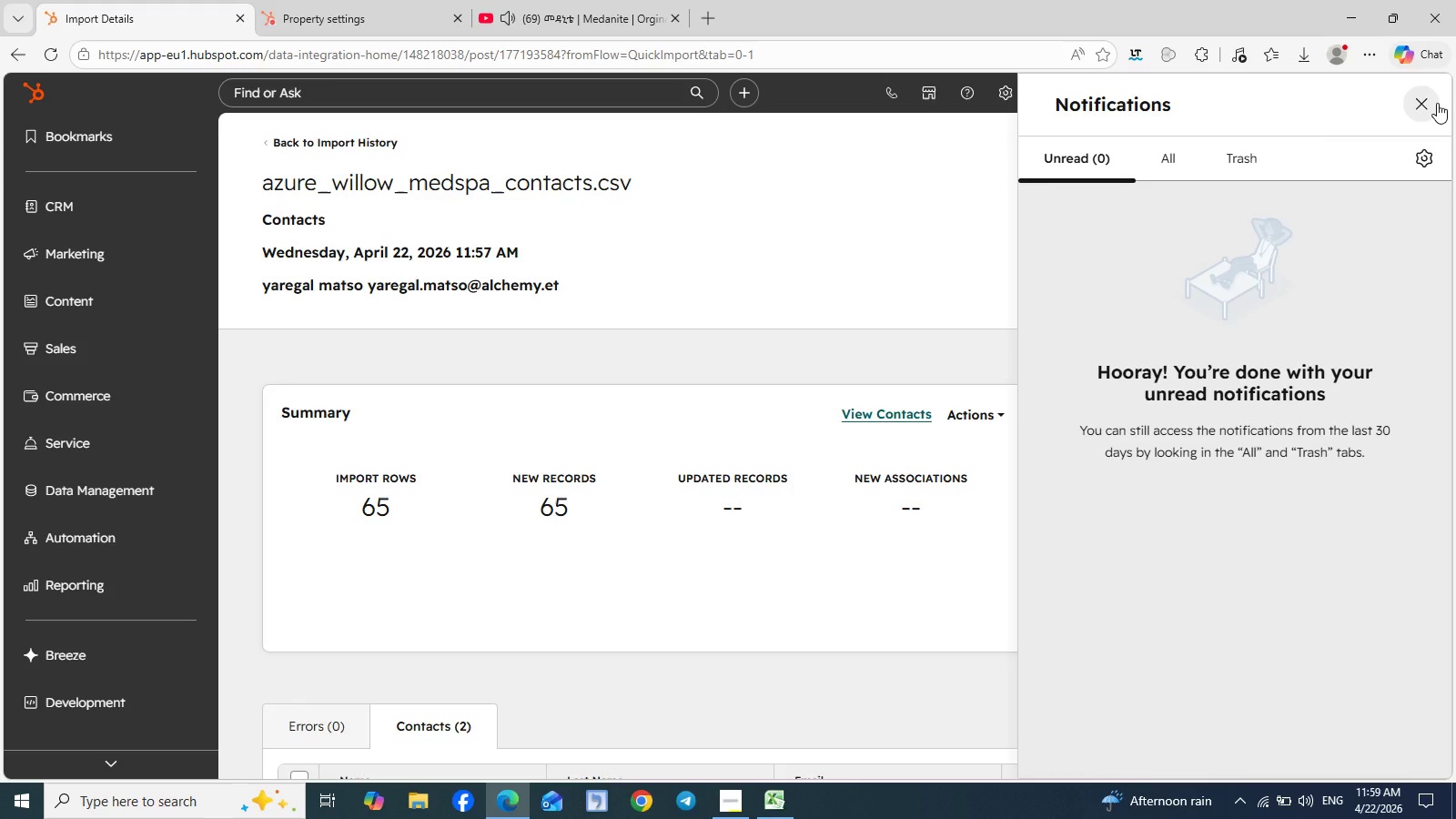 
left_click([1437, 103])
 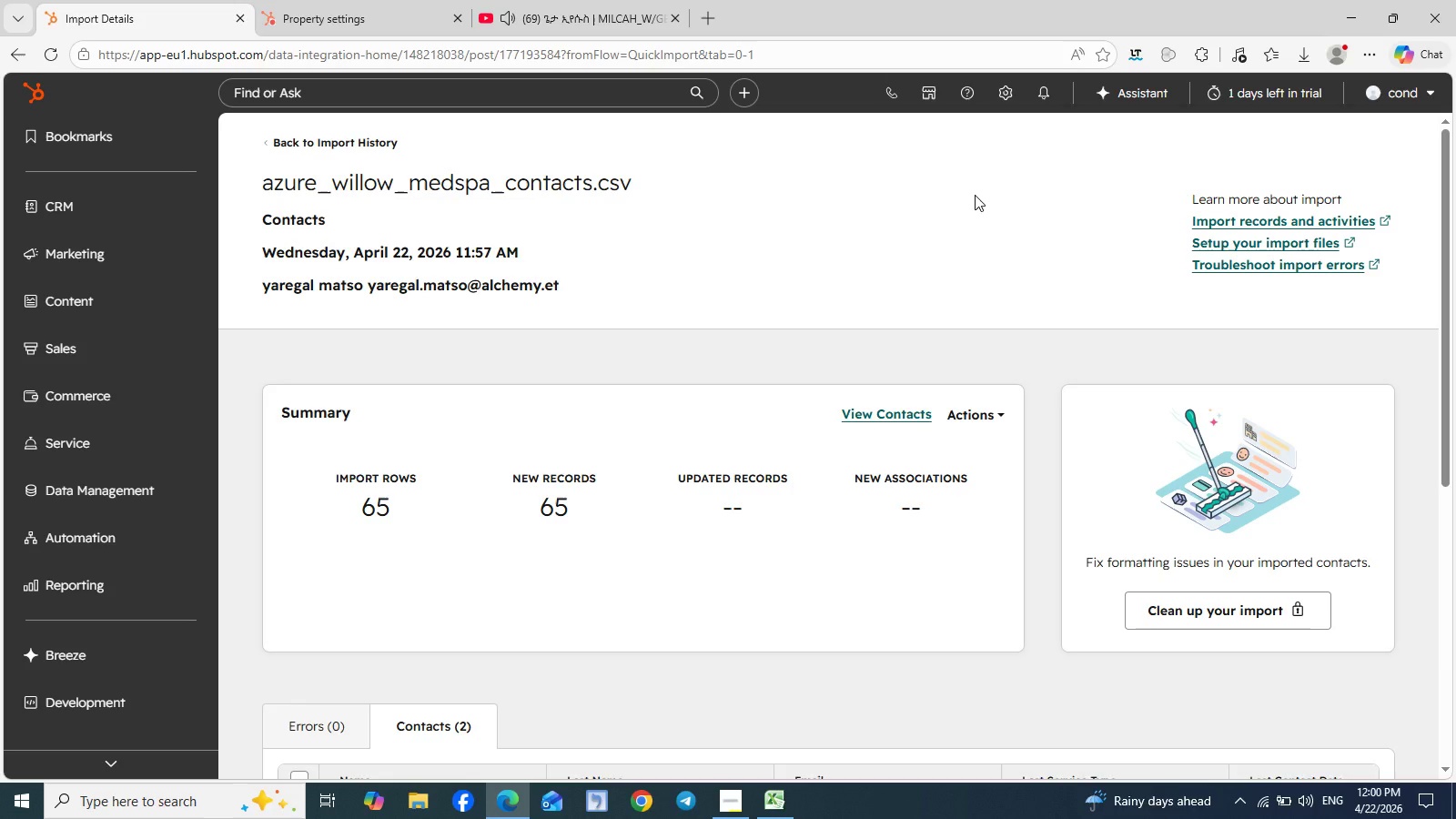 
wait(77.66)
 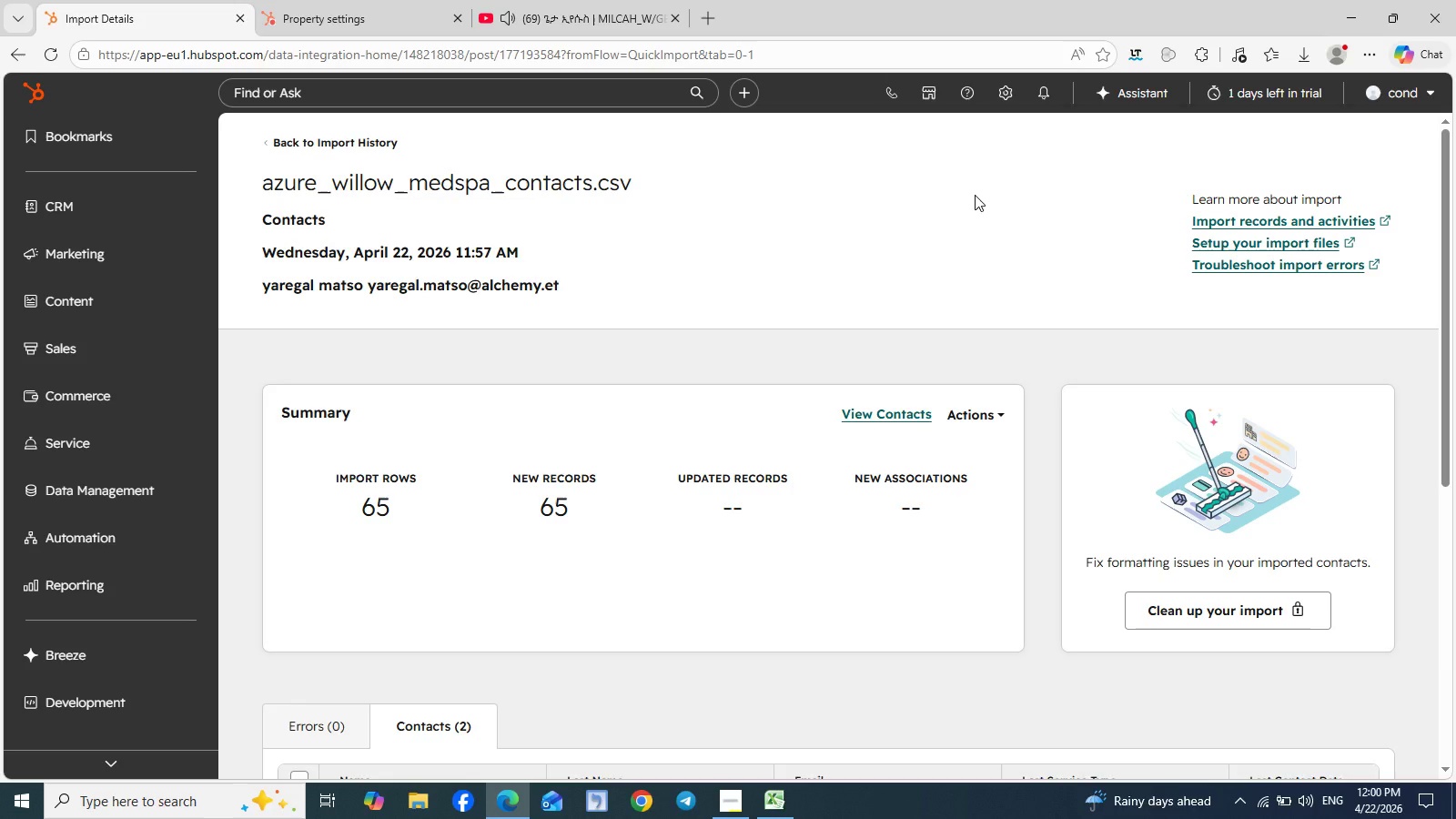 
left_click([580, 0])
 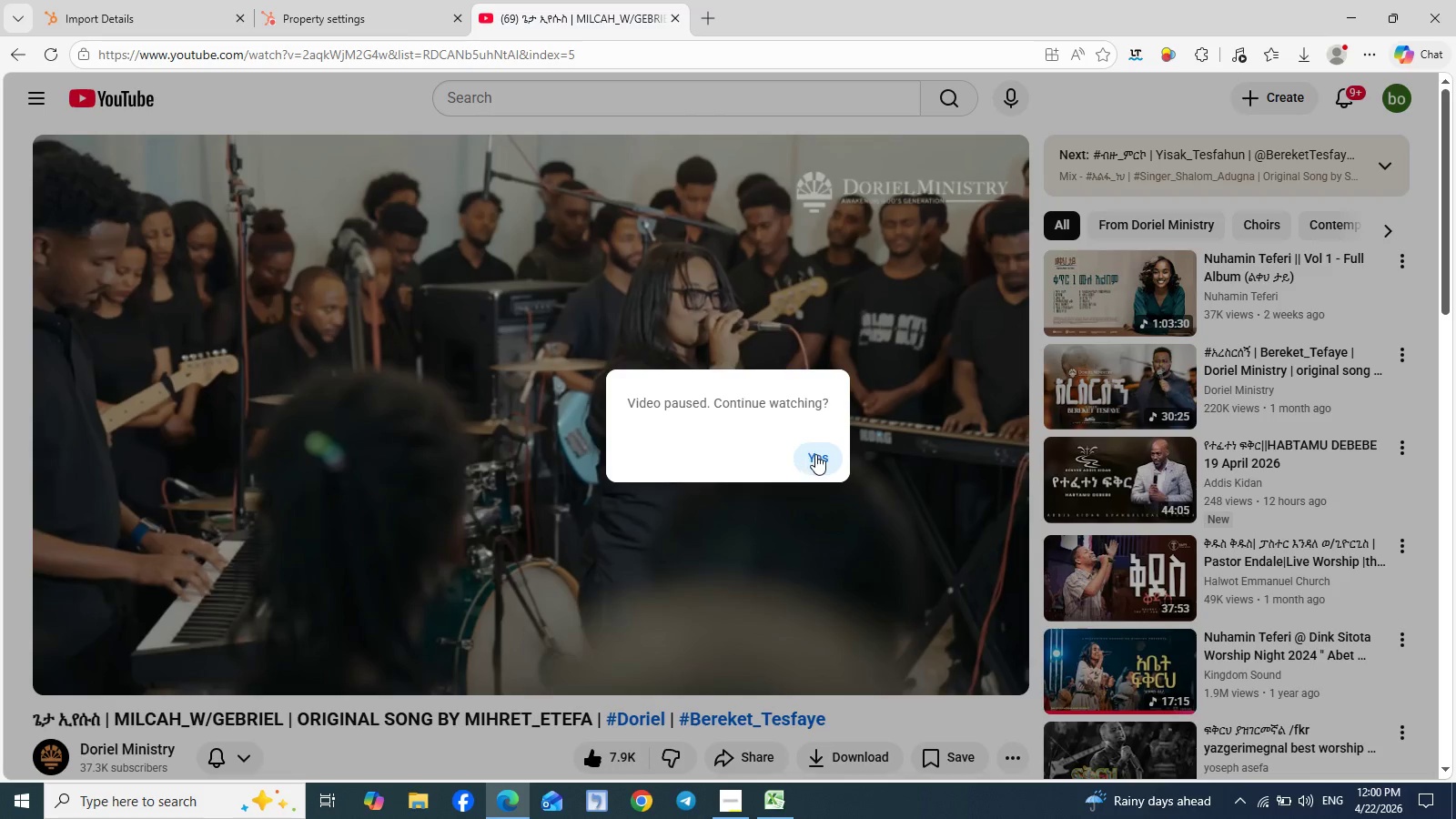 
left_click([816, 454])
 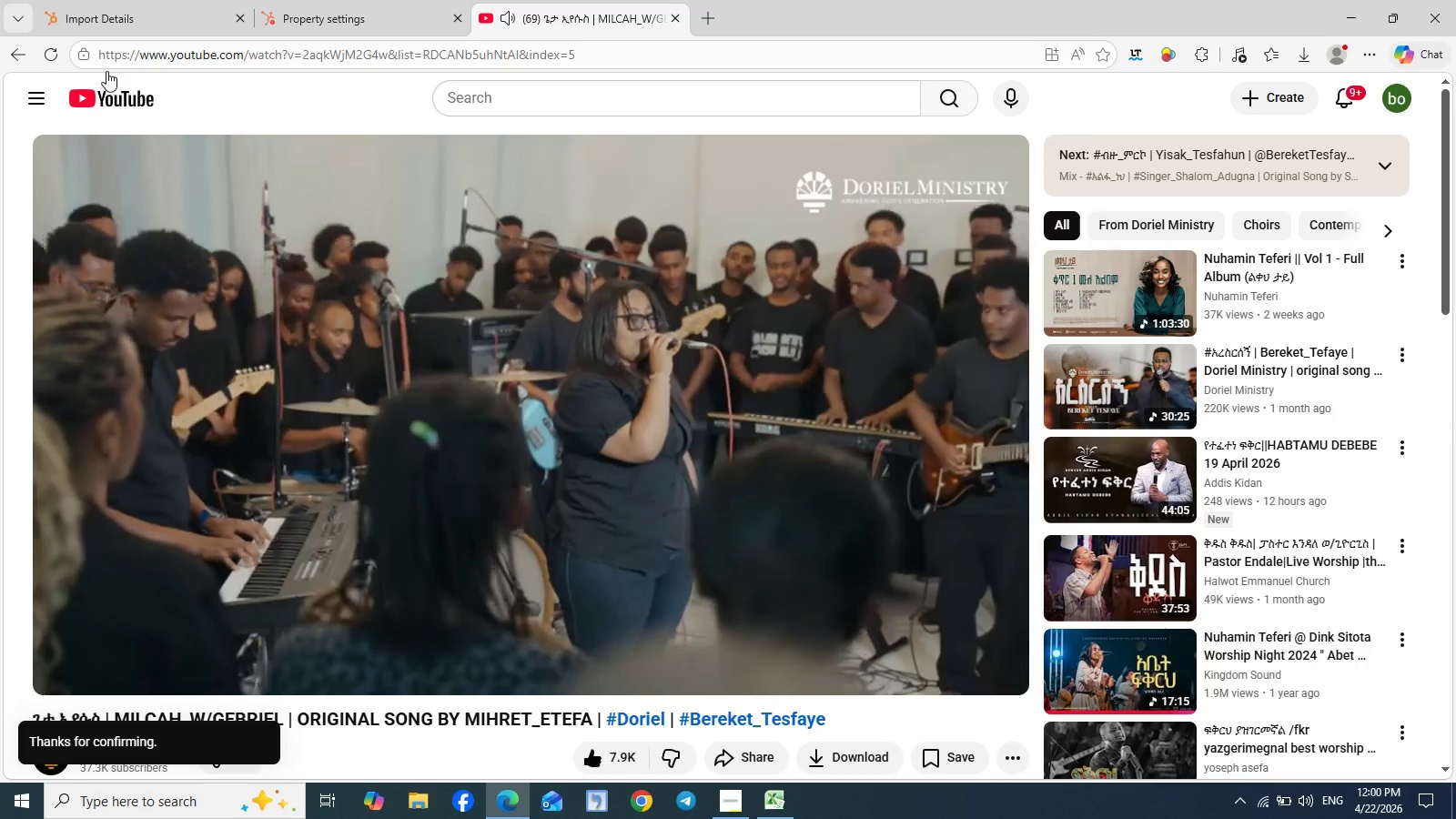 
left_click([154, 25])
 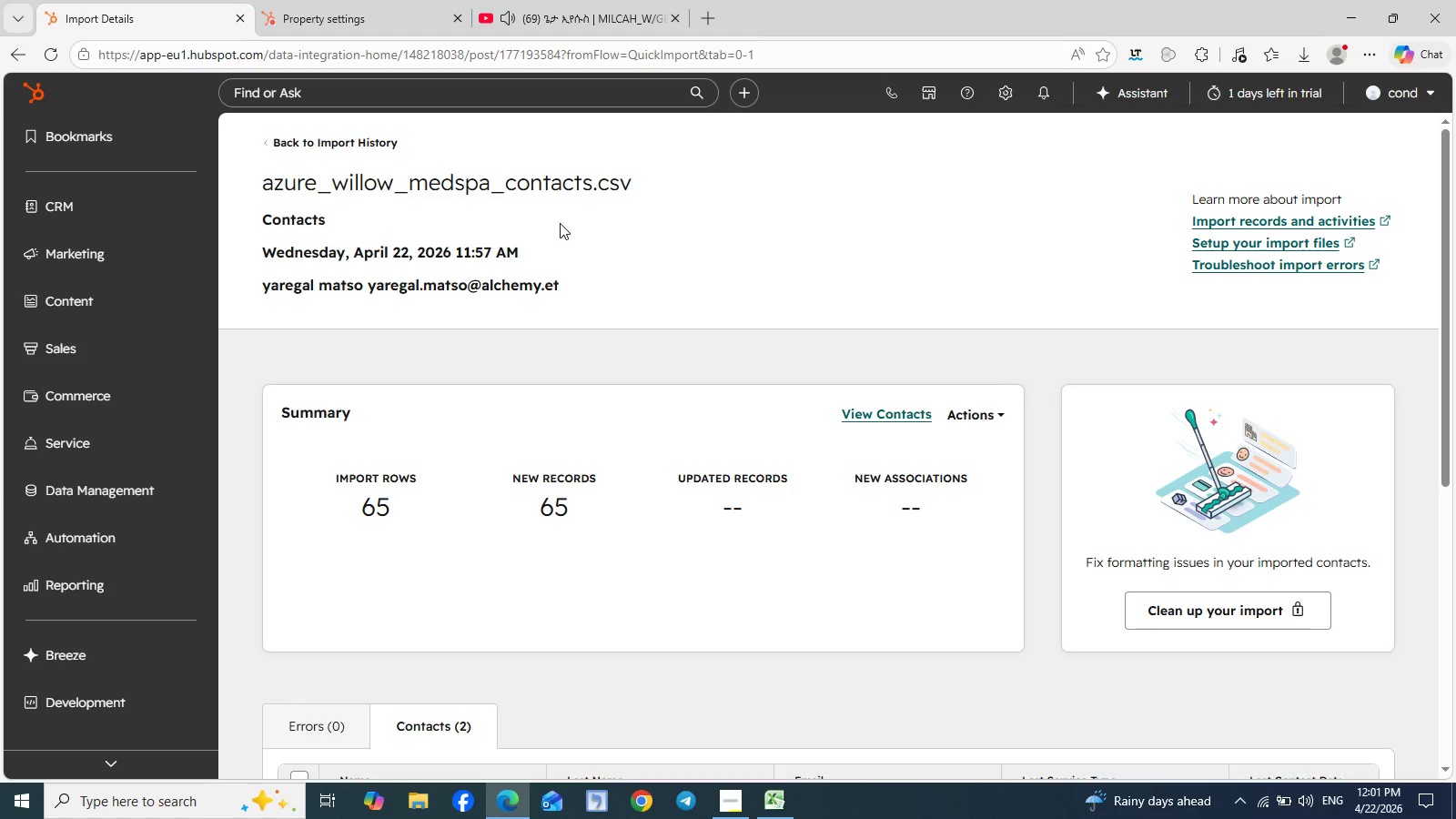 
wait(81.5)
 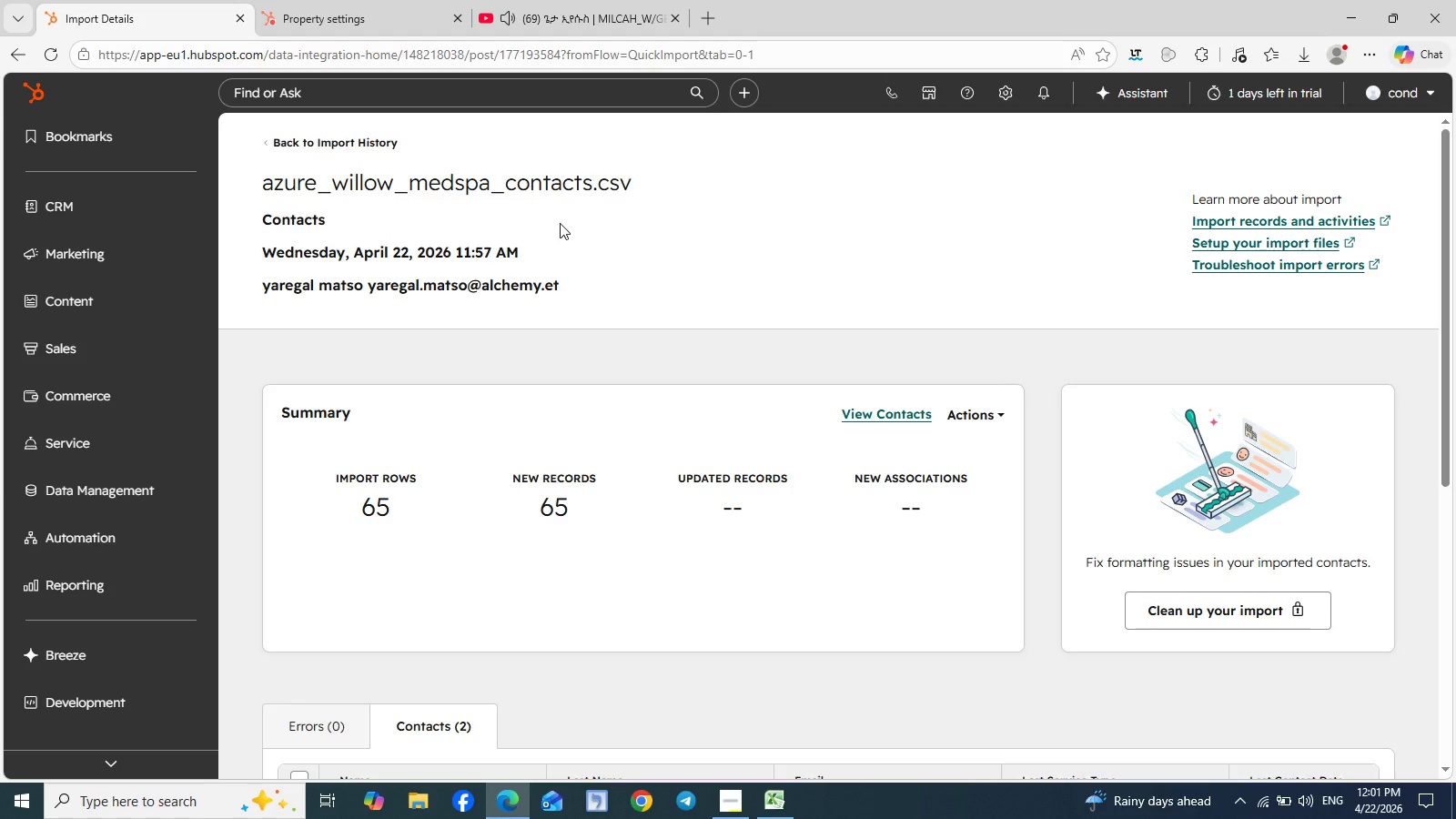 
left_click([775, 801])
 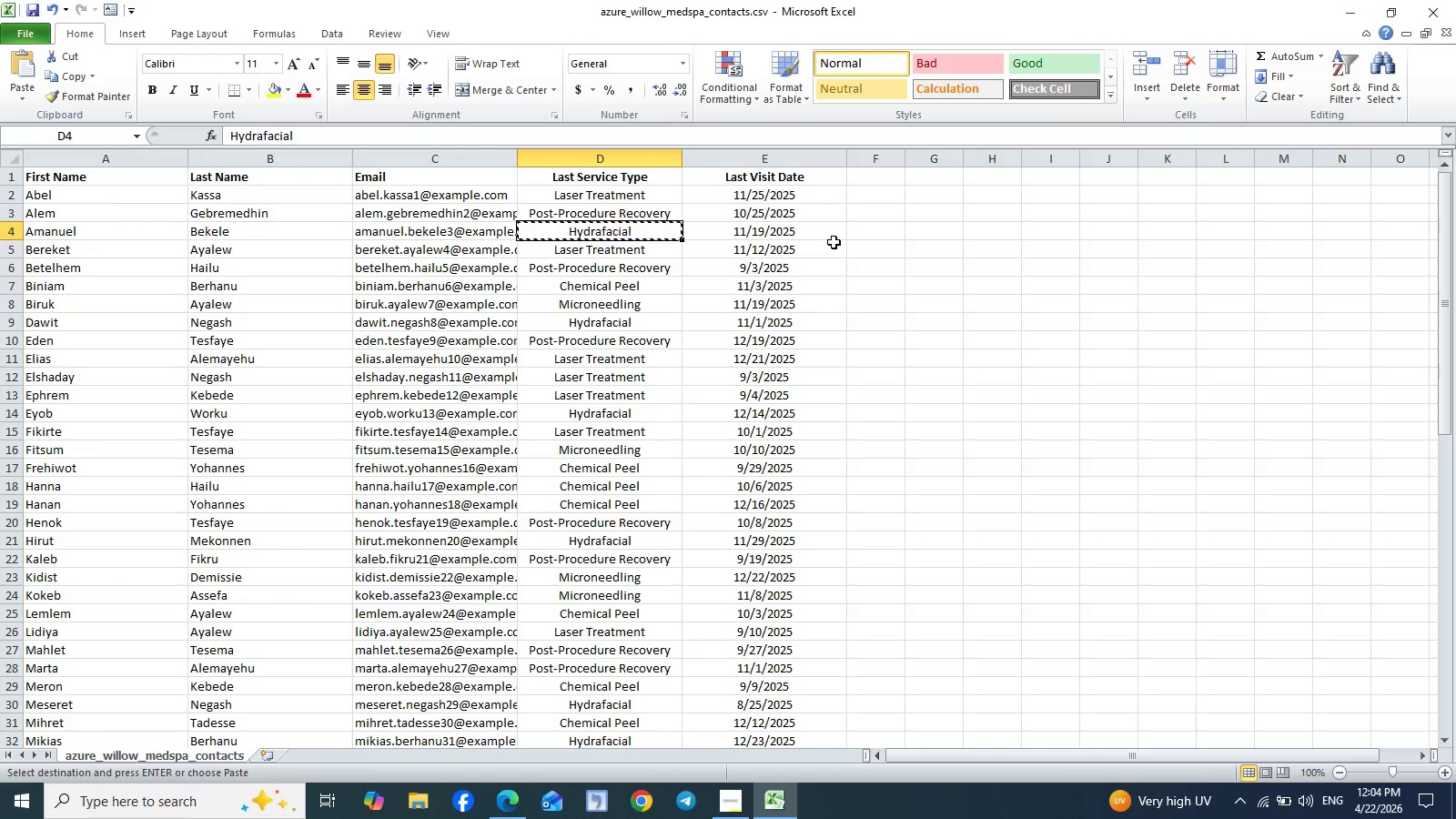 
wait(156.0)
 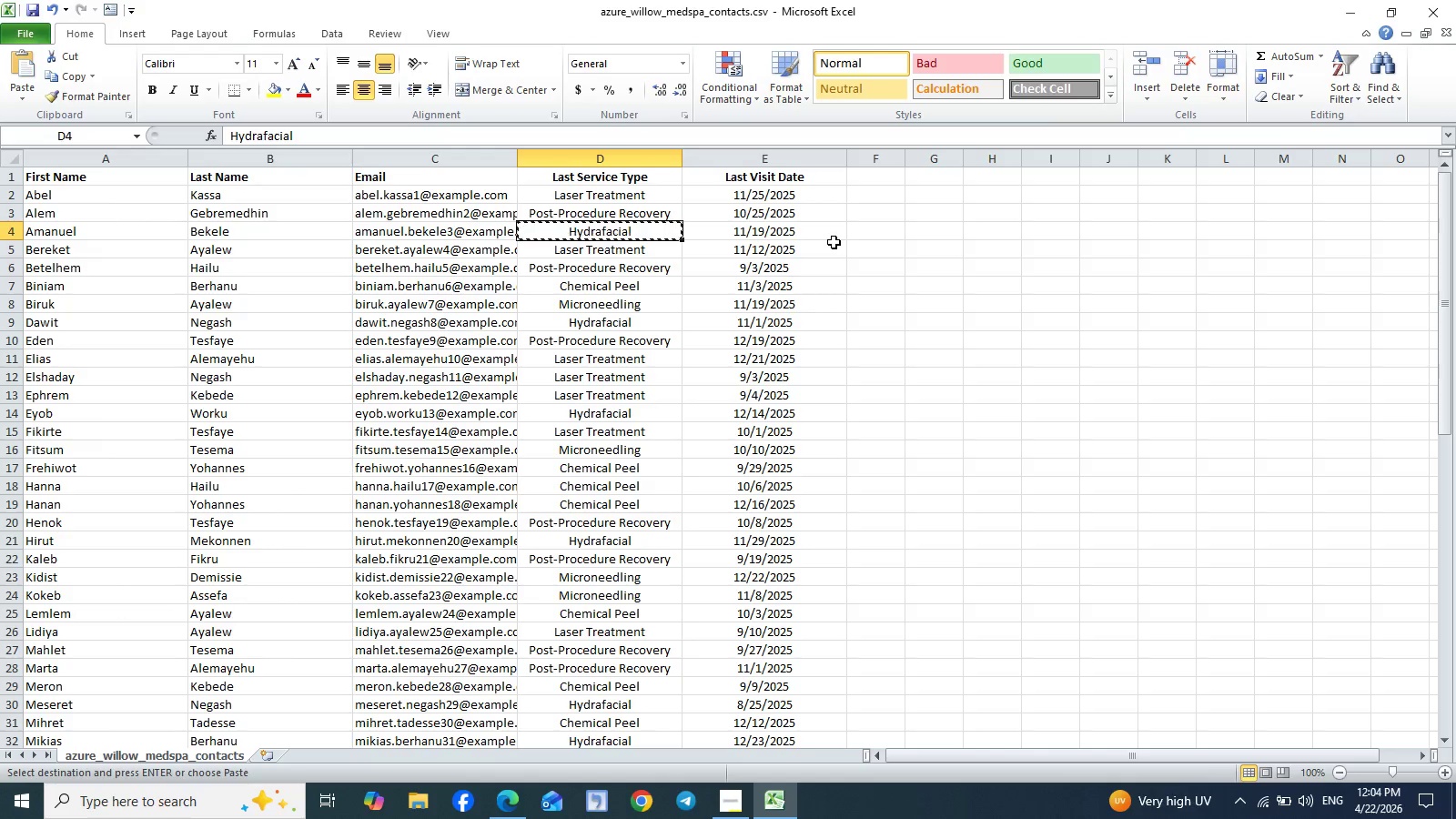 
double_click([746, 196])
 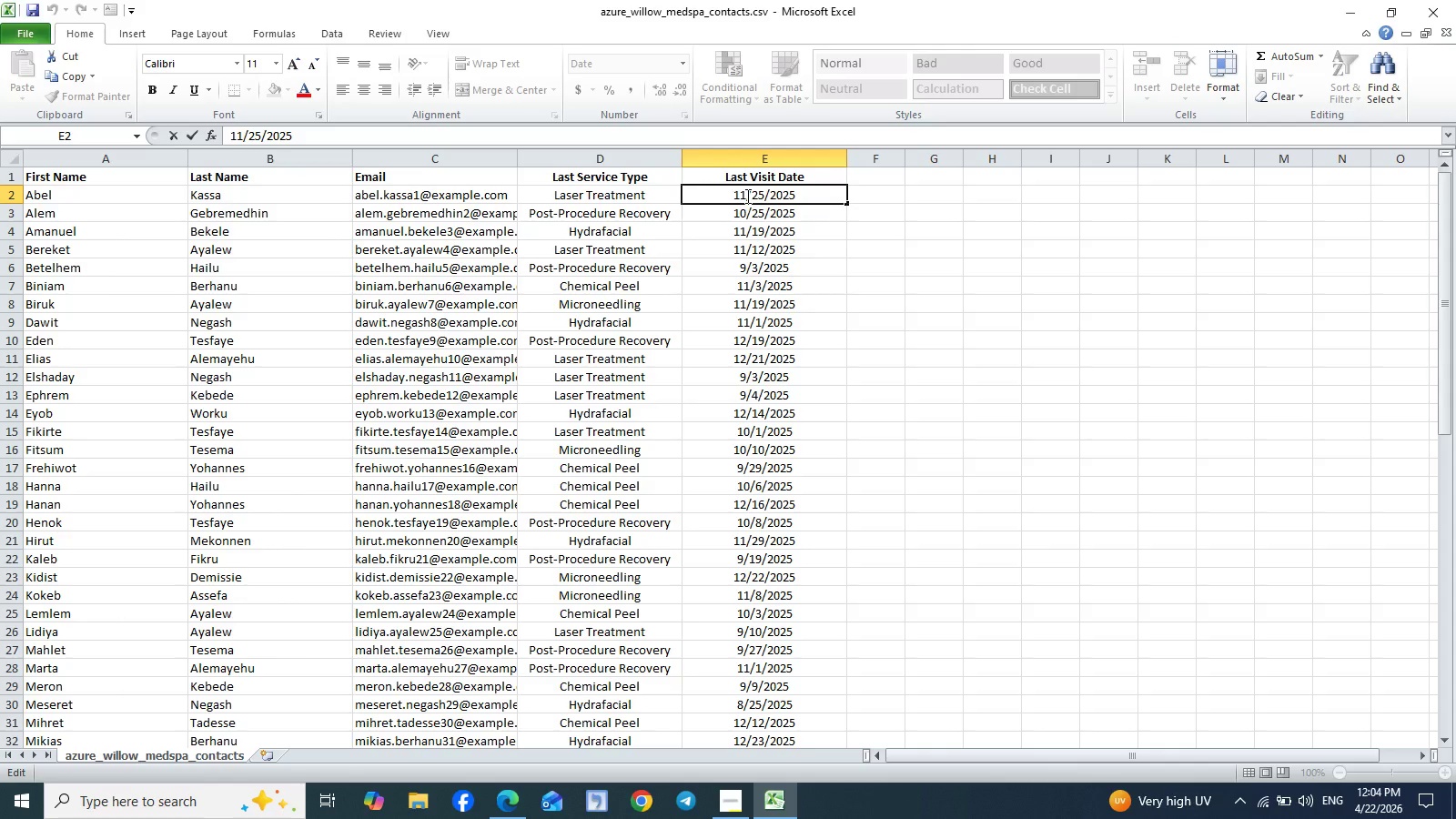 
key(Backspace)
 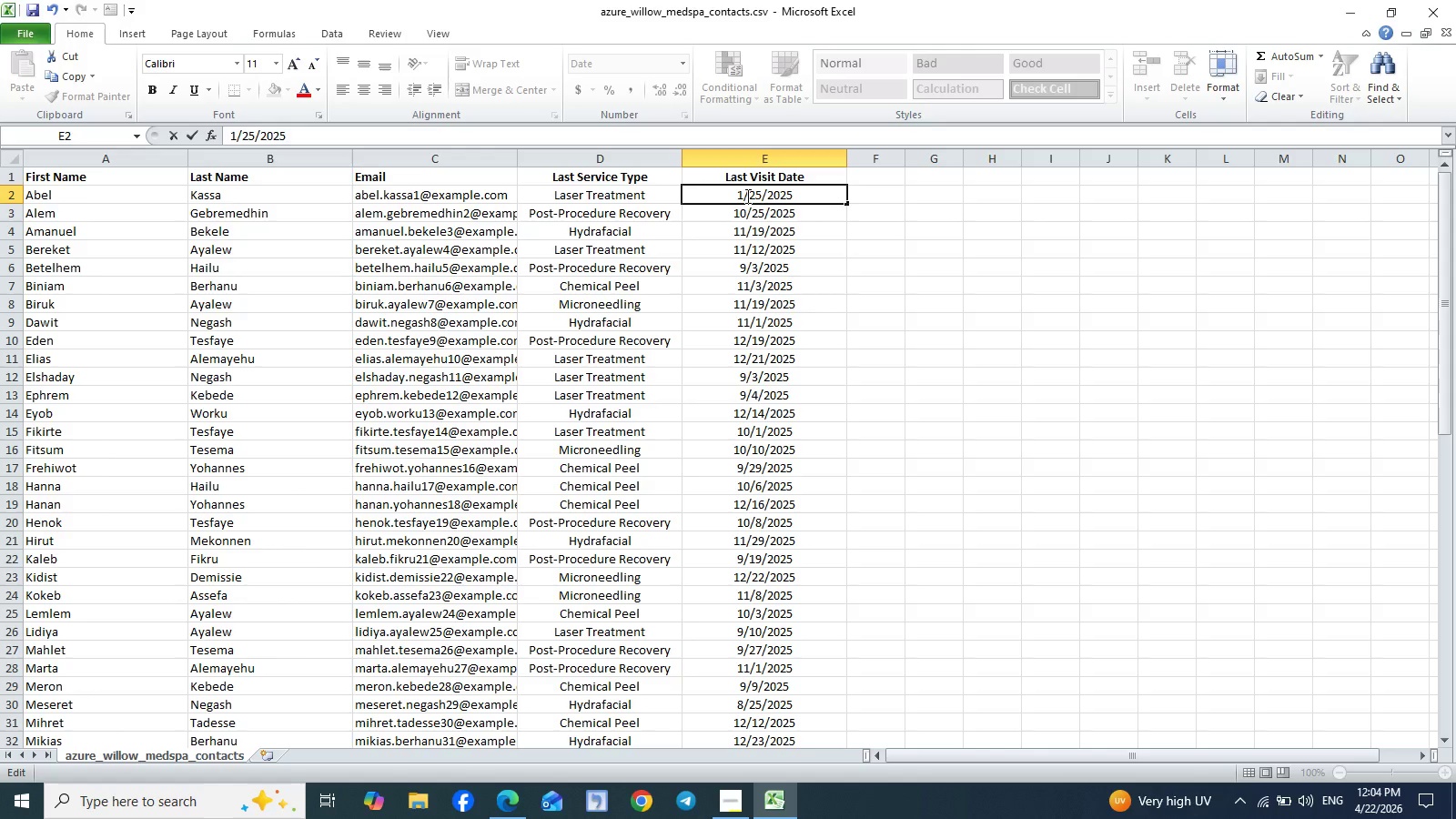 
key(2)
 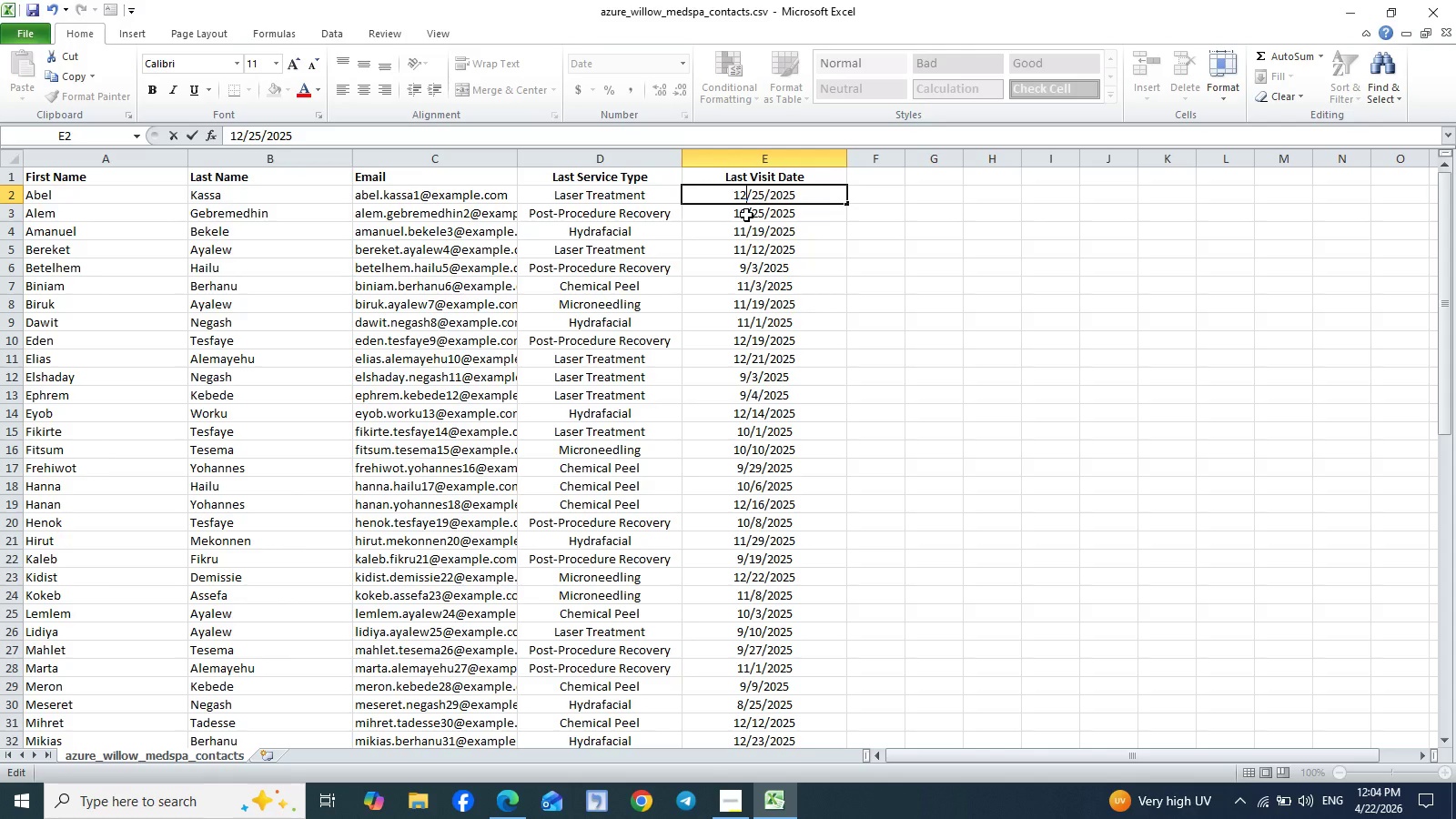 
double_click([746, 215])
 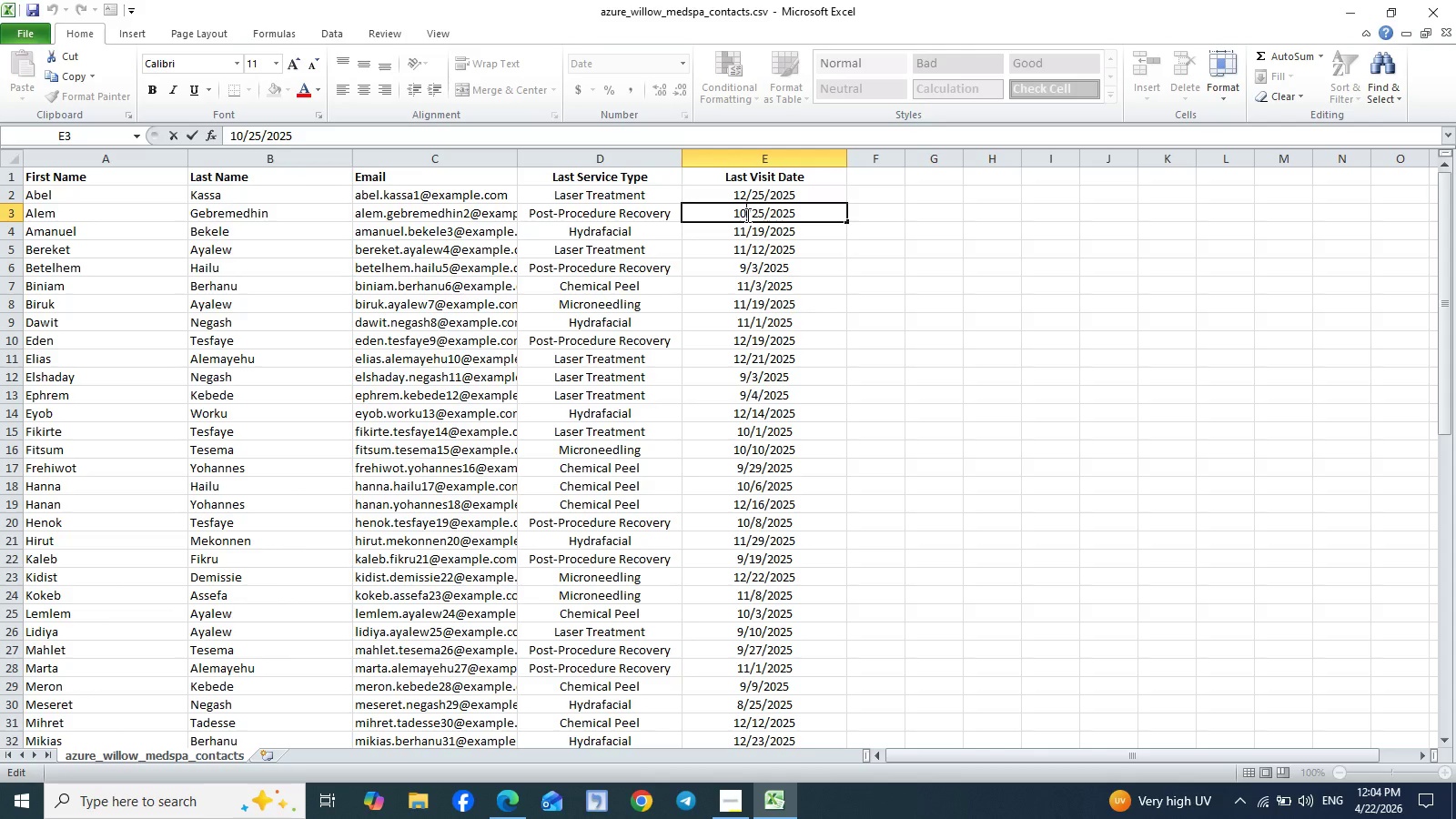 
left_click([746, 215])
 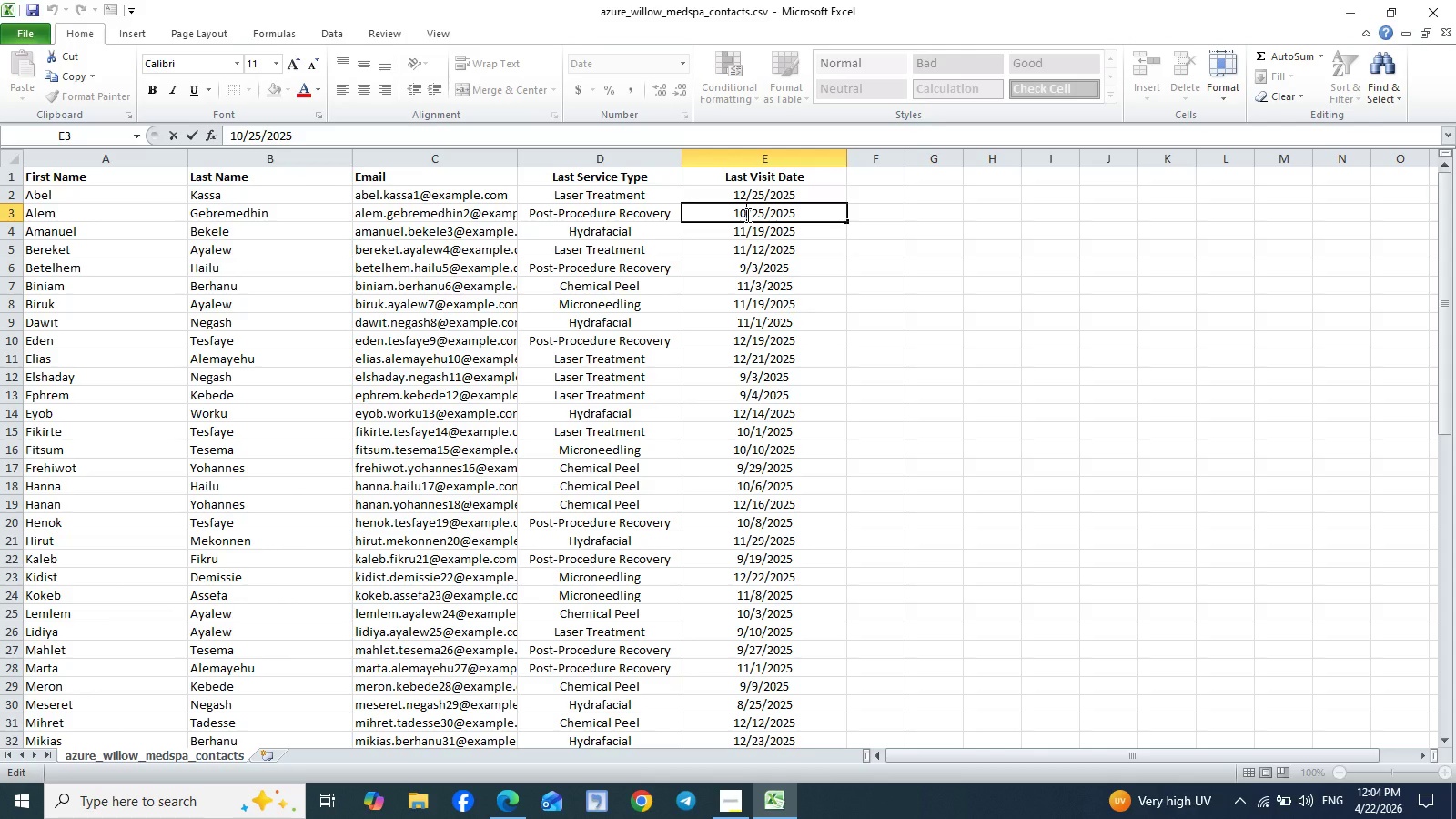 
key(Backspace)
 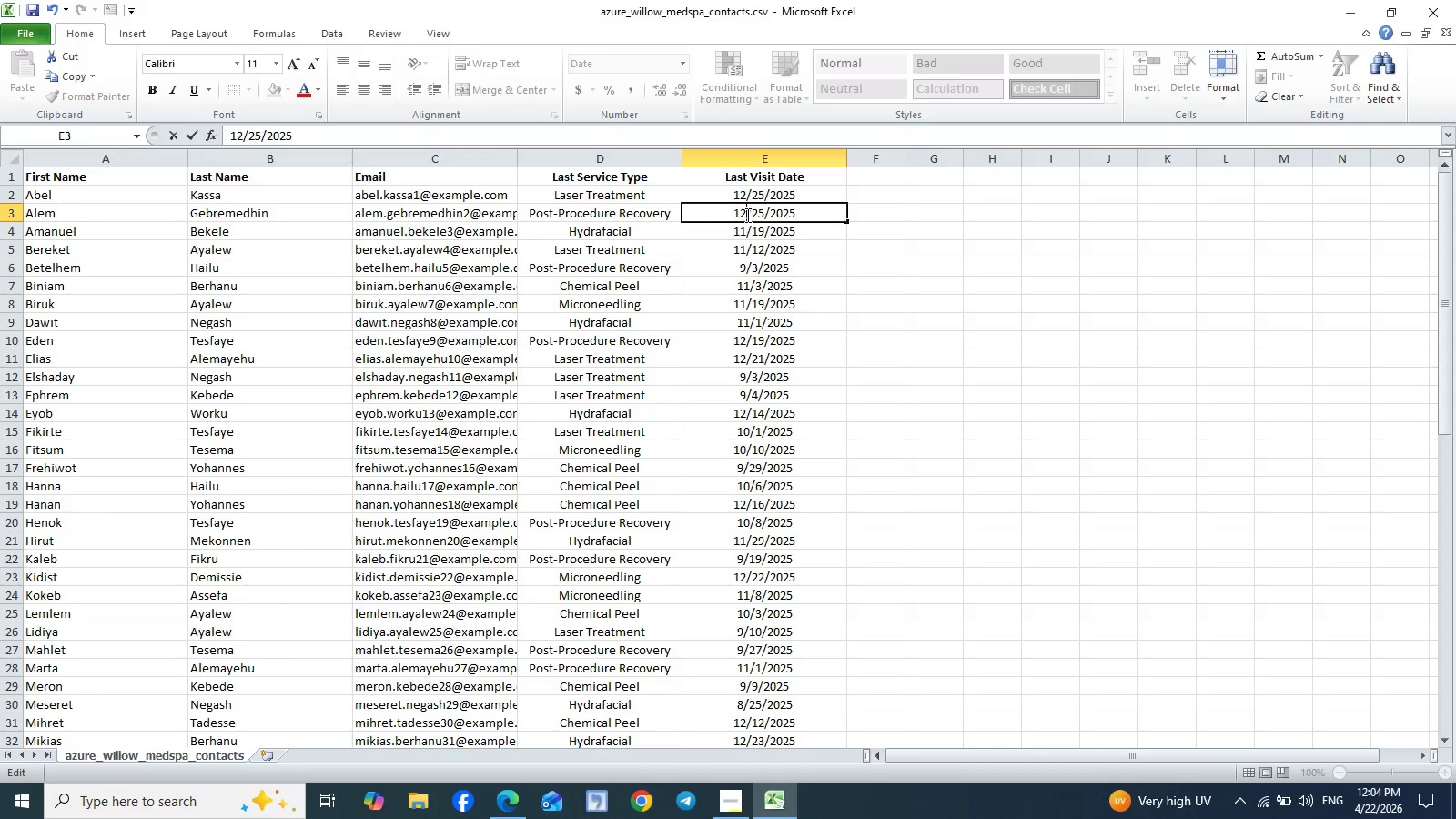 
key(2)
 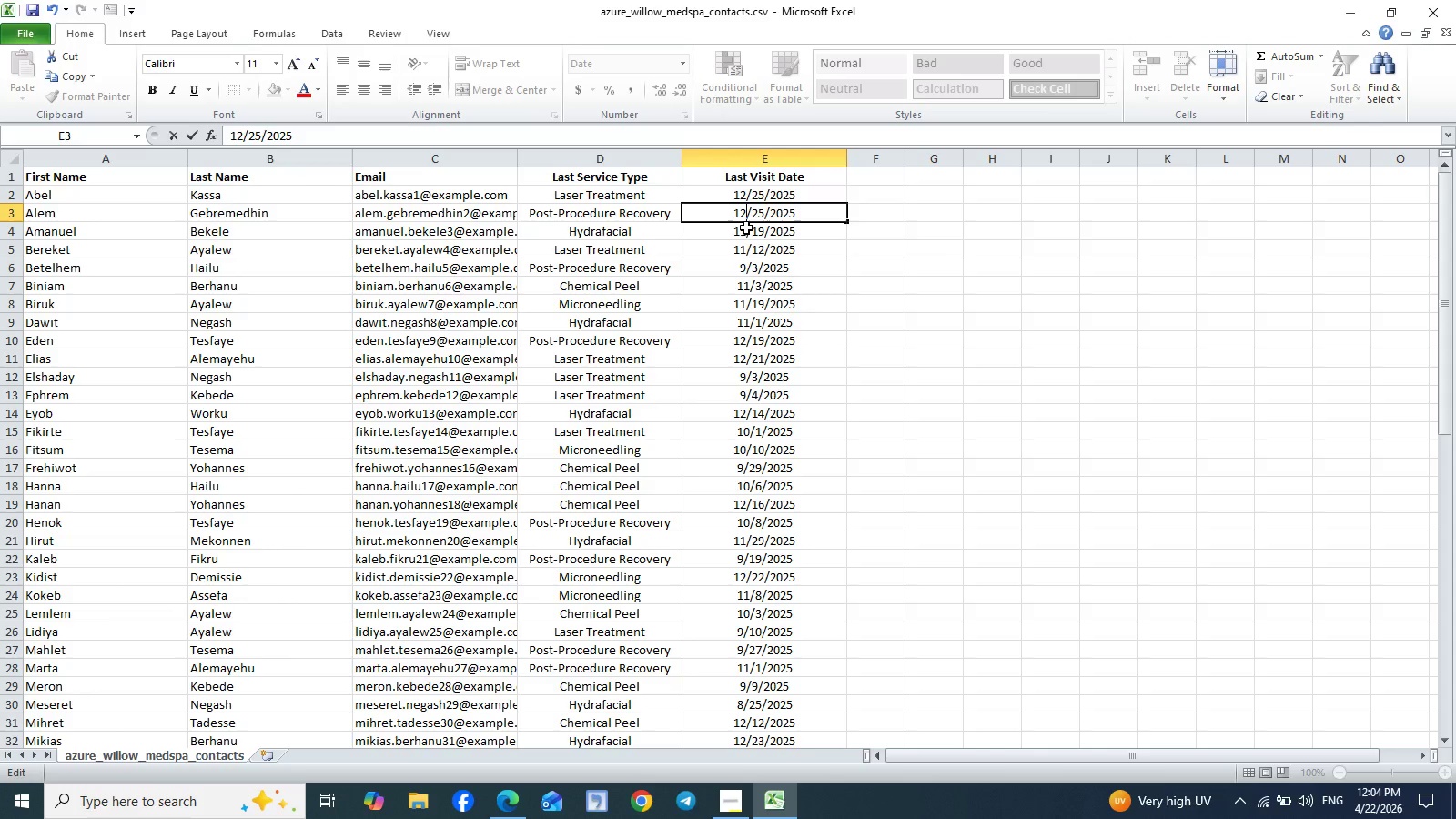 
double_click([746, 228])
 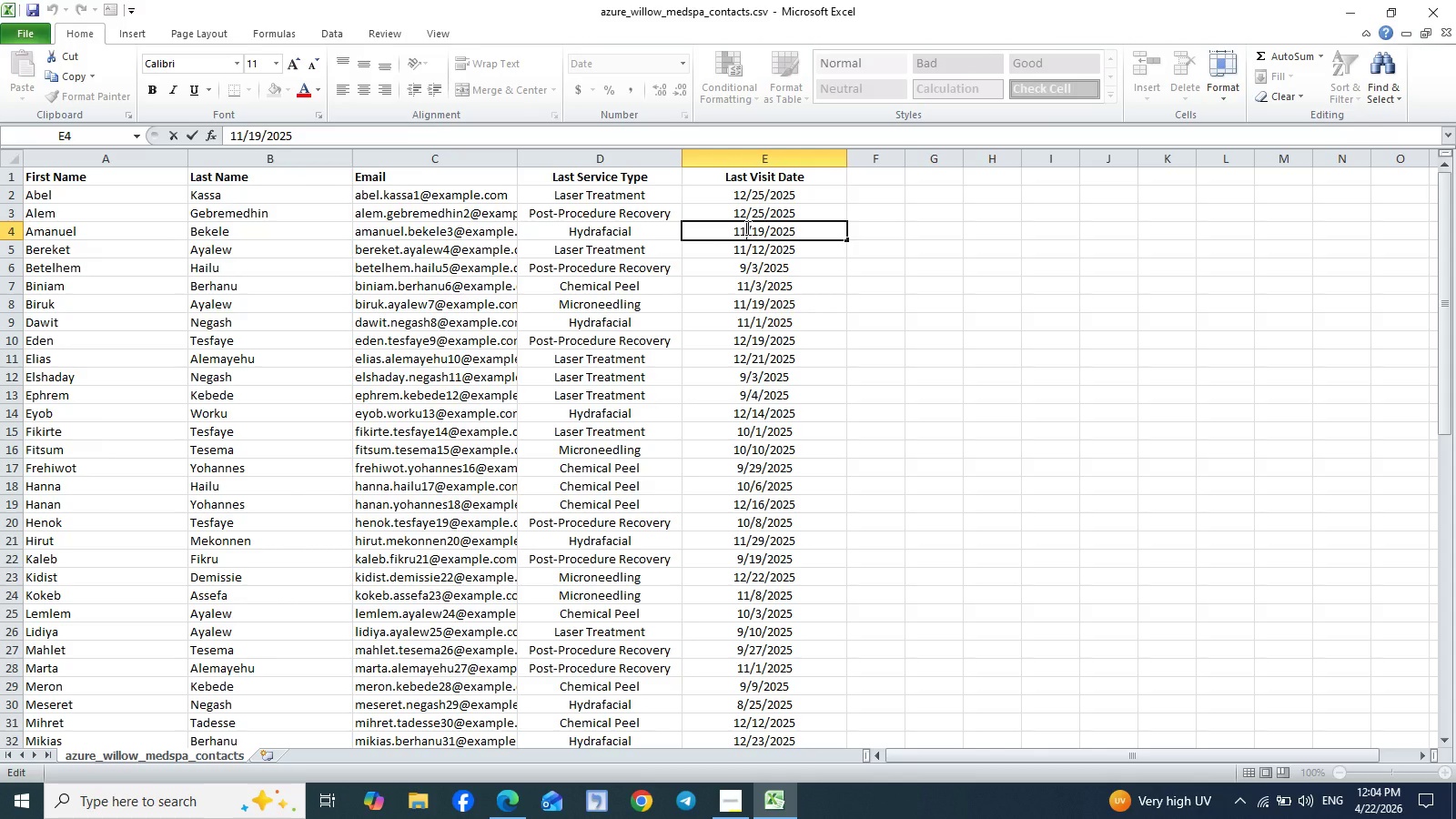 
key(Backspace)
 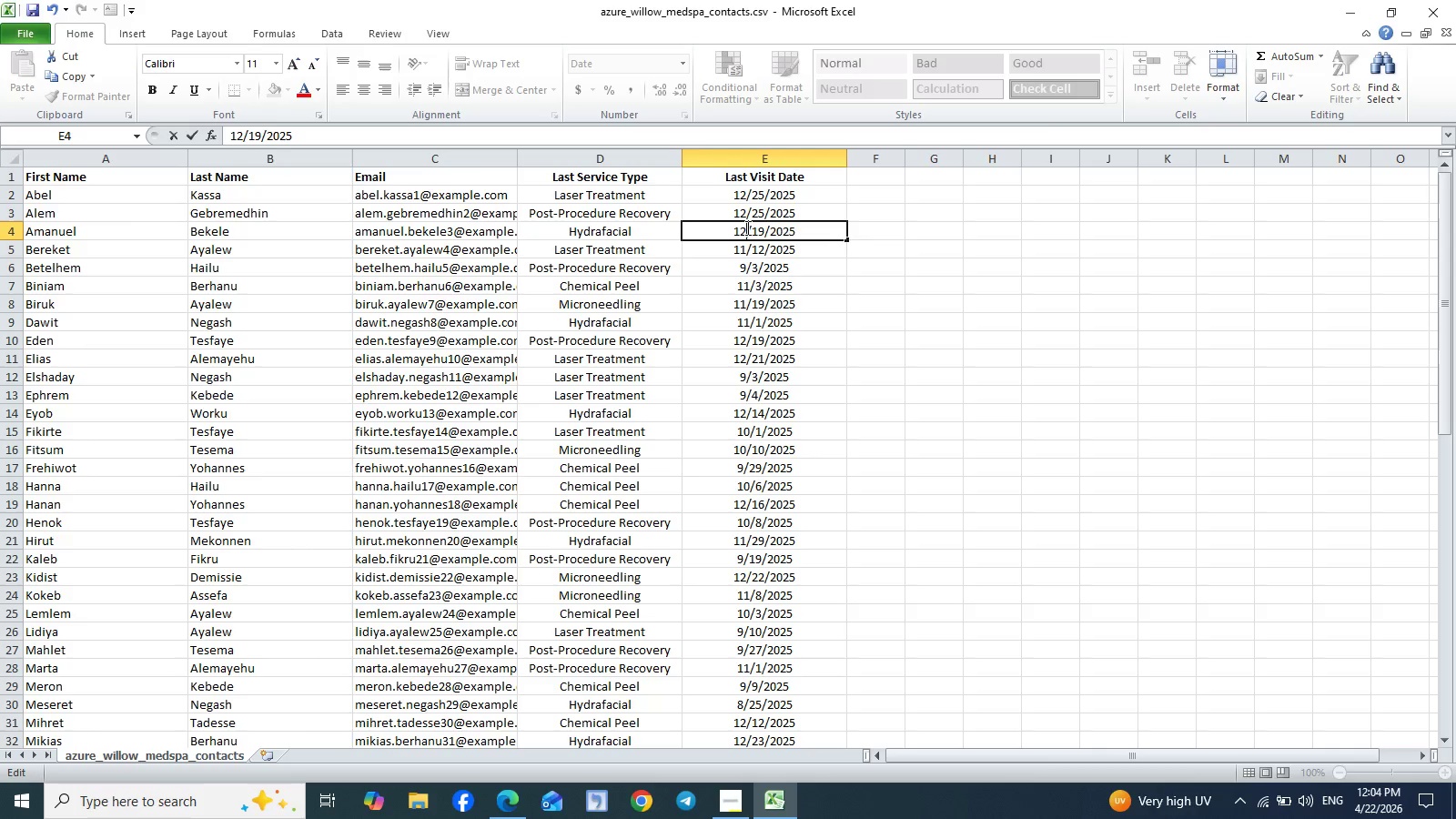 
key(2)
 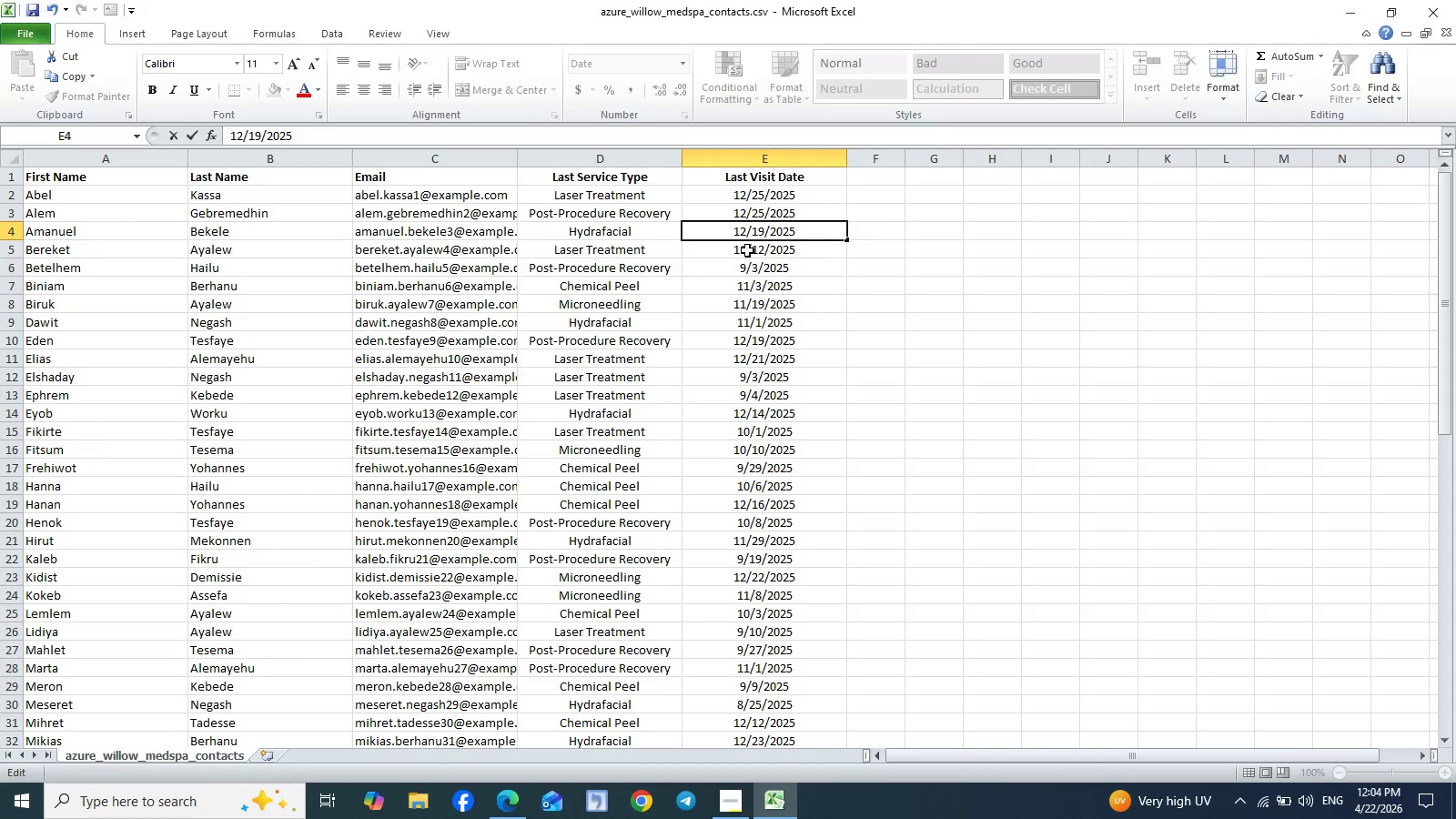 
double_click([746, 250])
 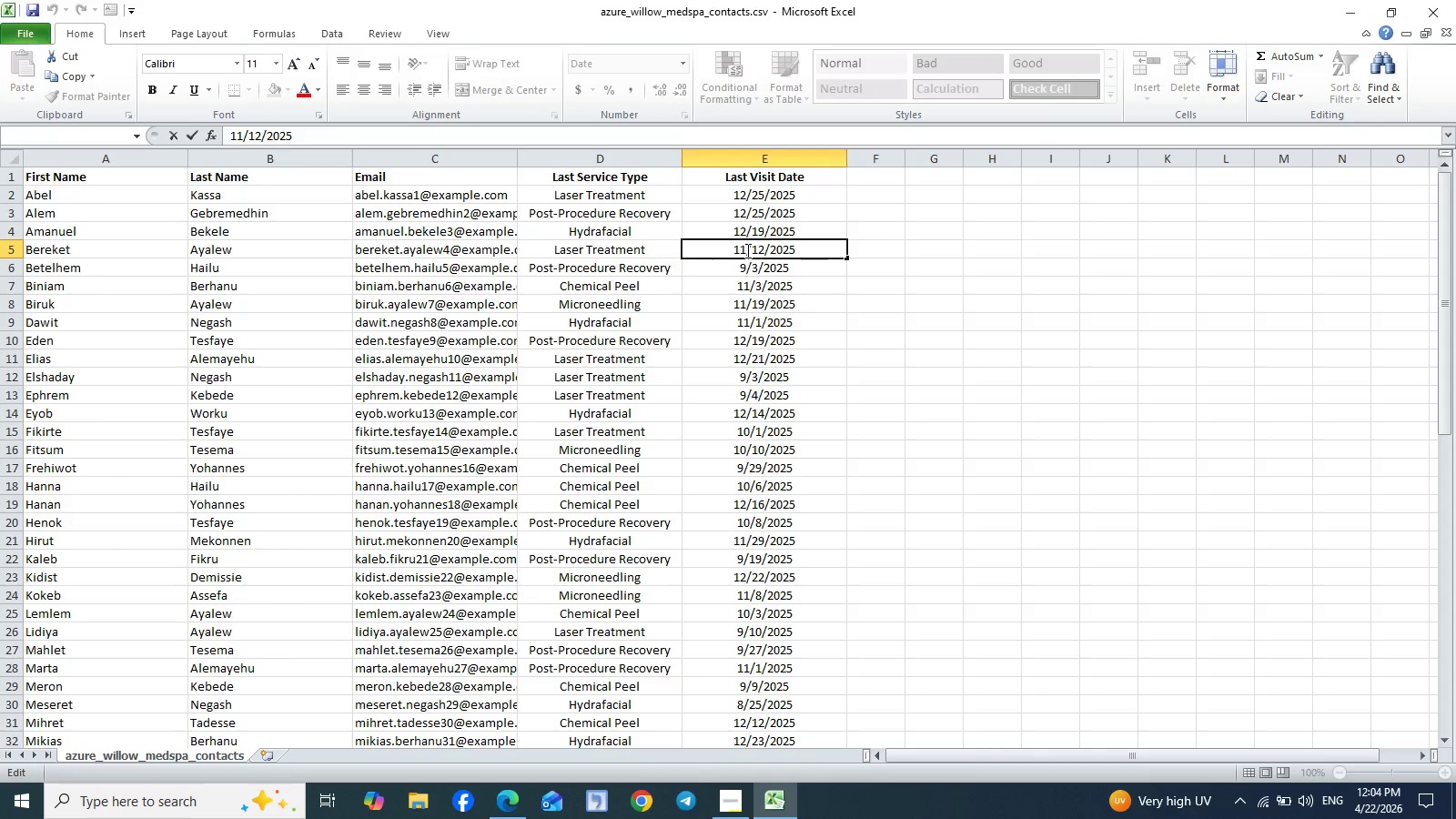 
key(Backspace)
 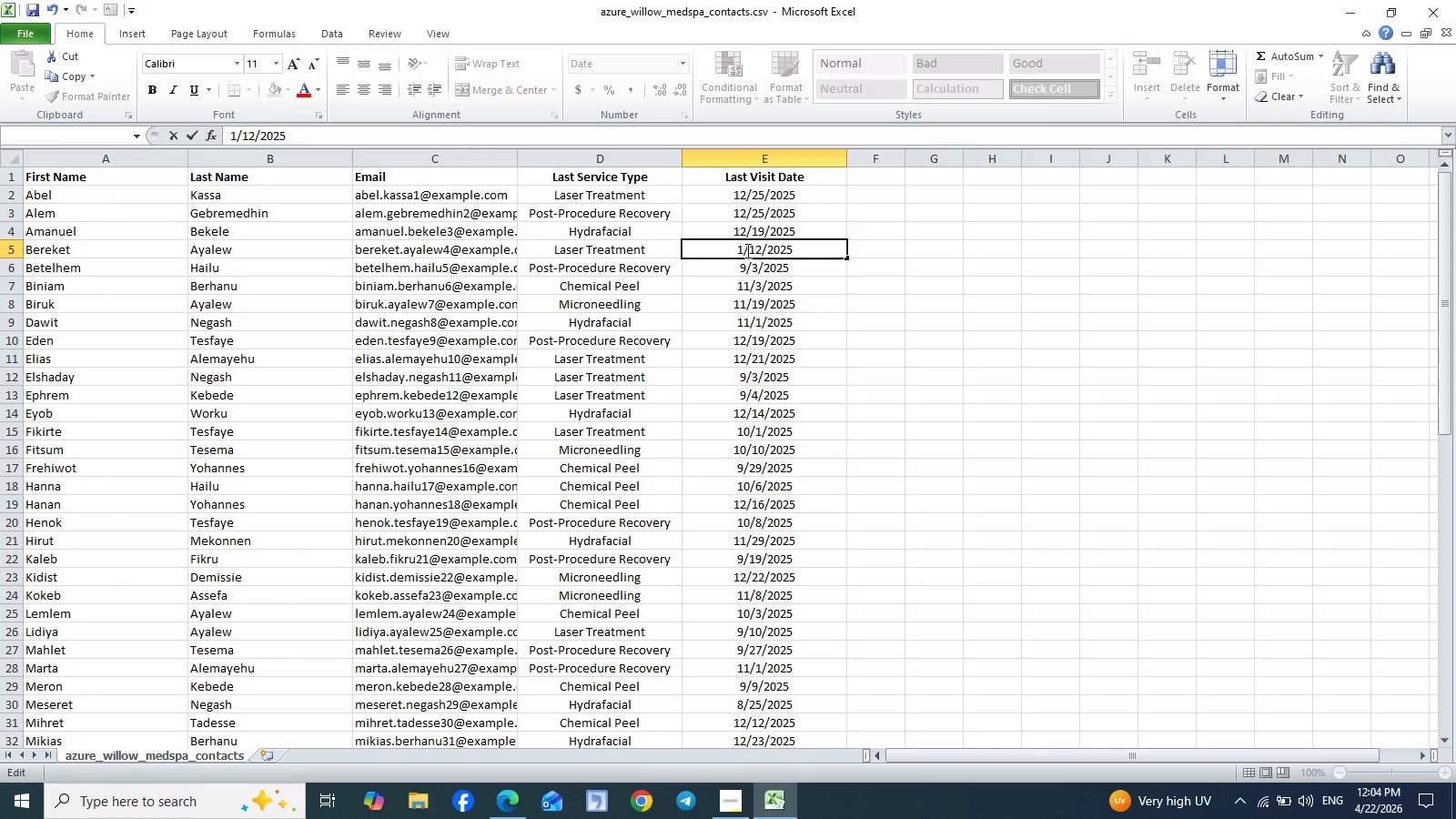 
key(2)
 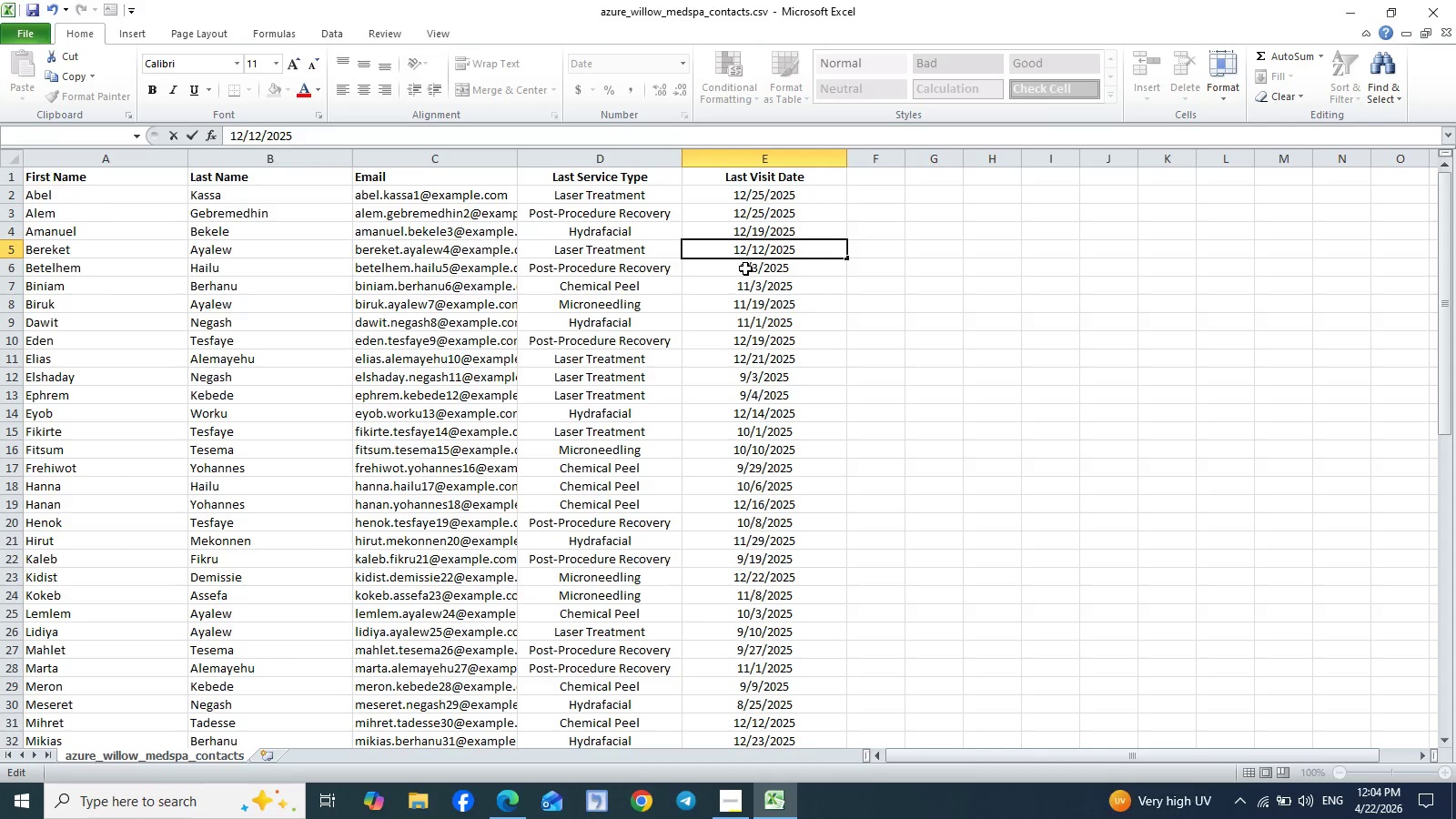 
double_click([745, 268])
 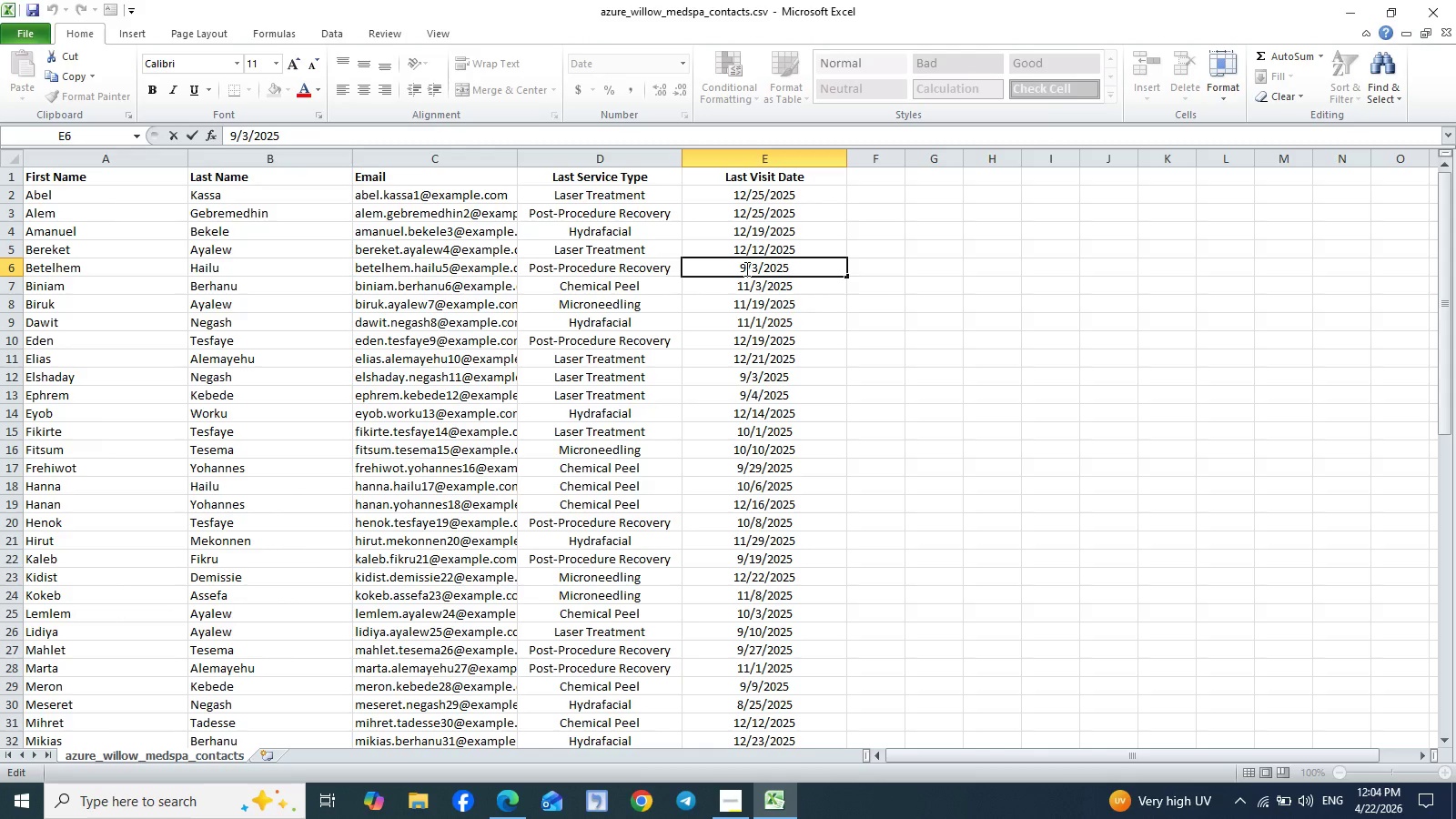 
key(Backspace)
type(12)
 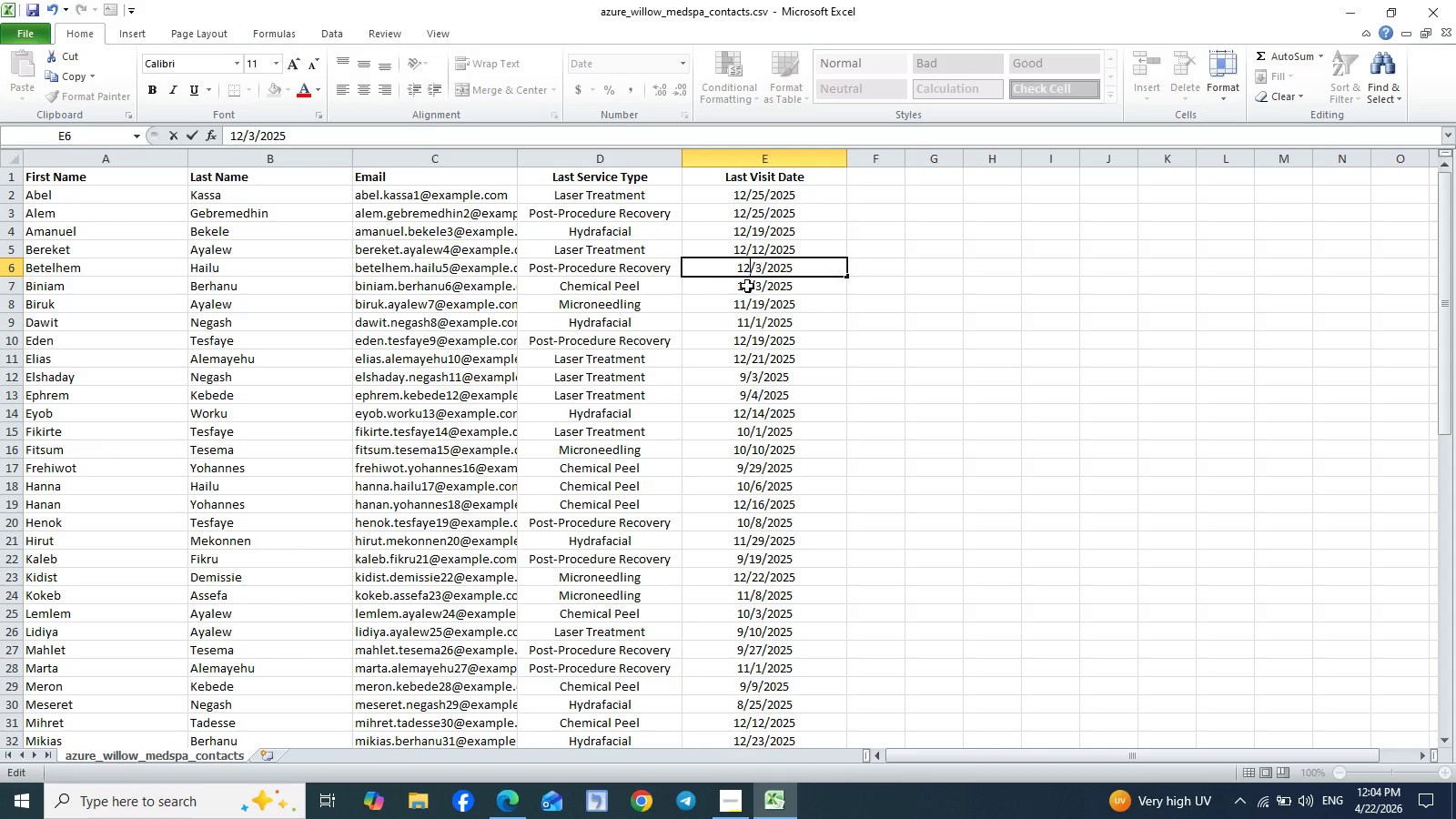 
double_click([747, 286])
 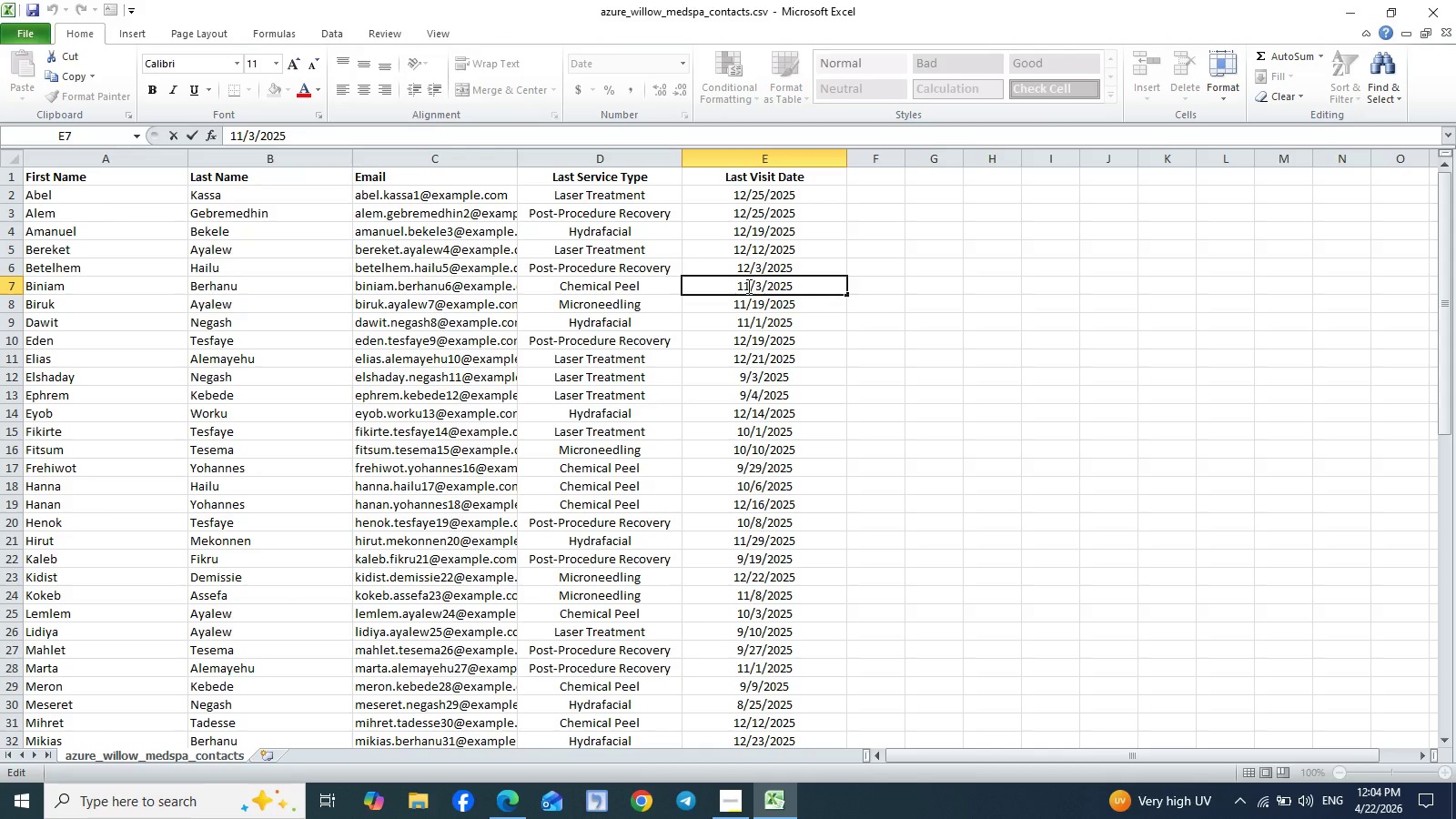 
key(Backspace)
type(12)
 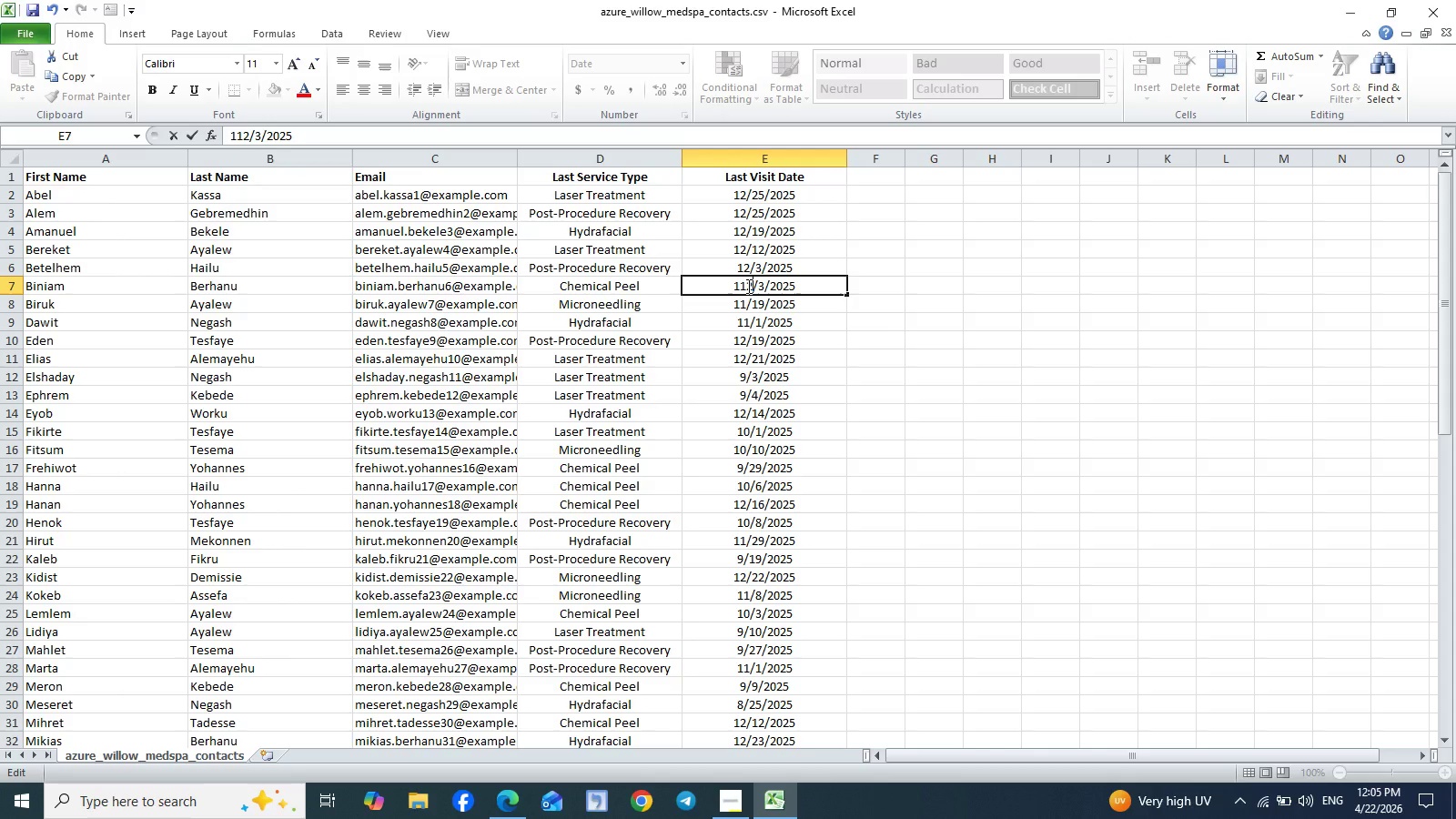 
wait(23.91)
 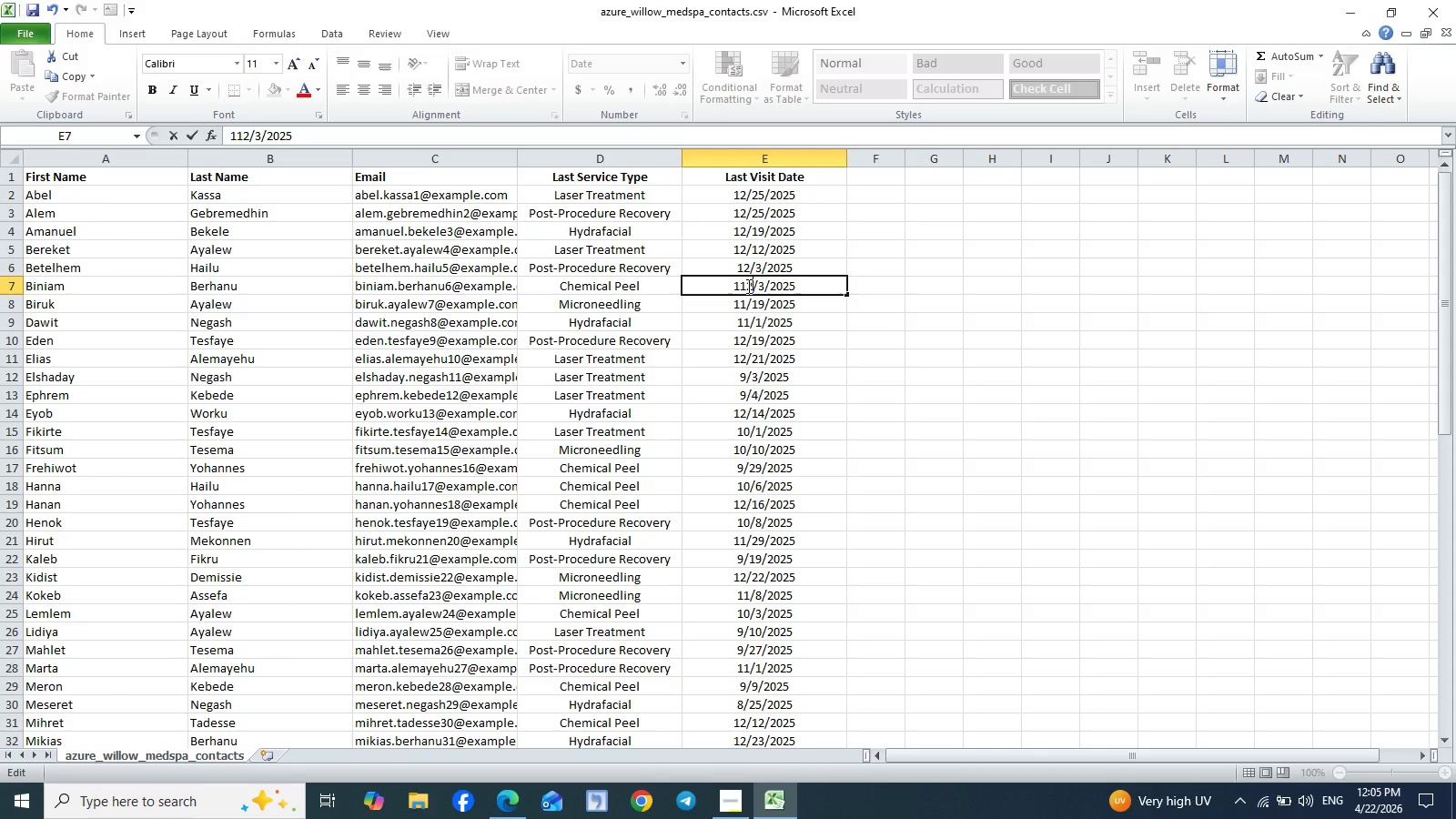 
key(Backspace)
 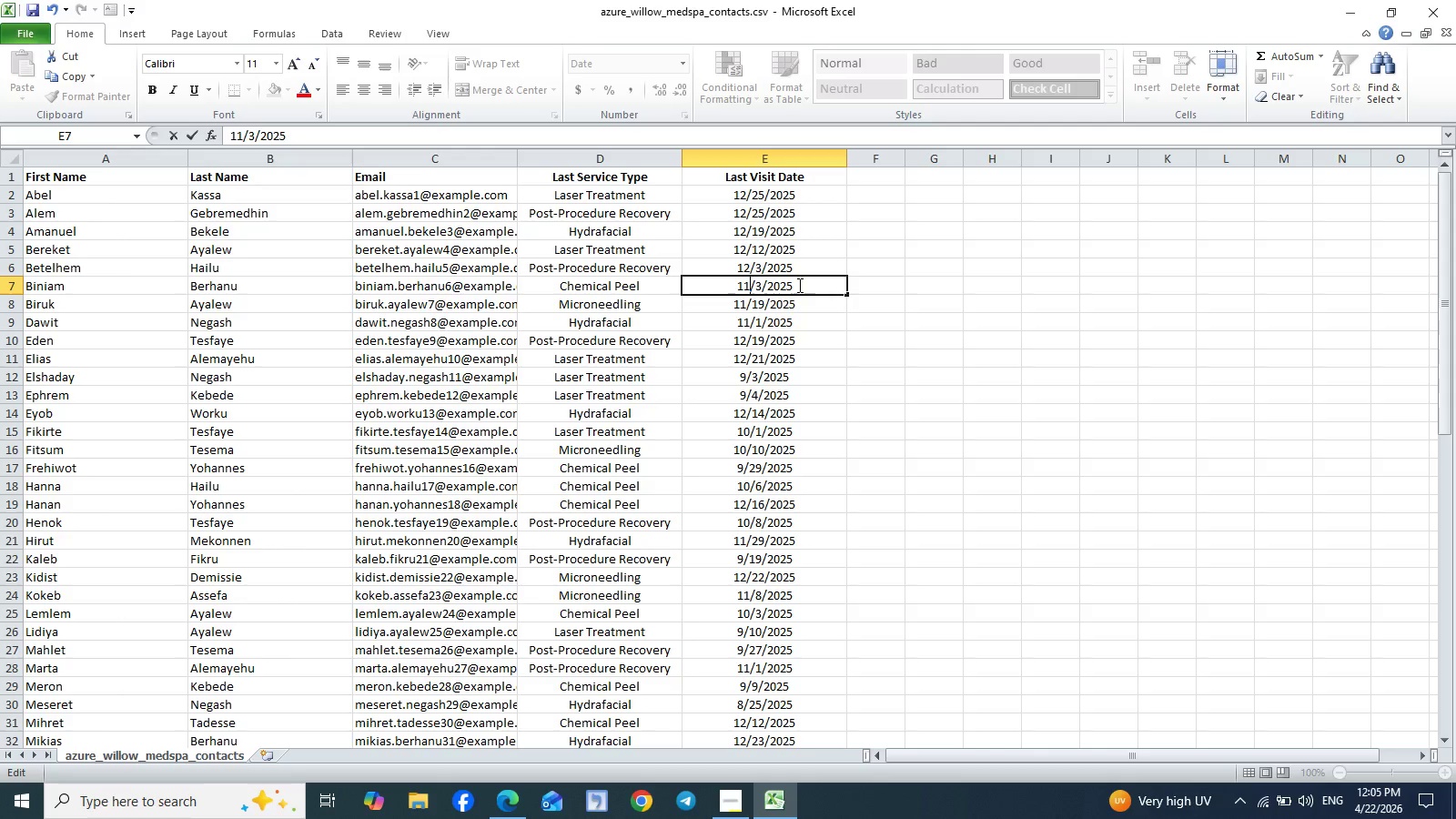 
key(Backspace)
 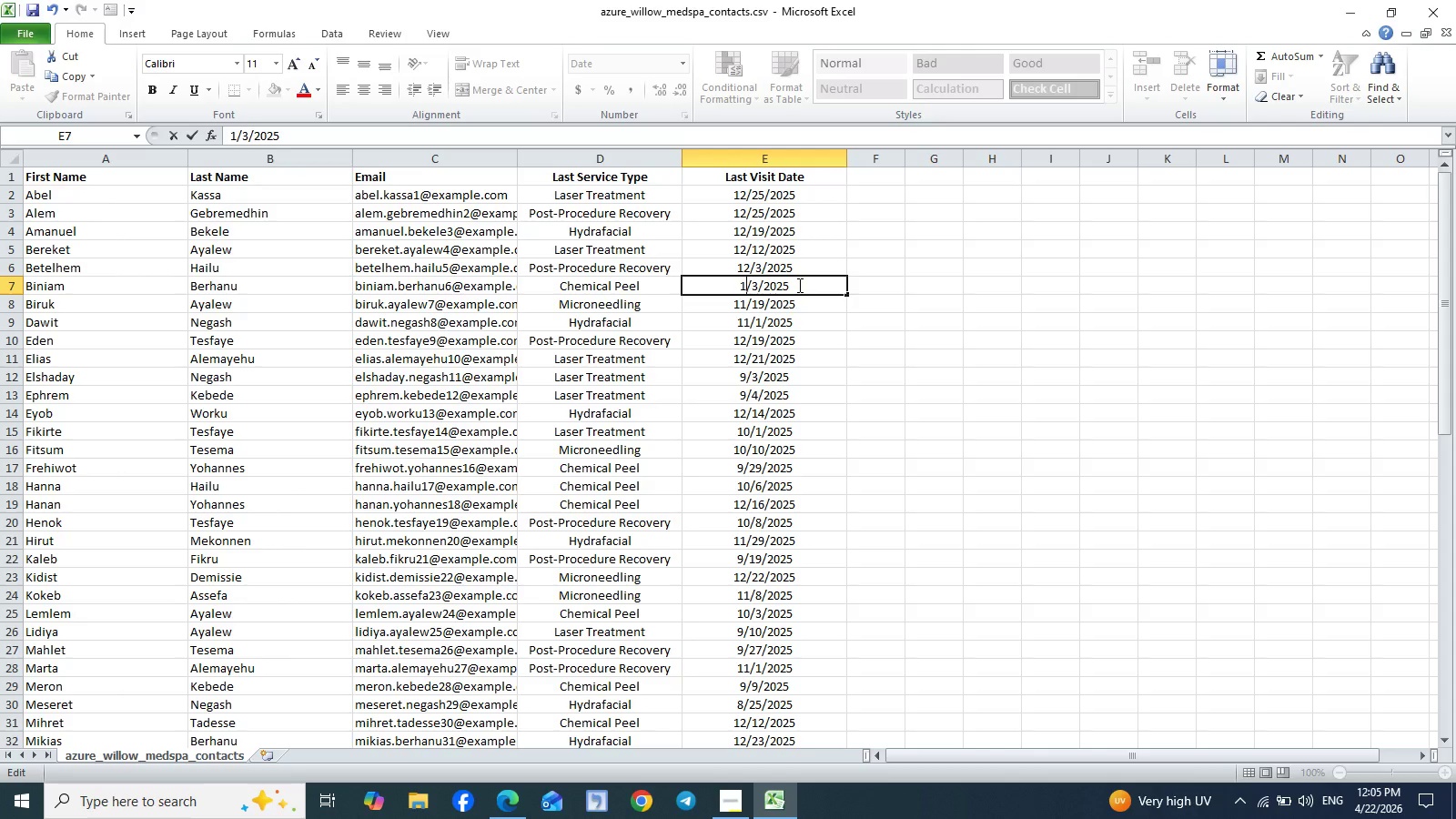 
key(2)
 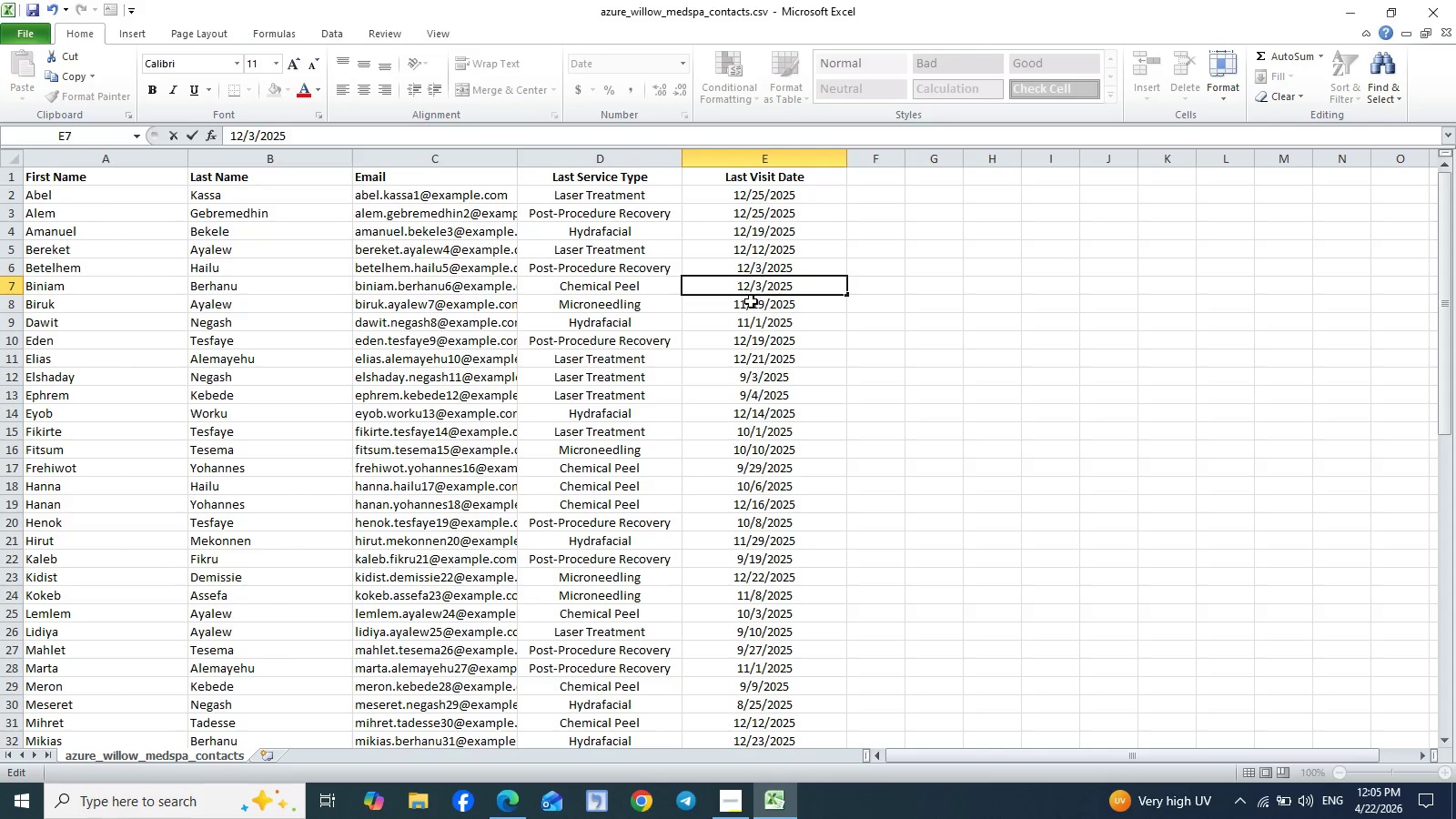 
double_click([747, 301])
 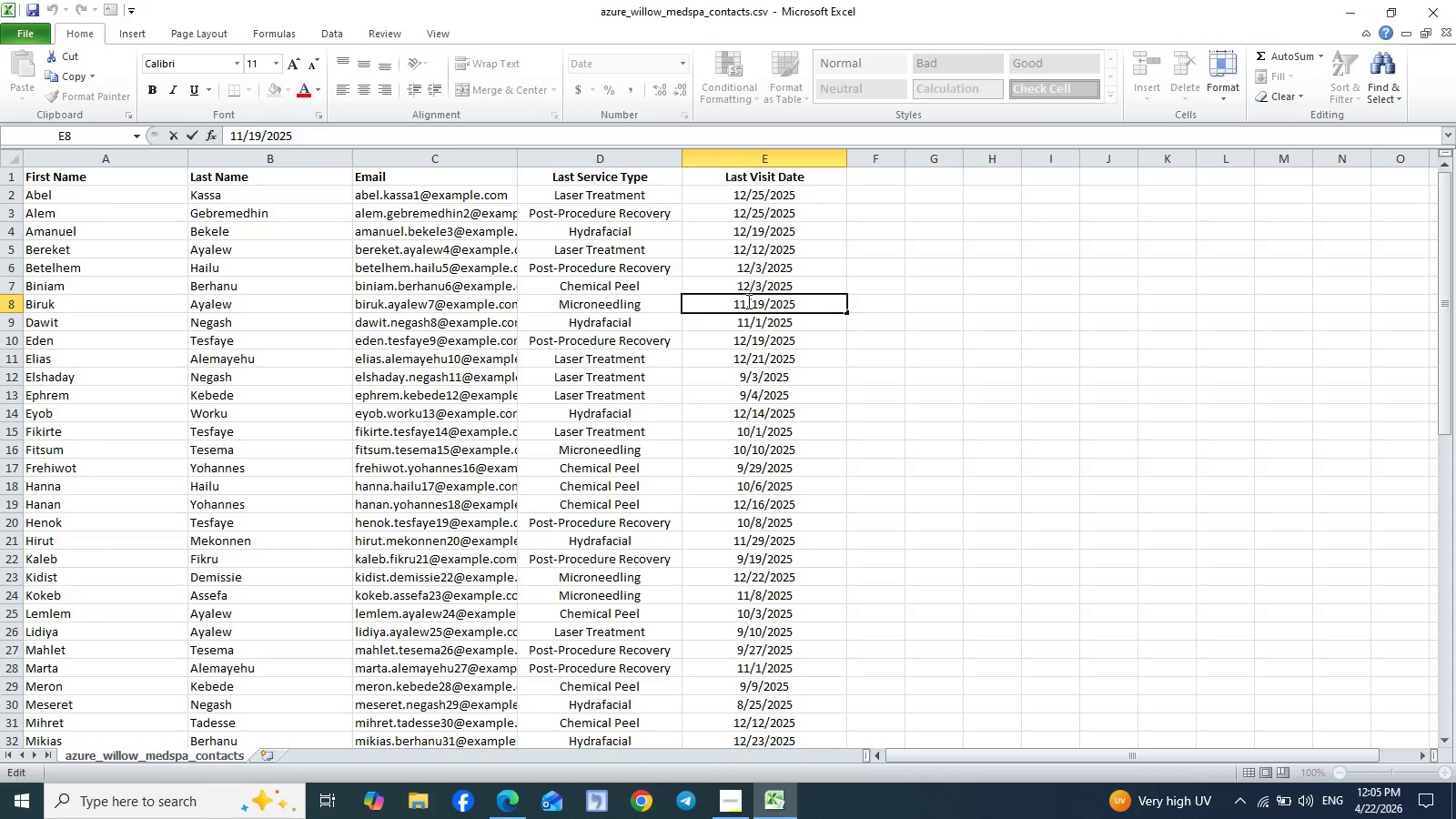 
key(Backspace)
 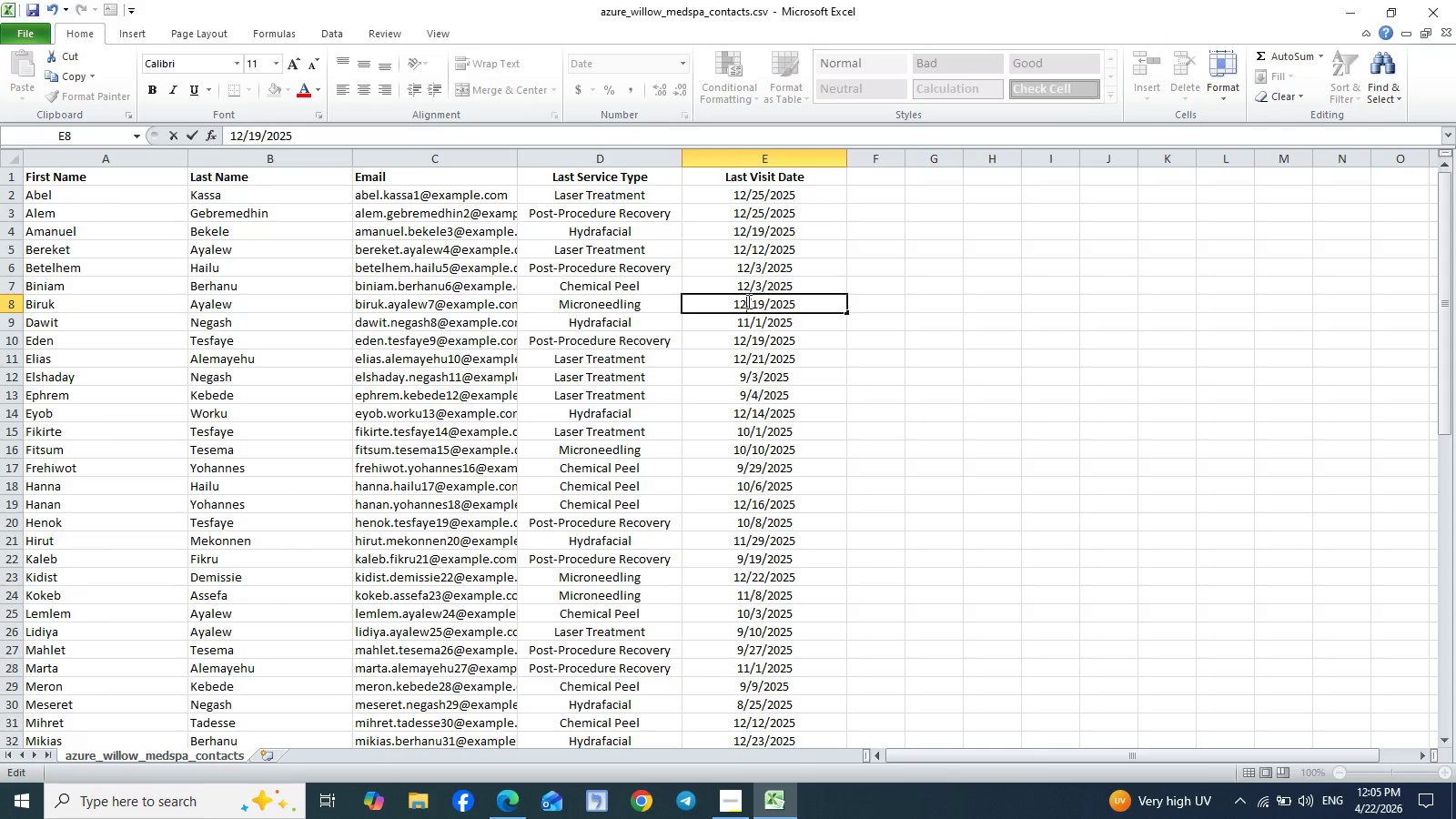 
key(2)
 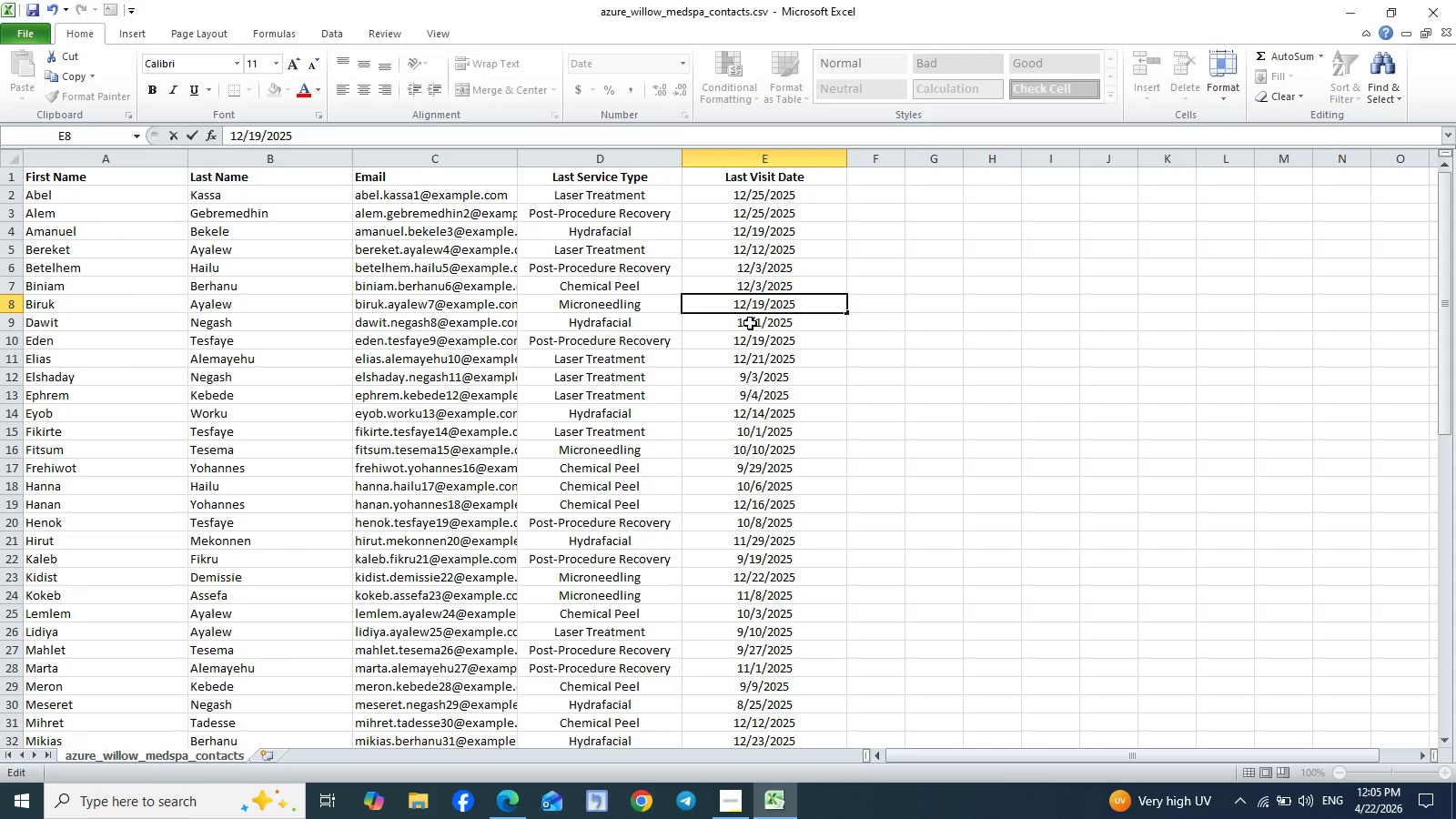 
double_click([751, 323])
 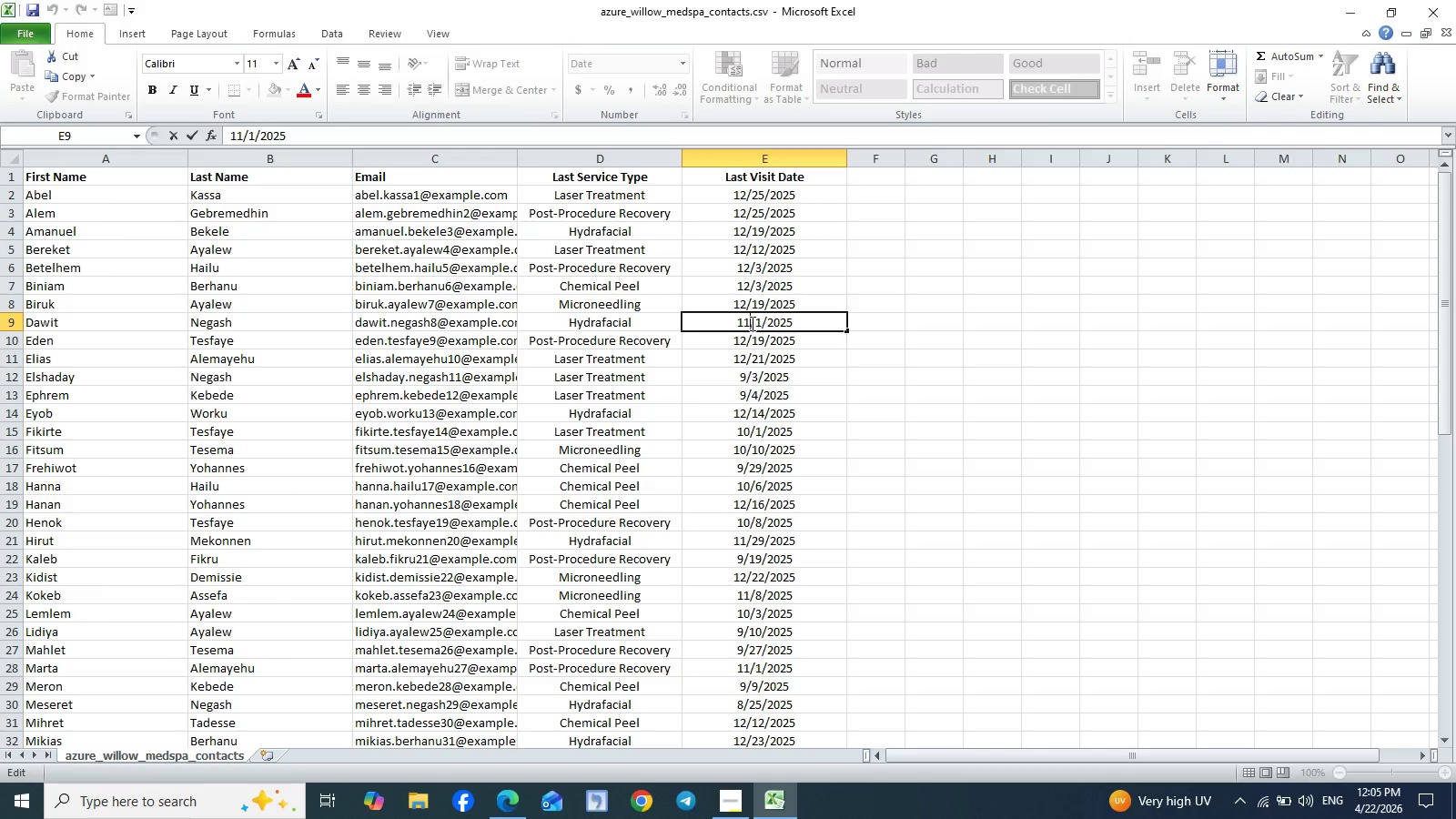 
wait(7.17)
 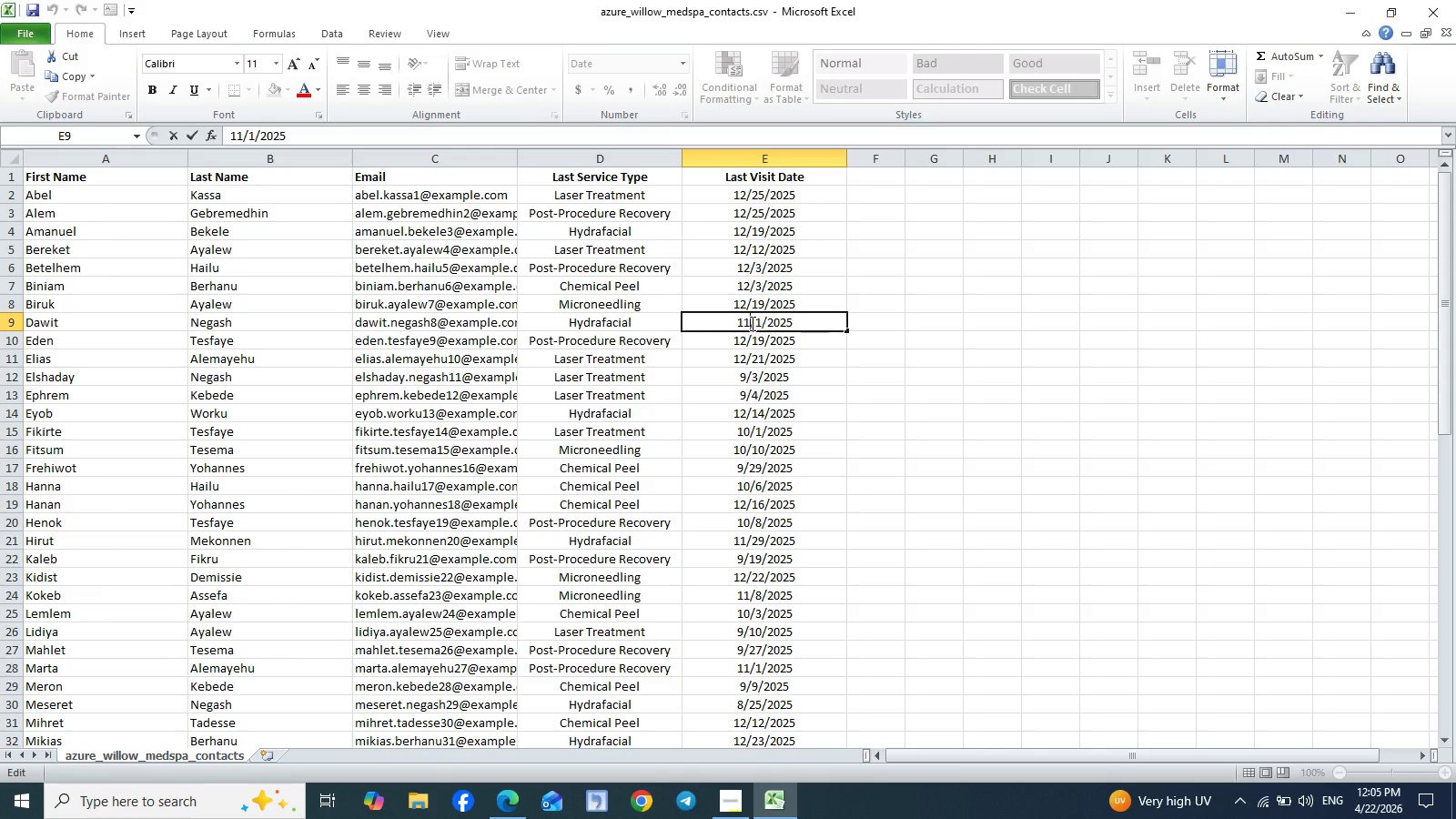 
key(Backspace)
 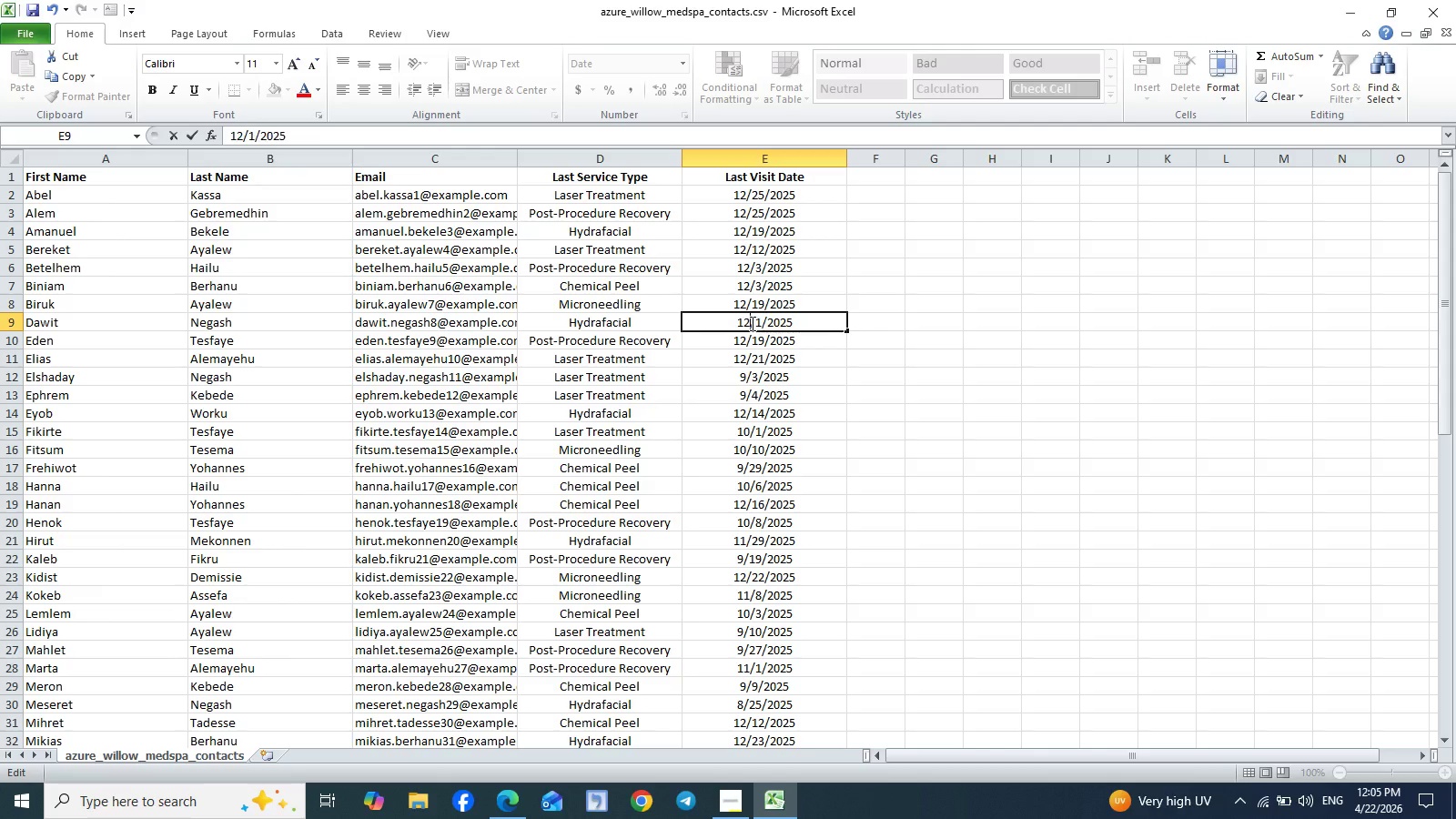 
key(2)
 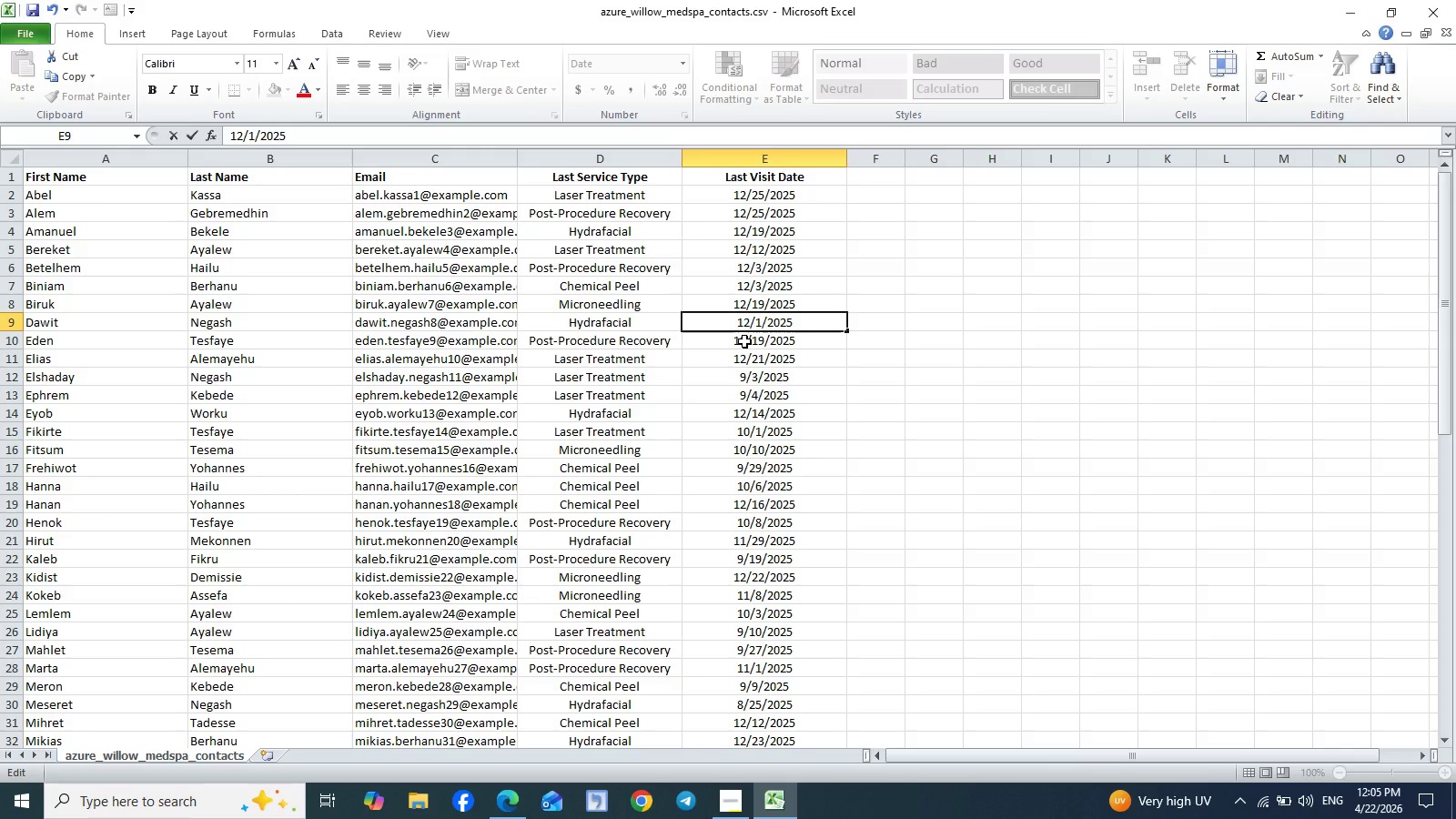 
double_click([744, 341])
 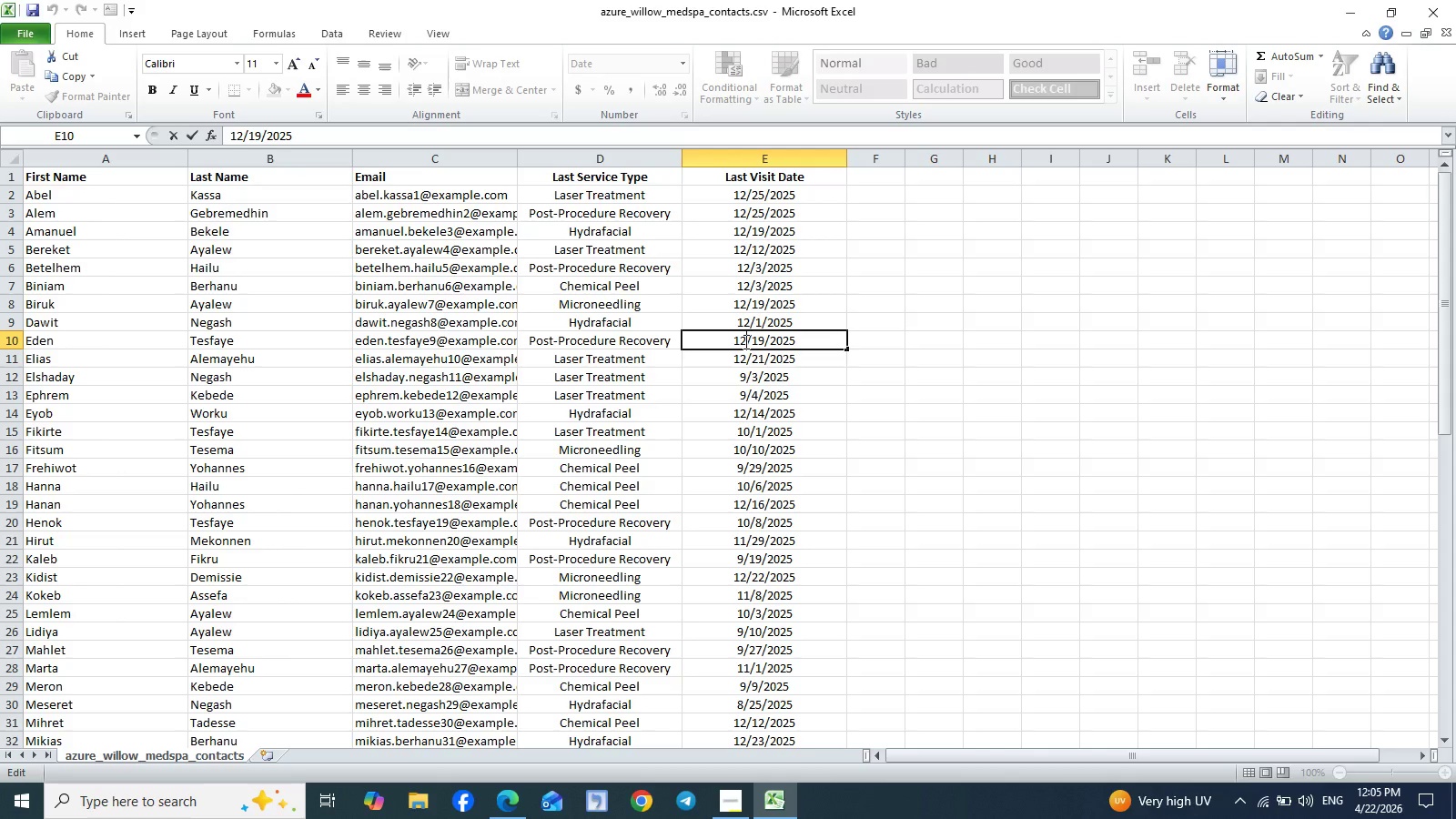 
key(Backspace)
 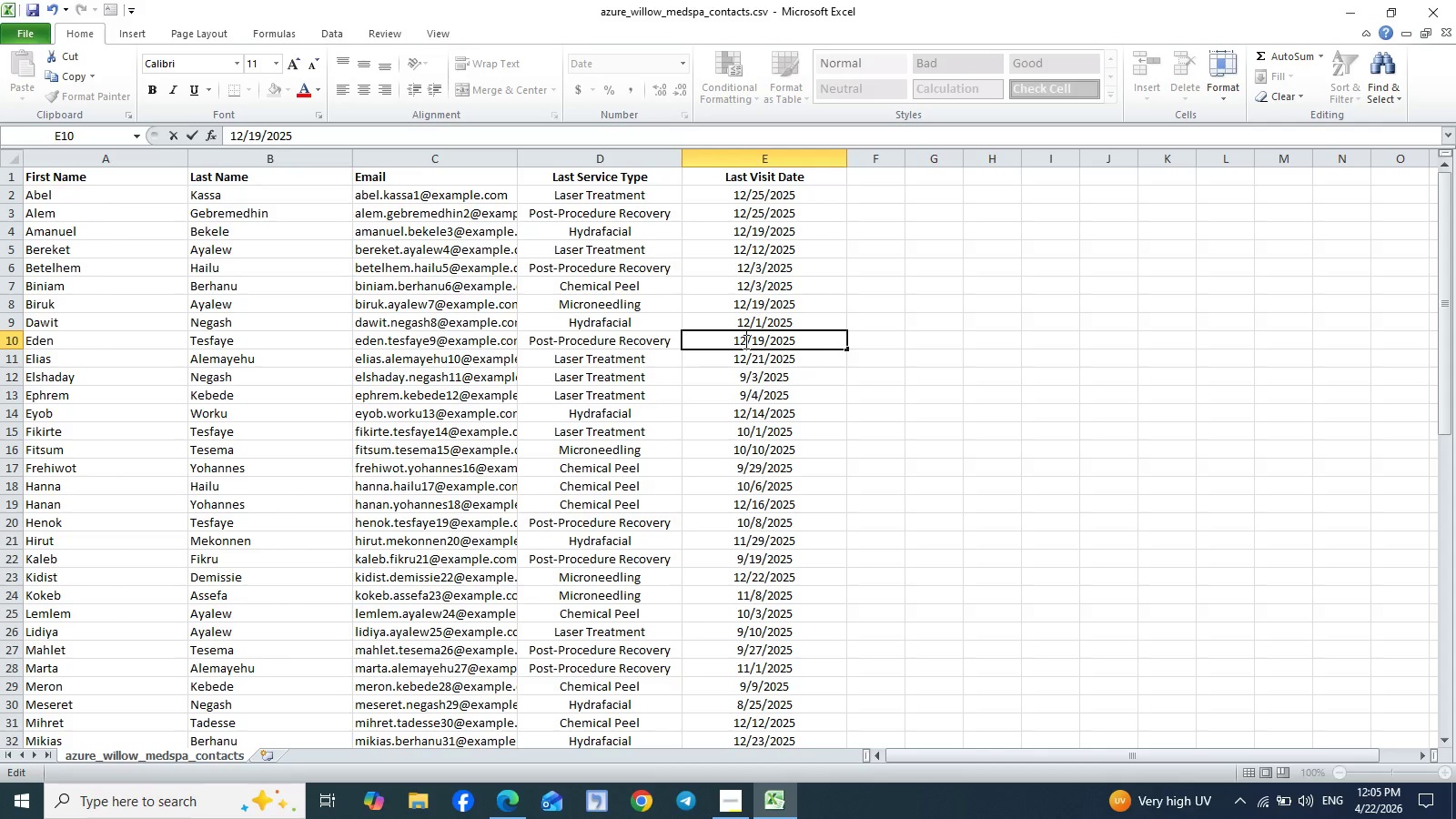 
key(2)
 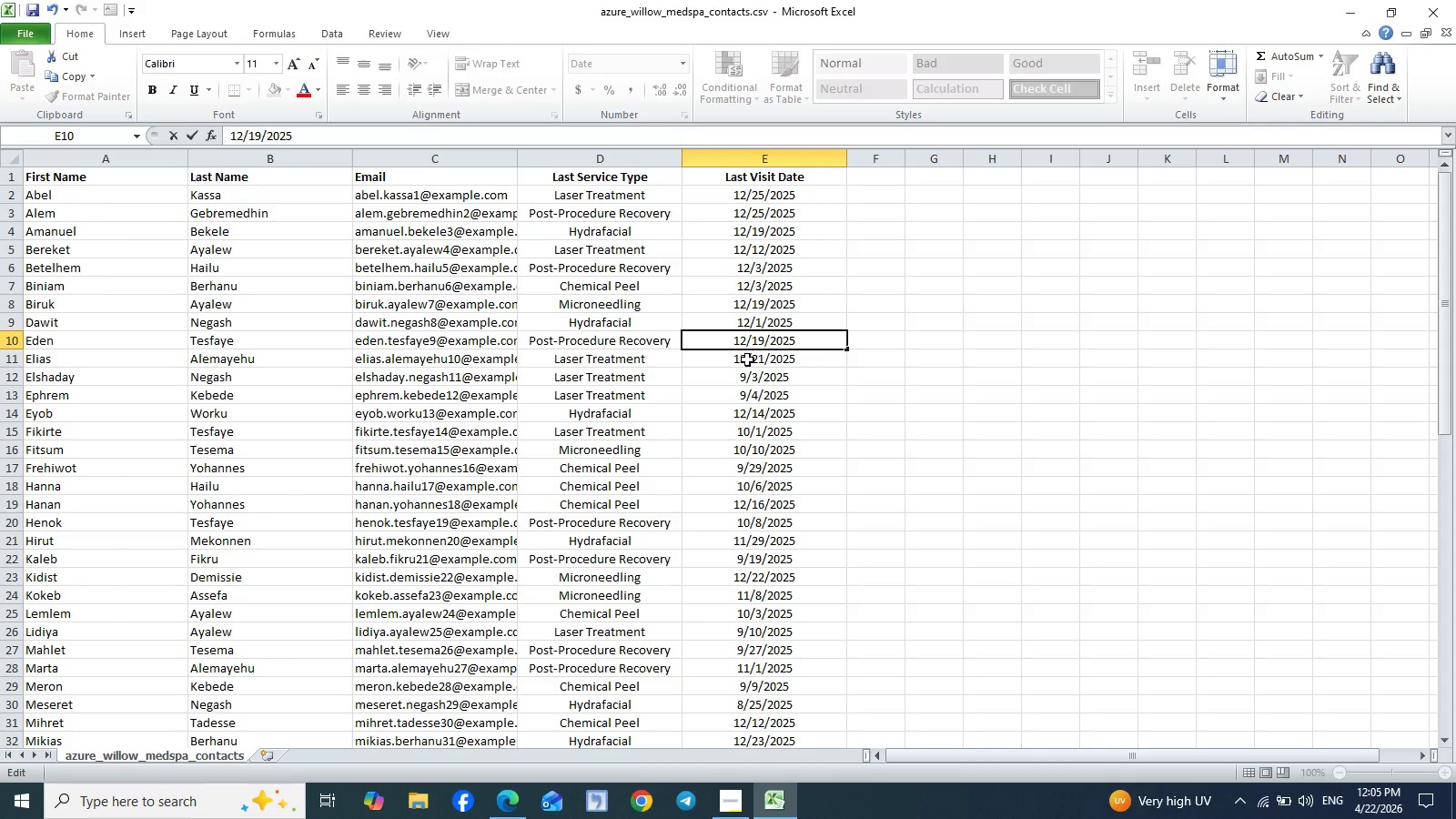 
double_click([747, 359])
 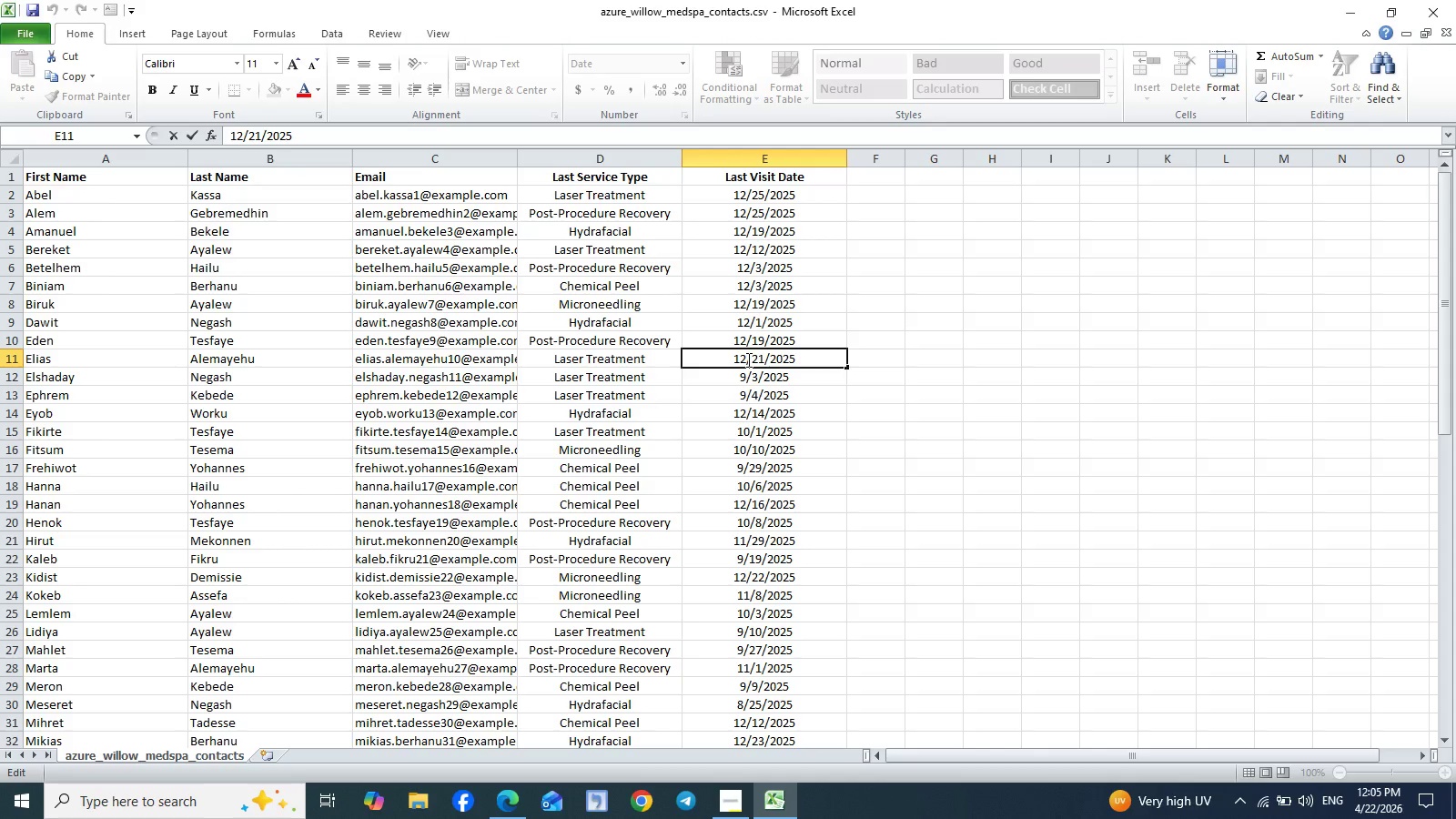 
key(Backspace)
 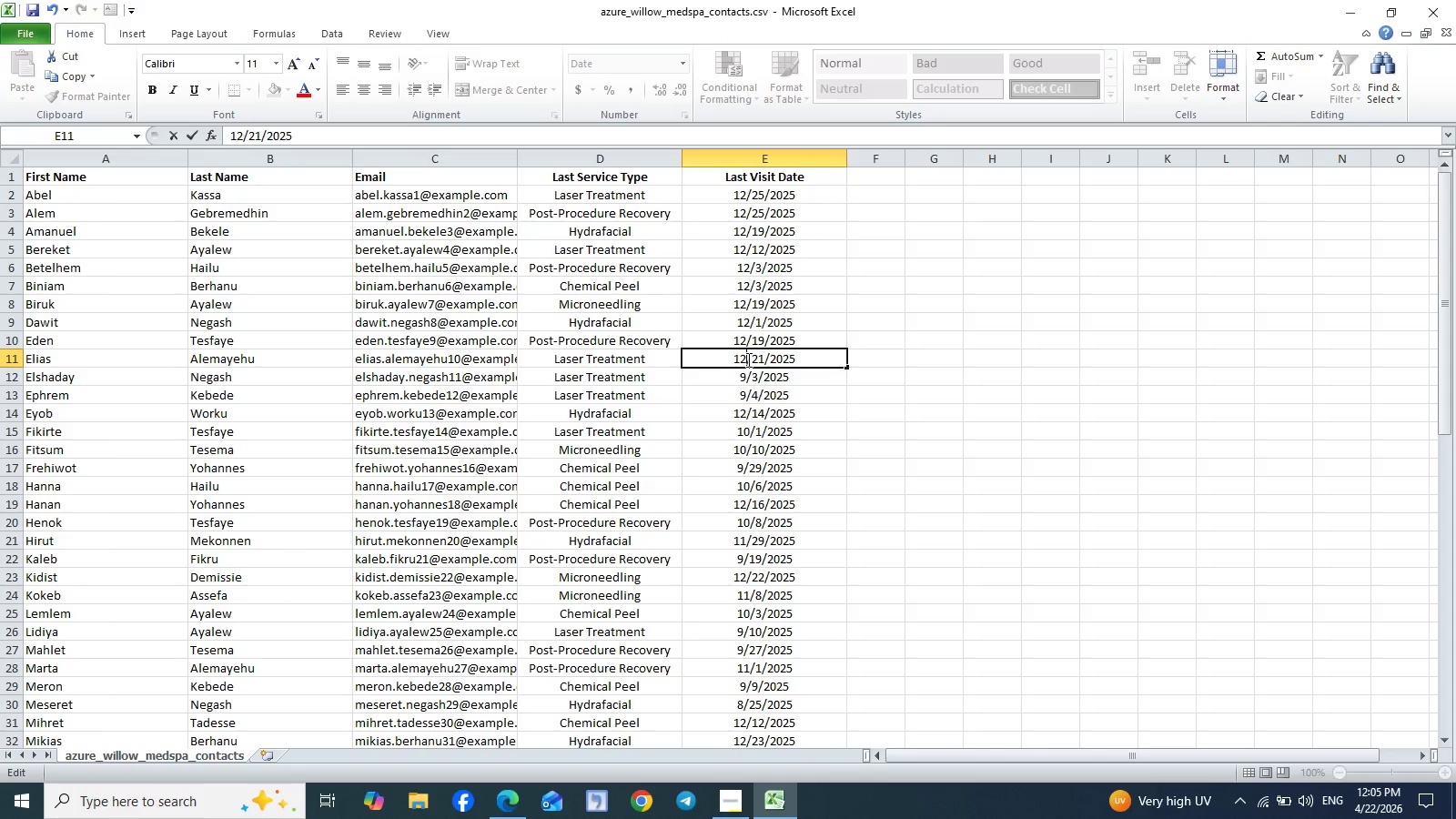 
key(2)
 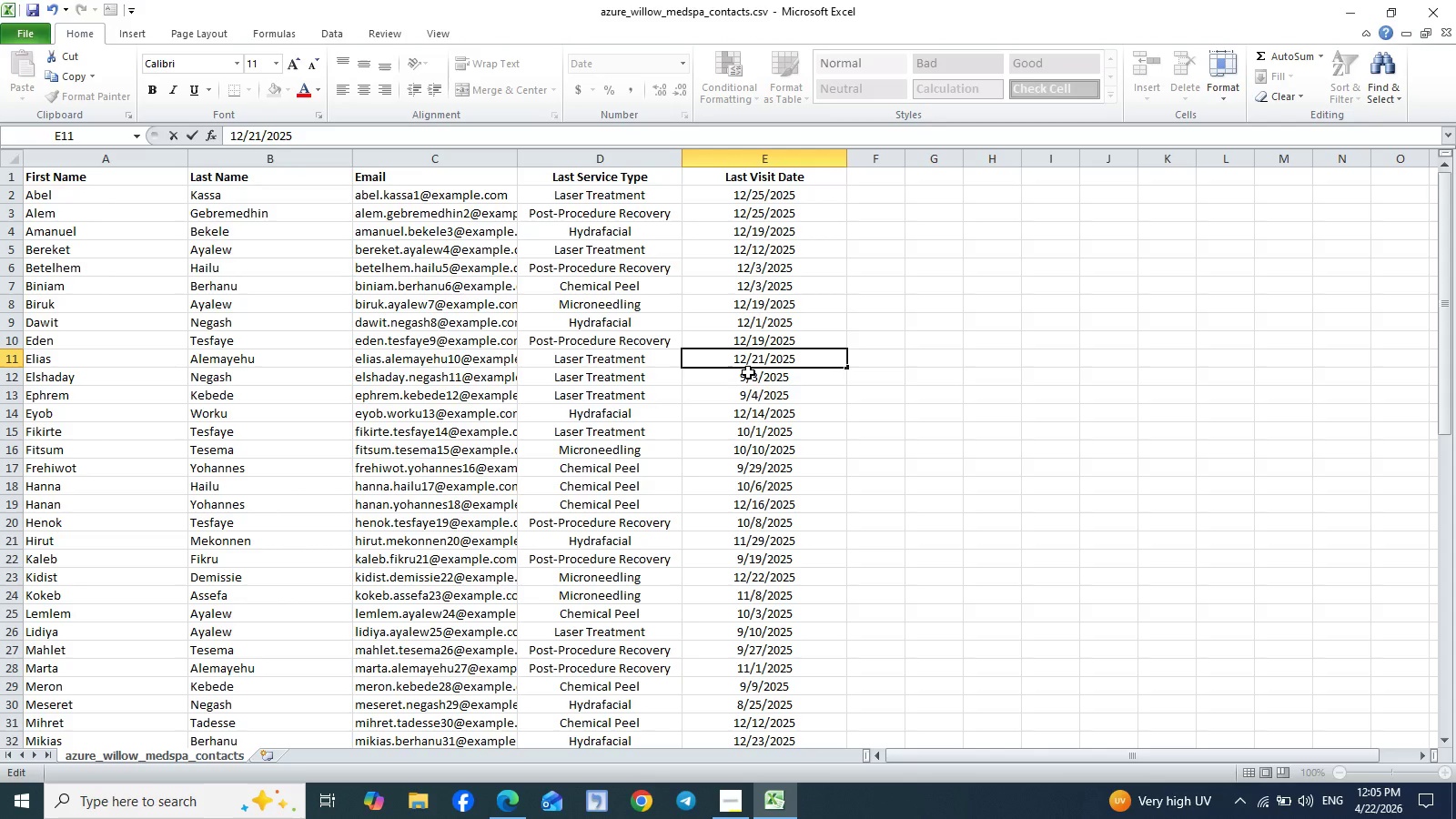 
double_click([748, 372])
 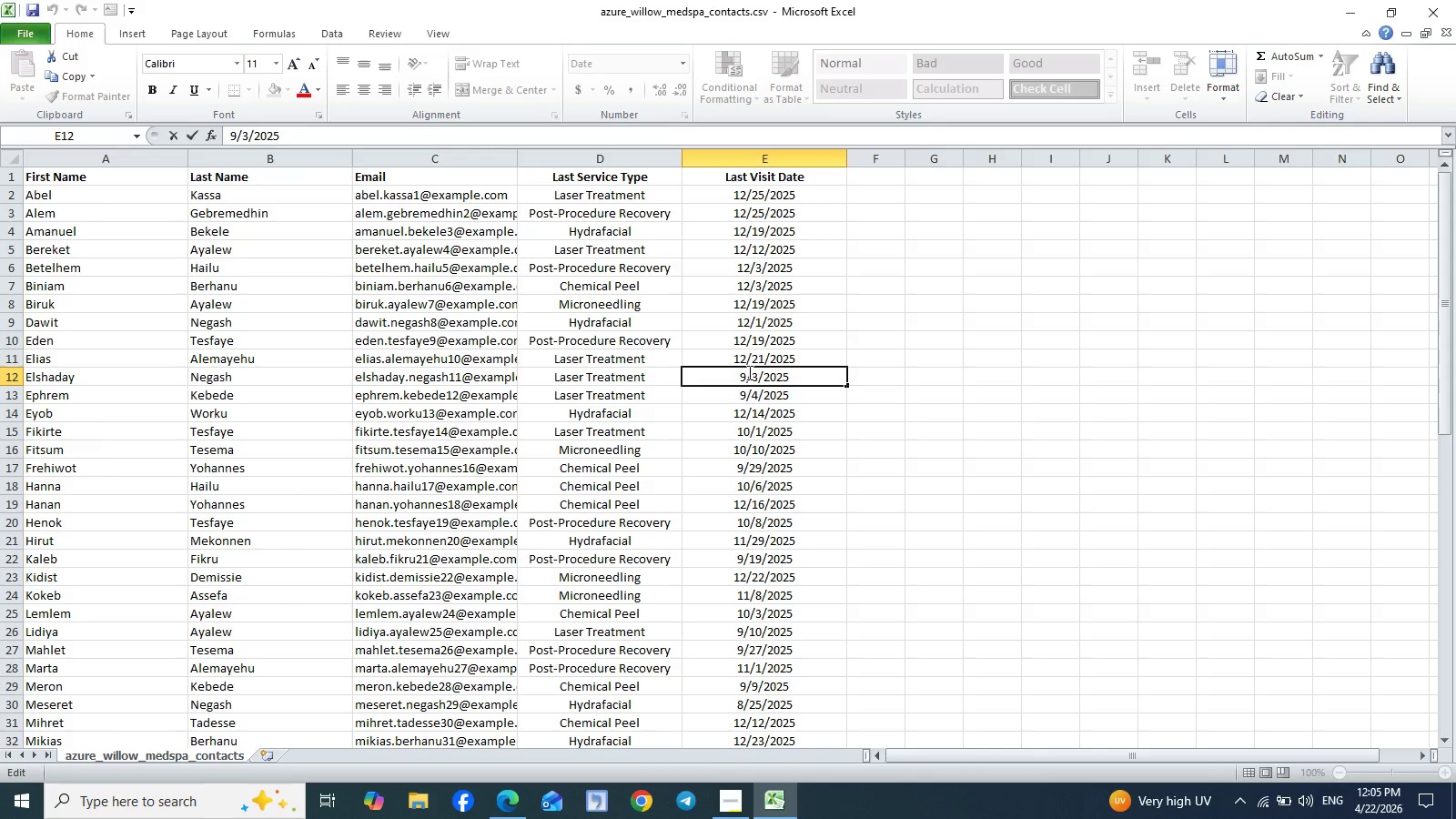 
key(Backspace)
 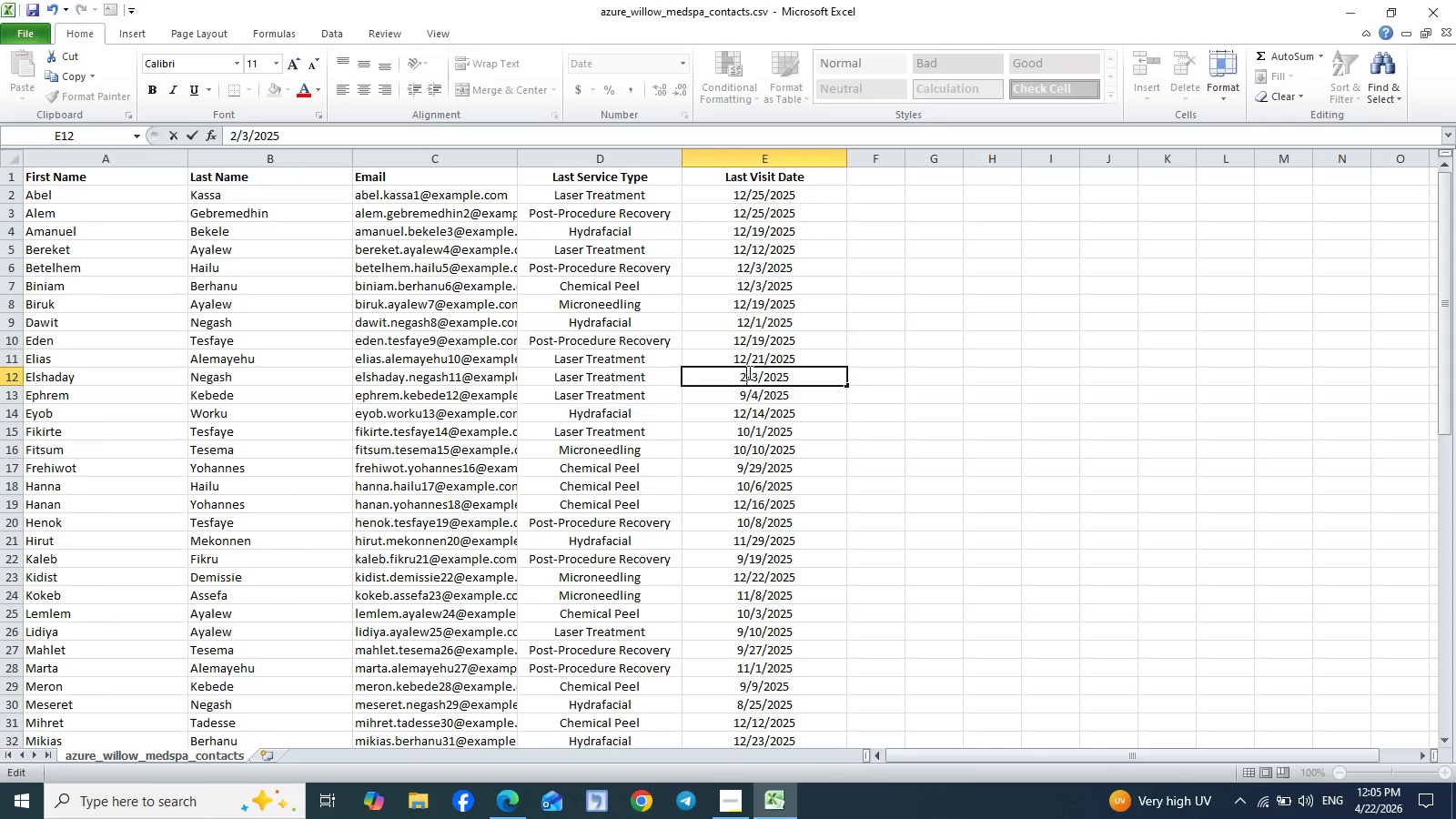 
key(2)
 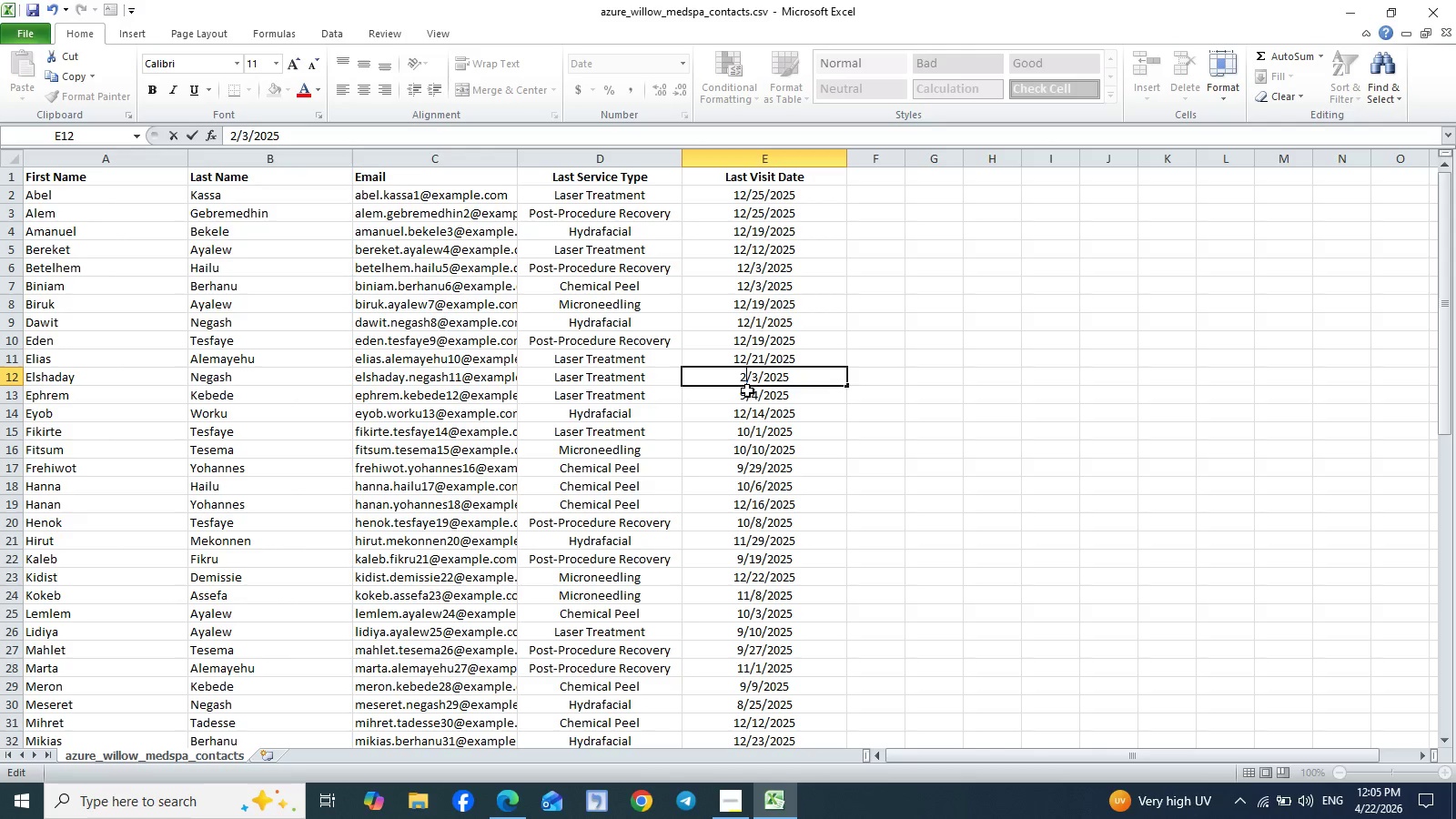 
double_click([747, 390])
 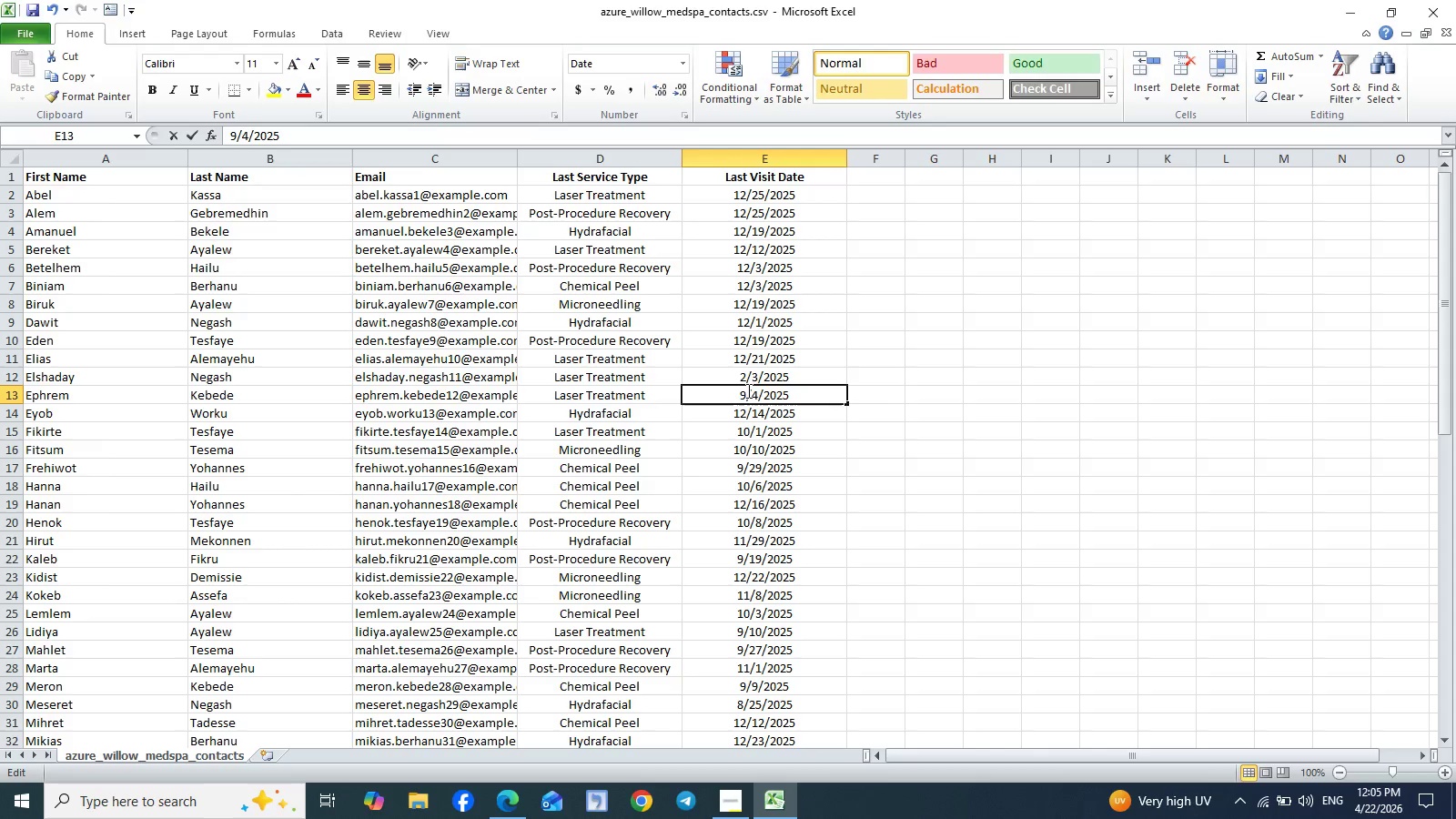 
triple_click([747, 390])
 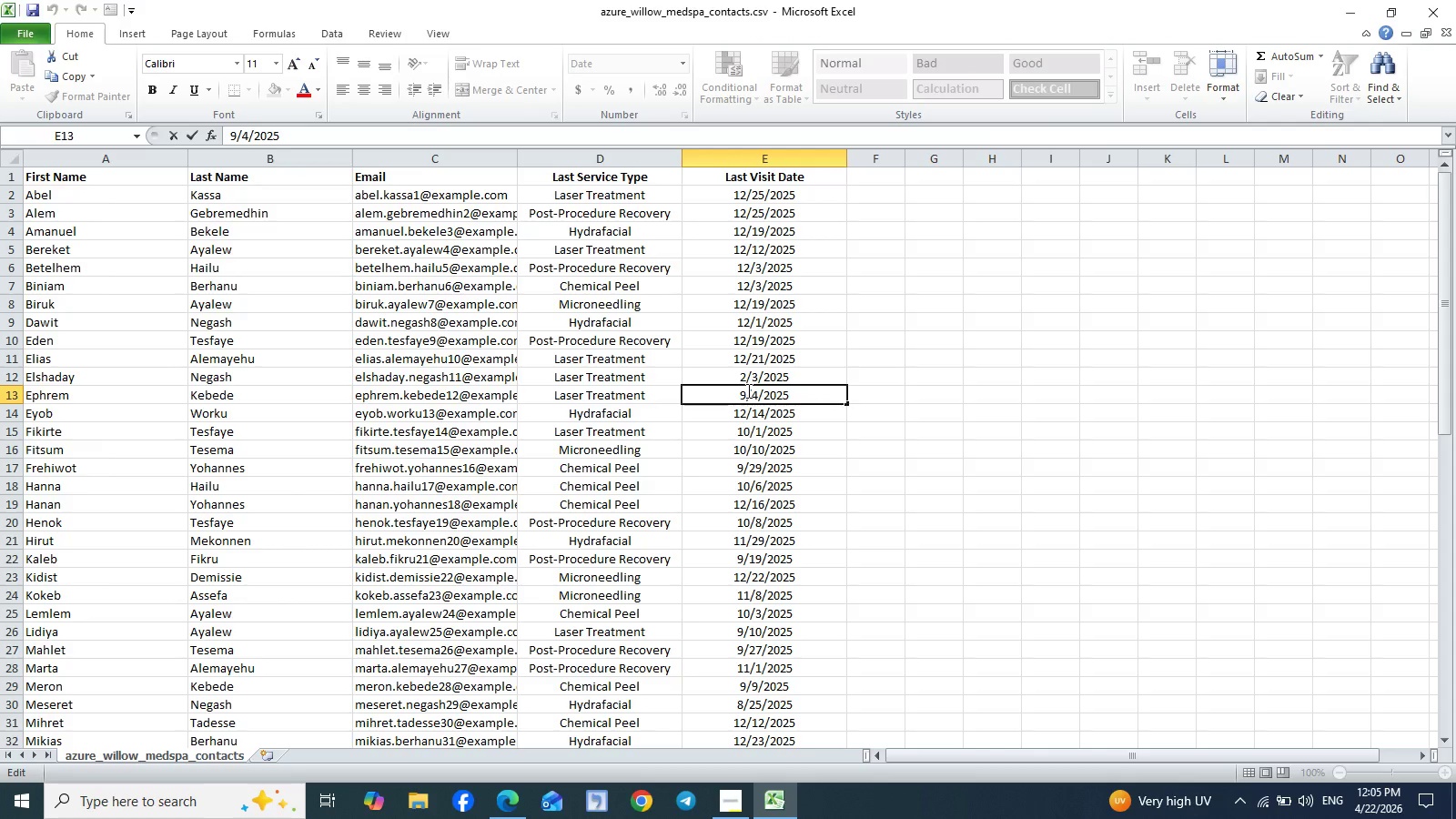 
key(Backspace)
type(2)
key(Backspace)
type(12)
 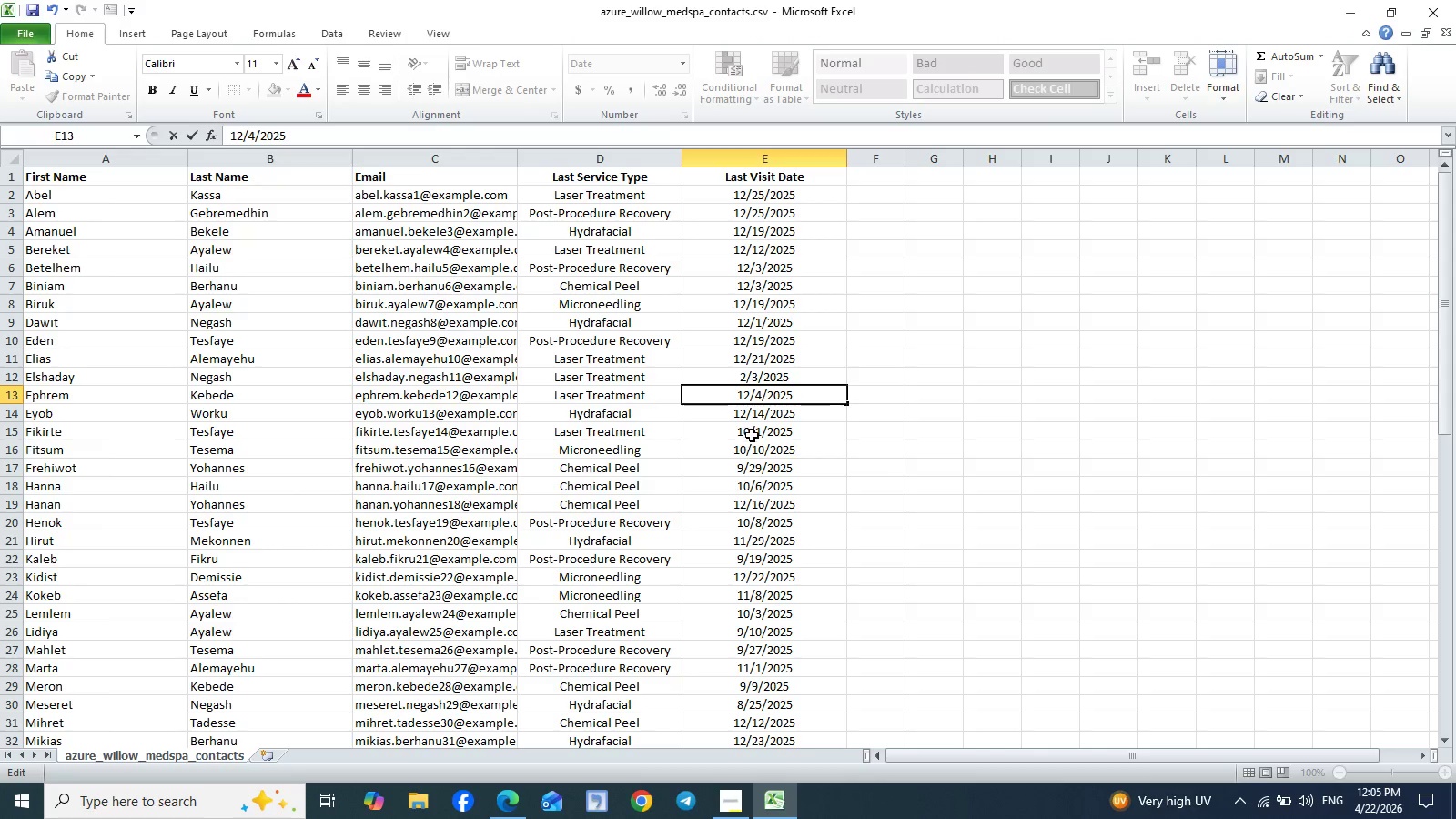 
double_click([753, 436])
 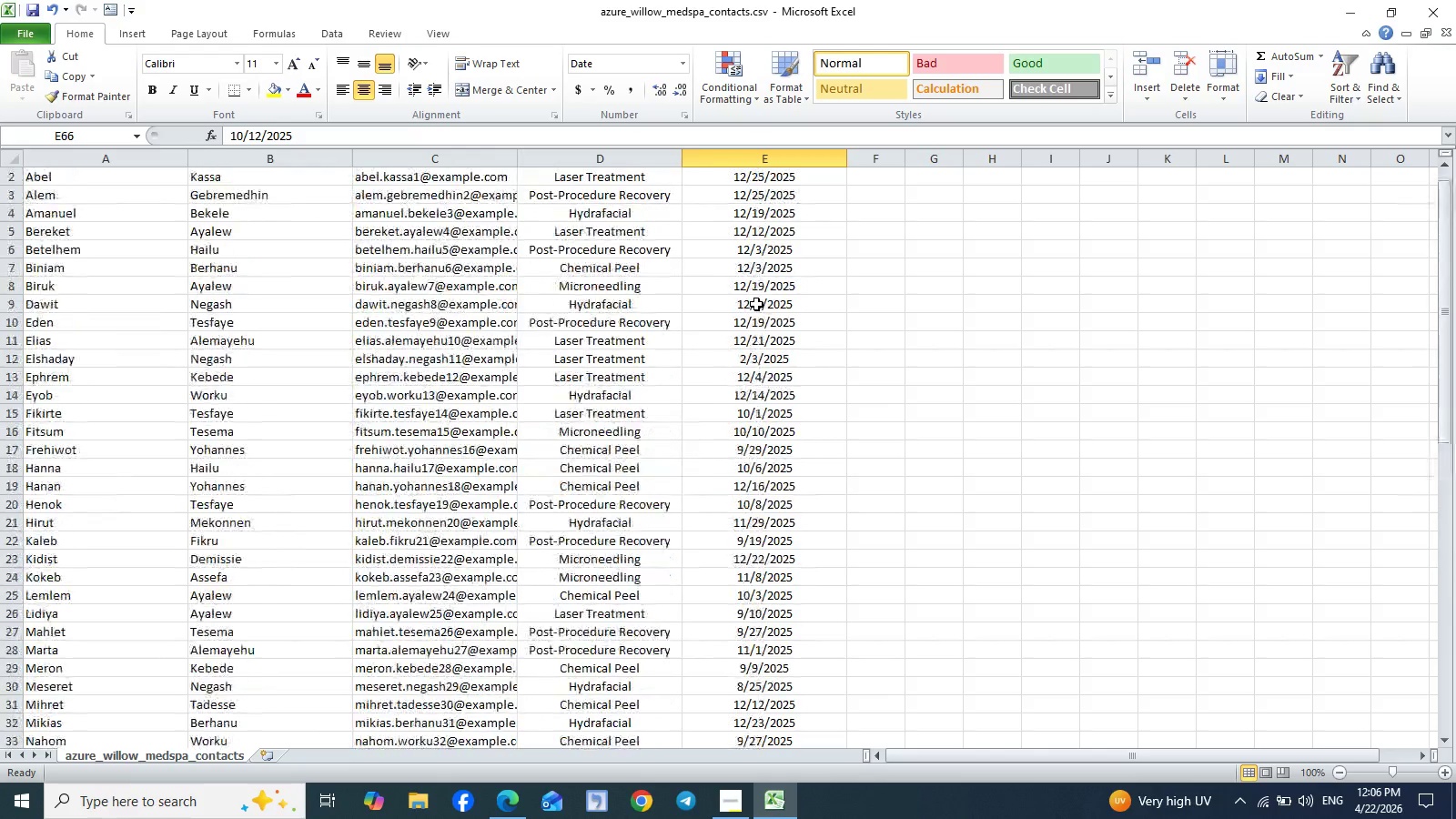 
wait(13.81)
 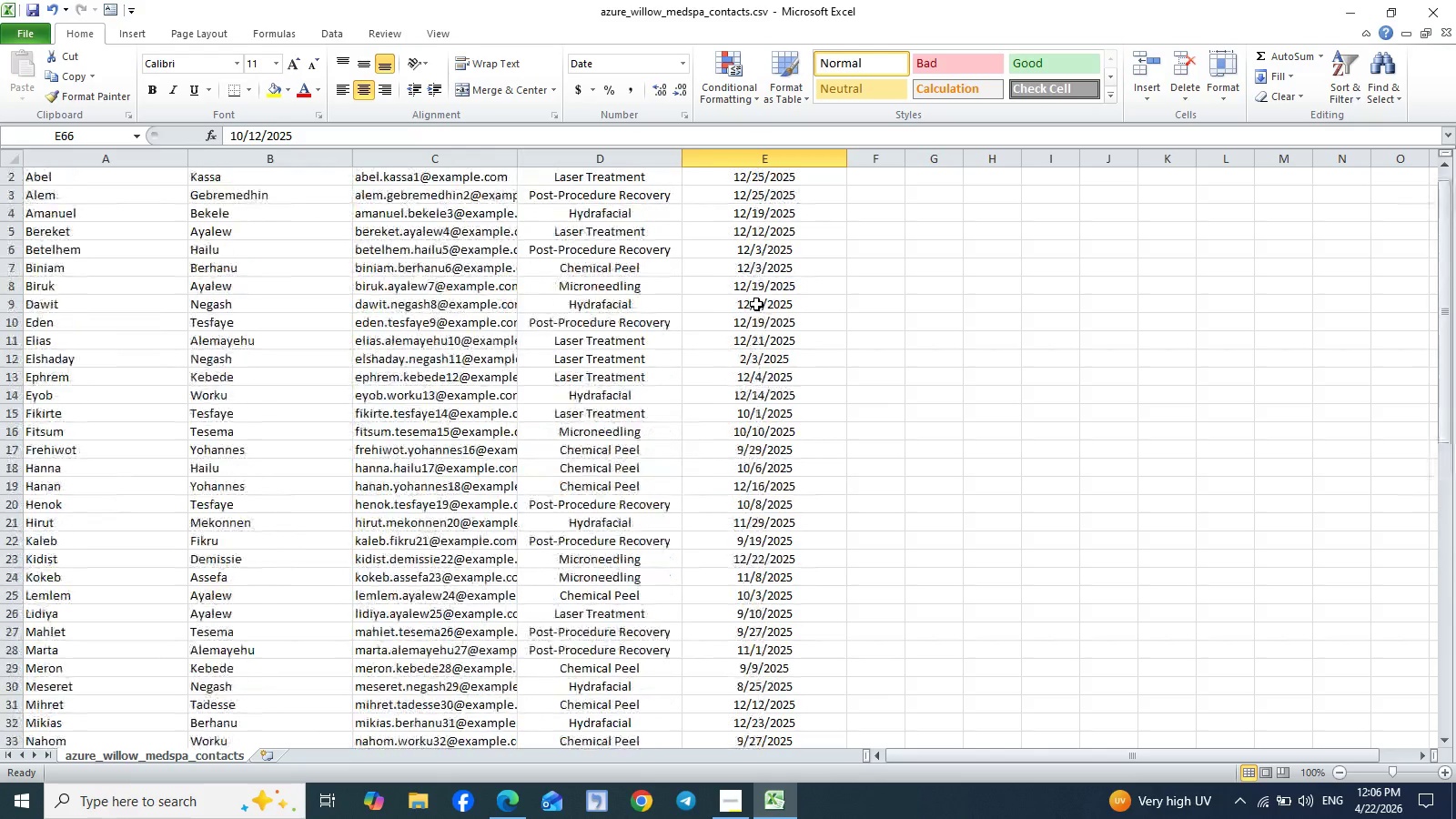 
double_click([747, 428])
 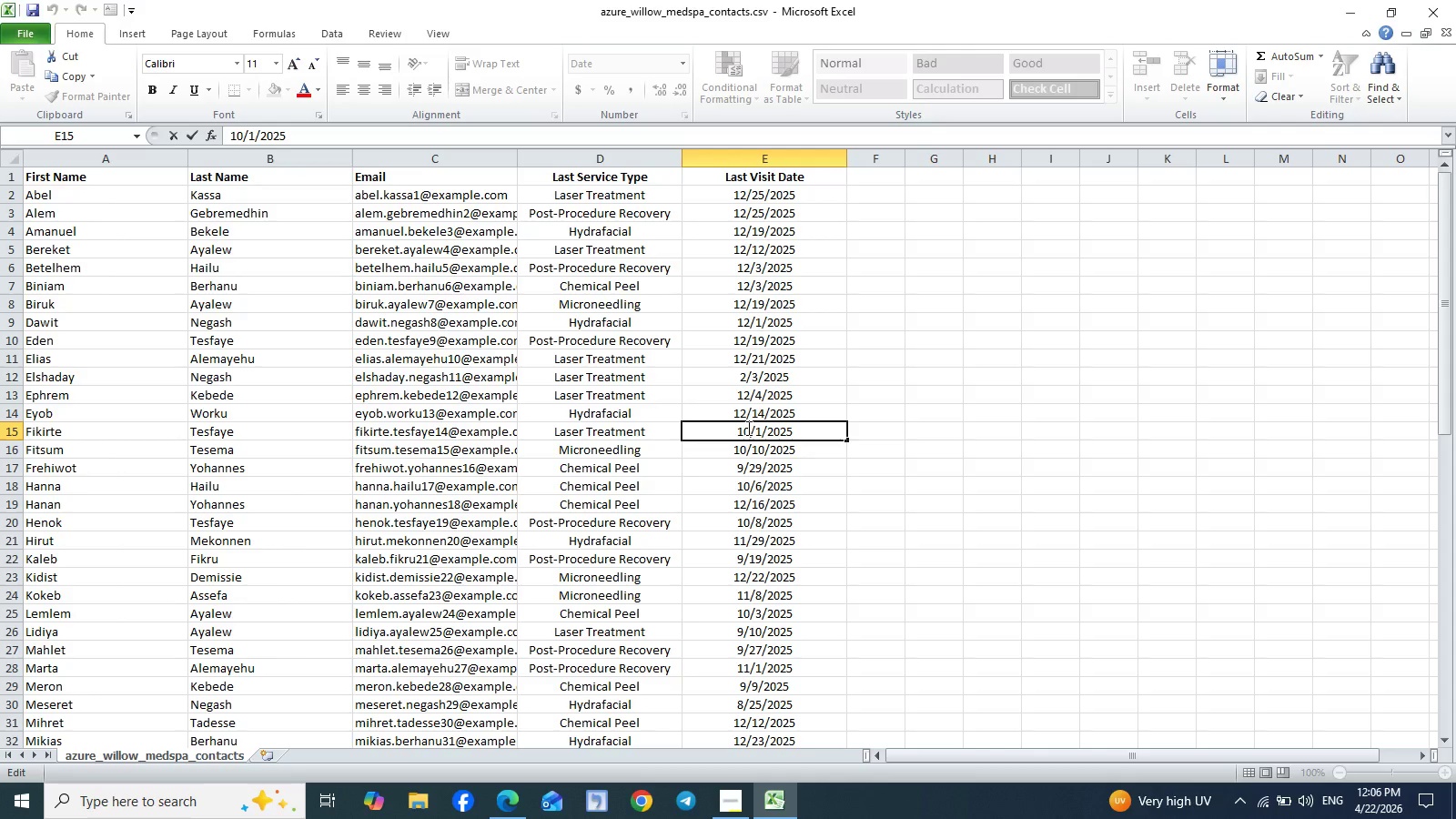 
key(Backspace)
 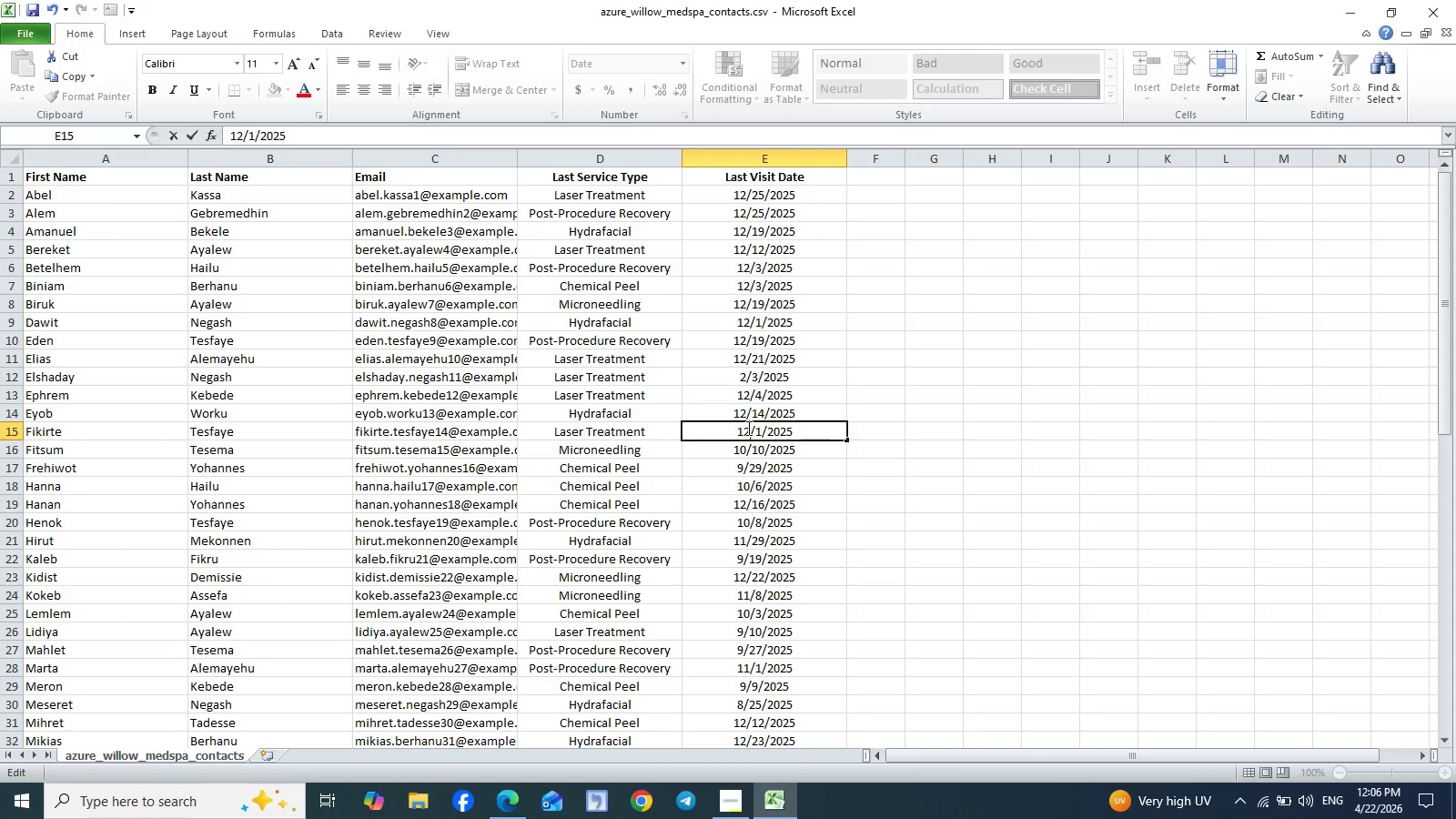 
key(2)
 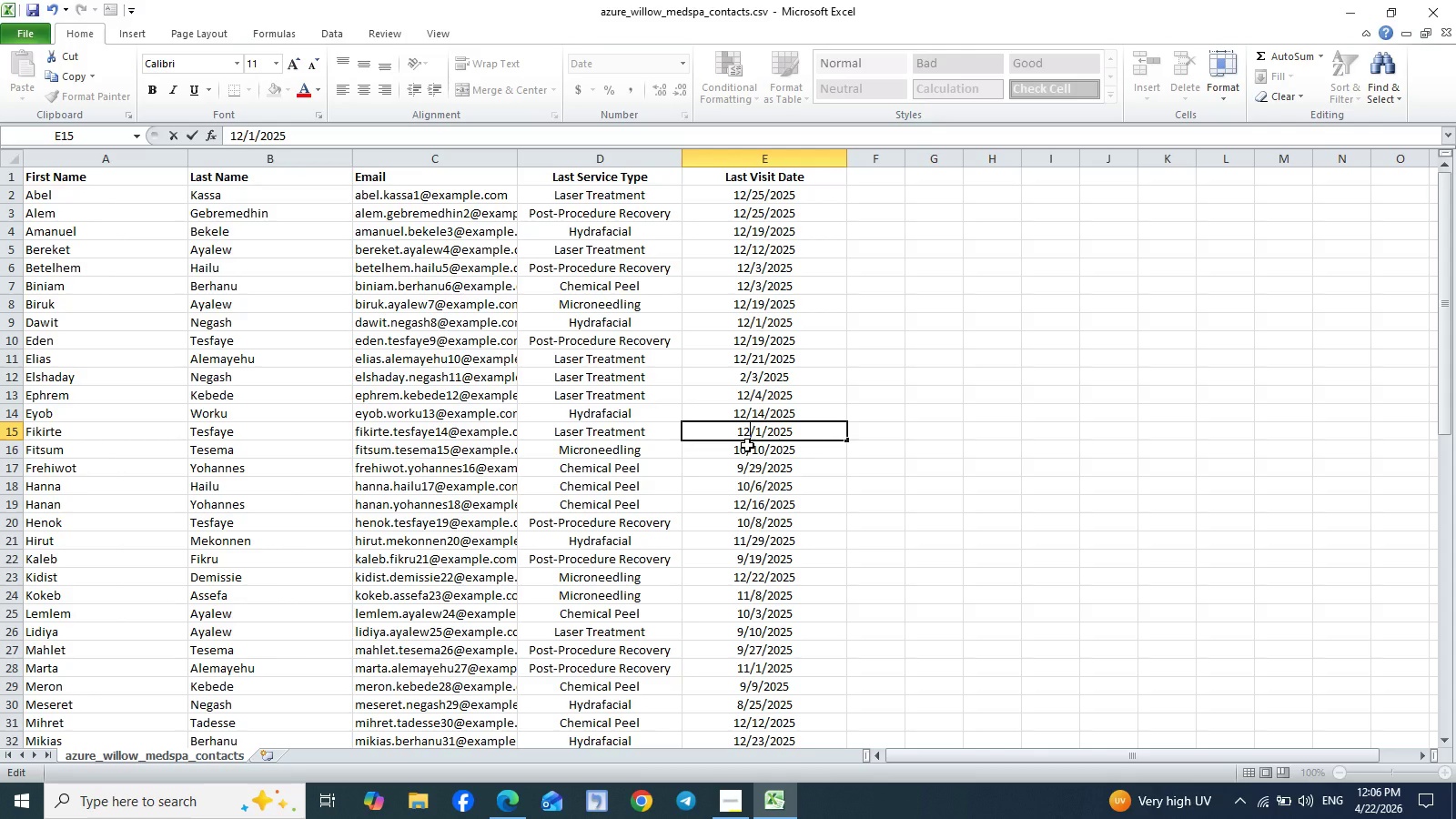 
double_click([747, 445])
 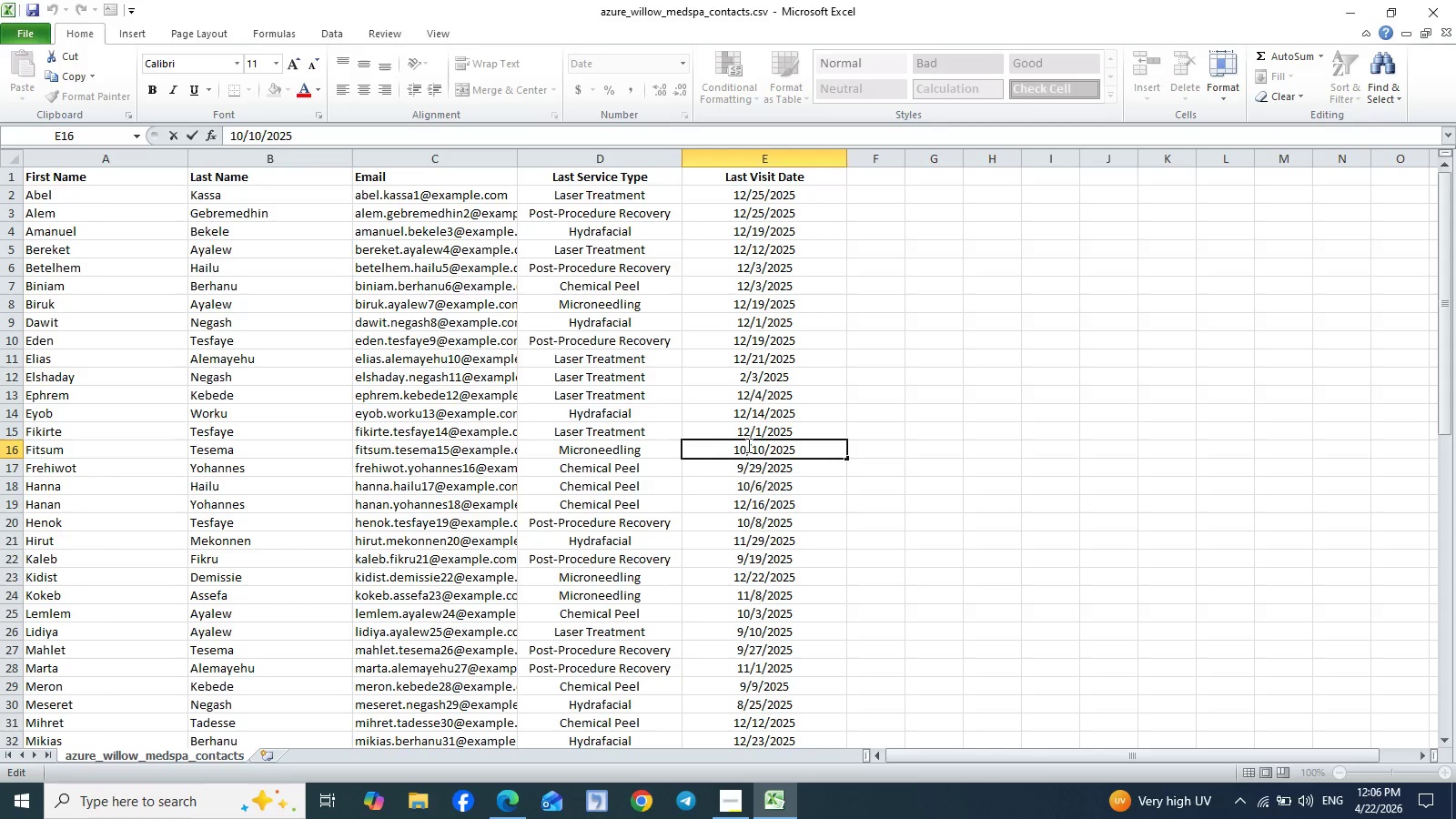 
key(Backspace)
 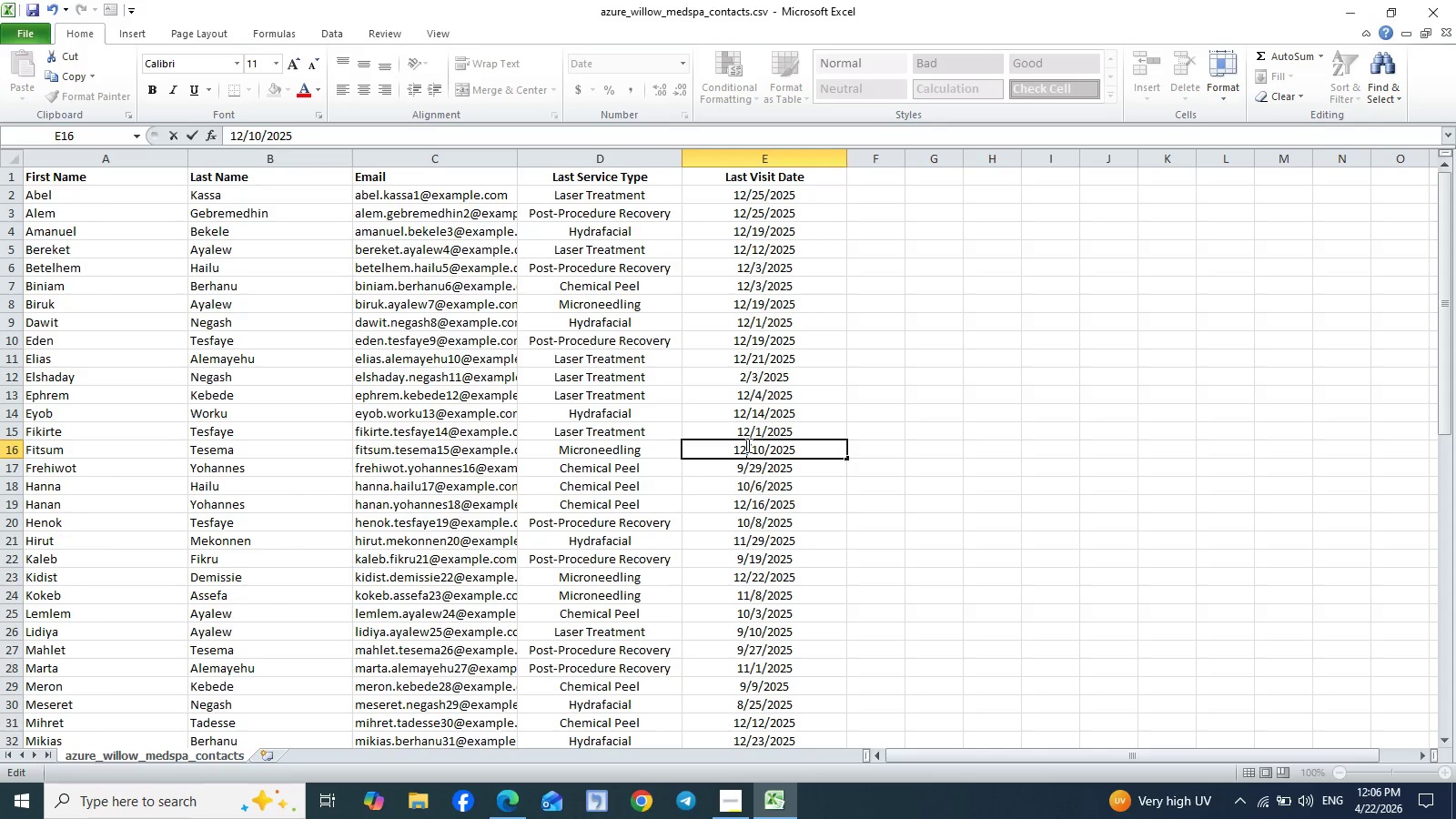 
key(2)
 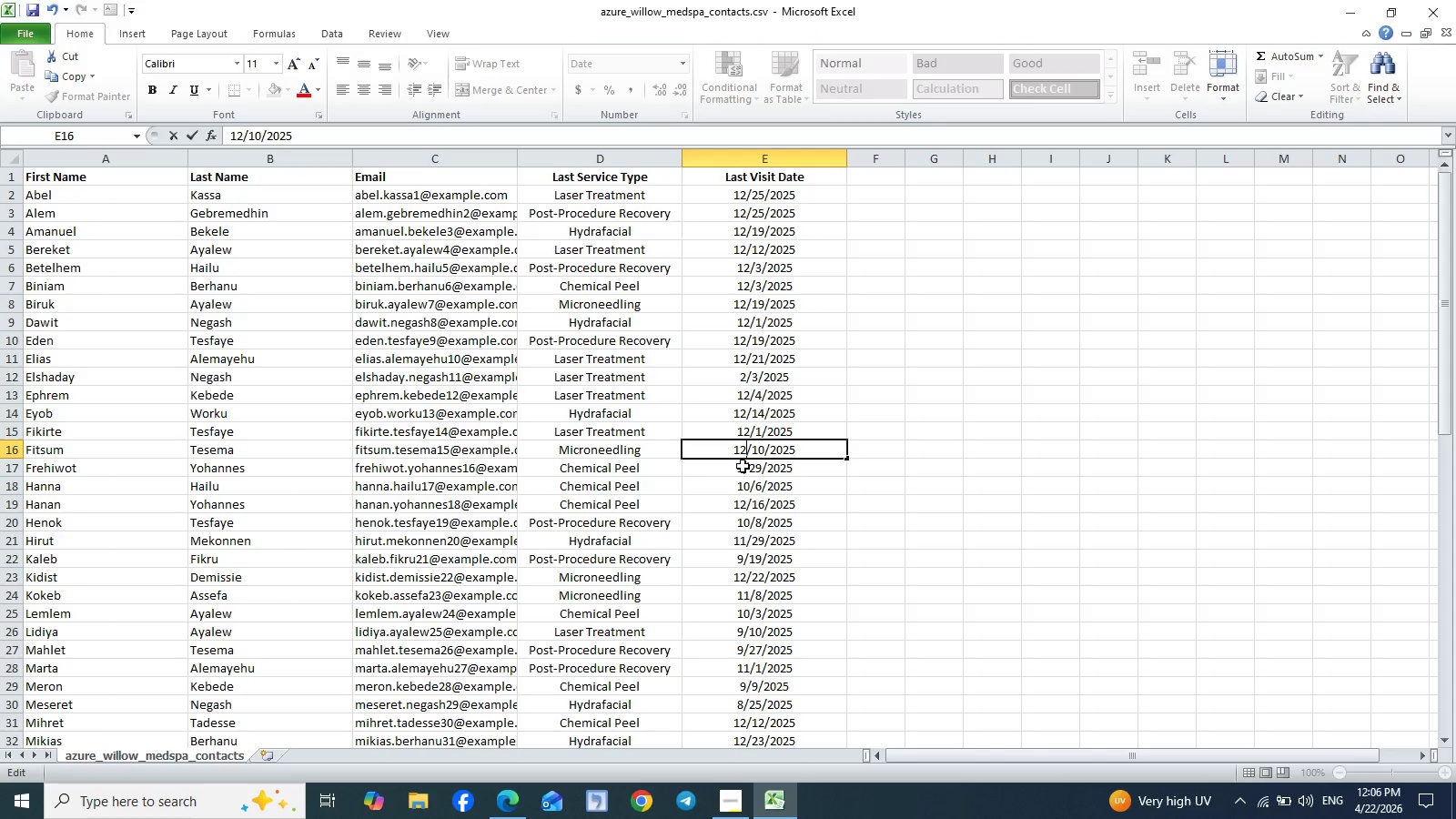 
double_click([743, 466])
 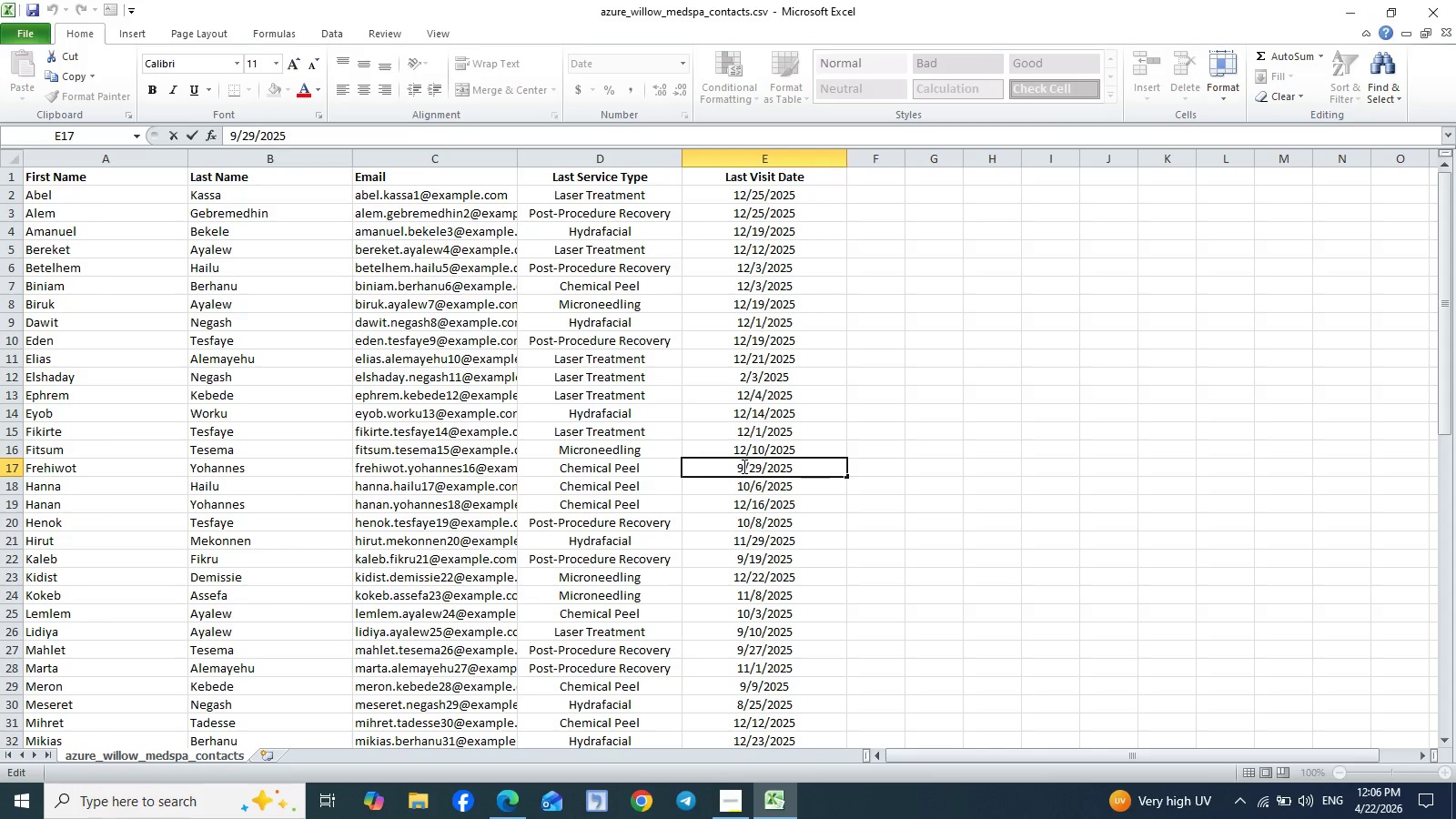 
key(Backspace)
type(2)
key(Backspace)
type(12)
 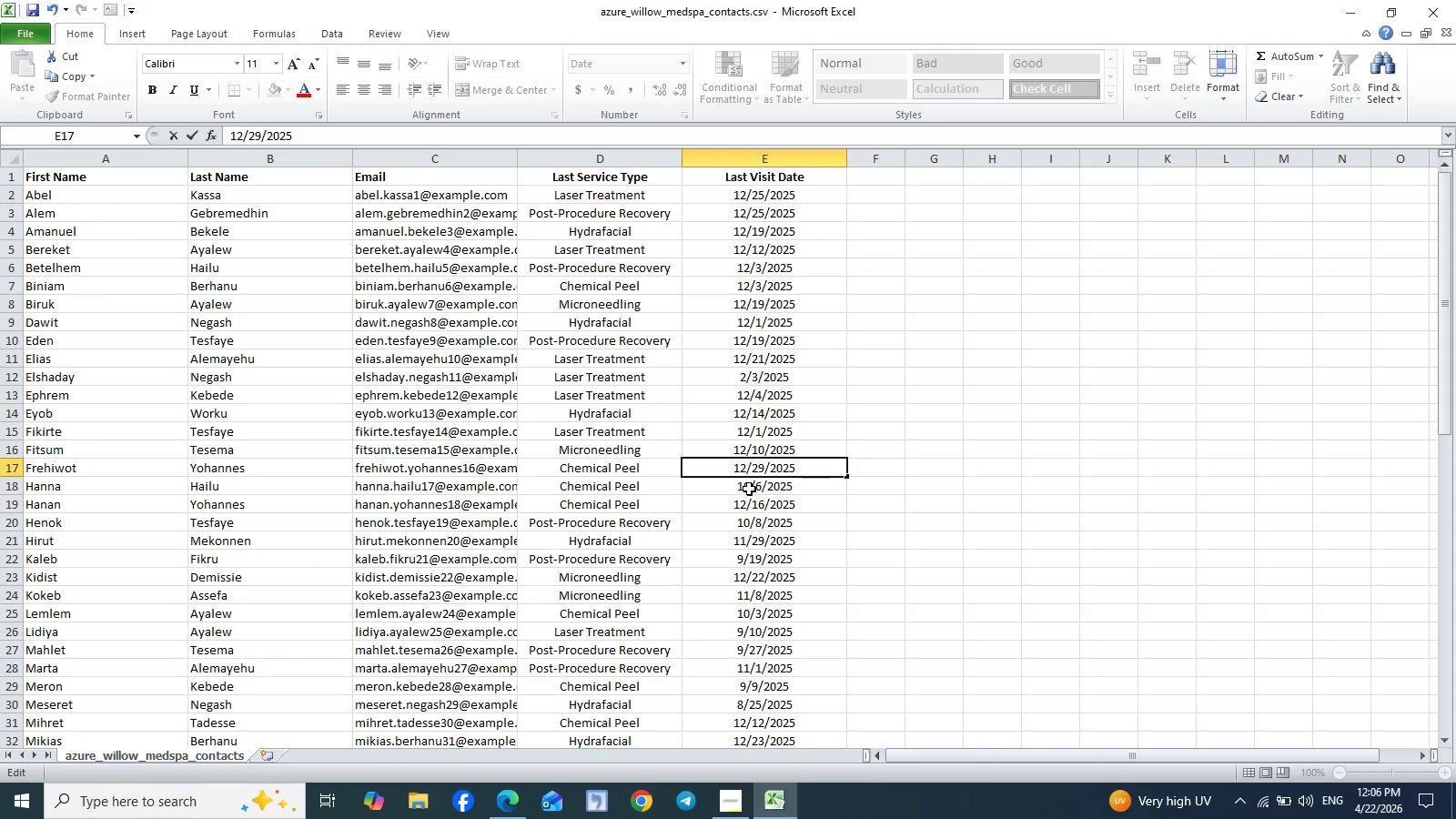 
double_click([749, 488])
 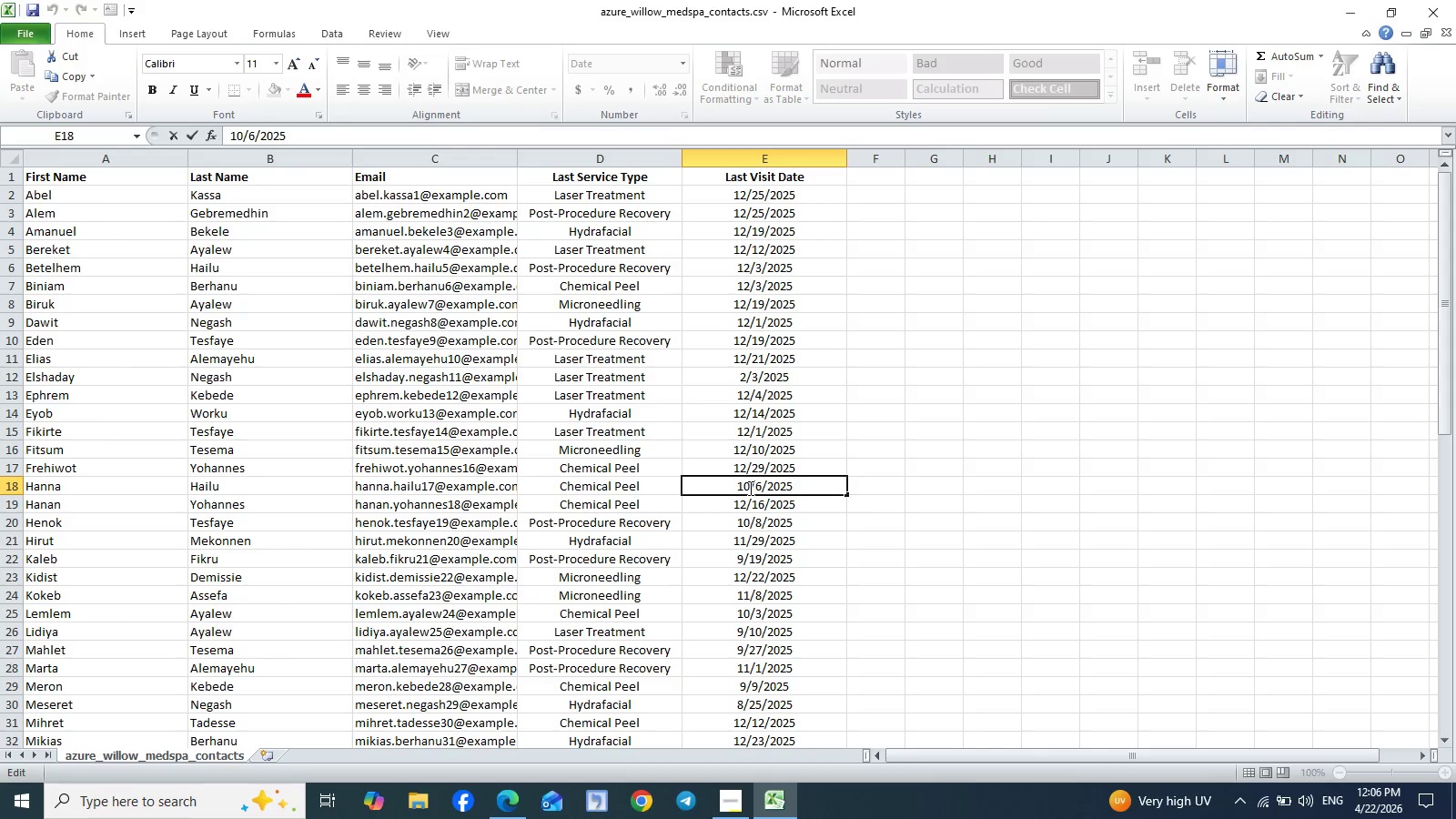 
key(Backspace)
 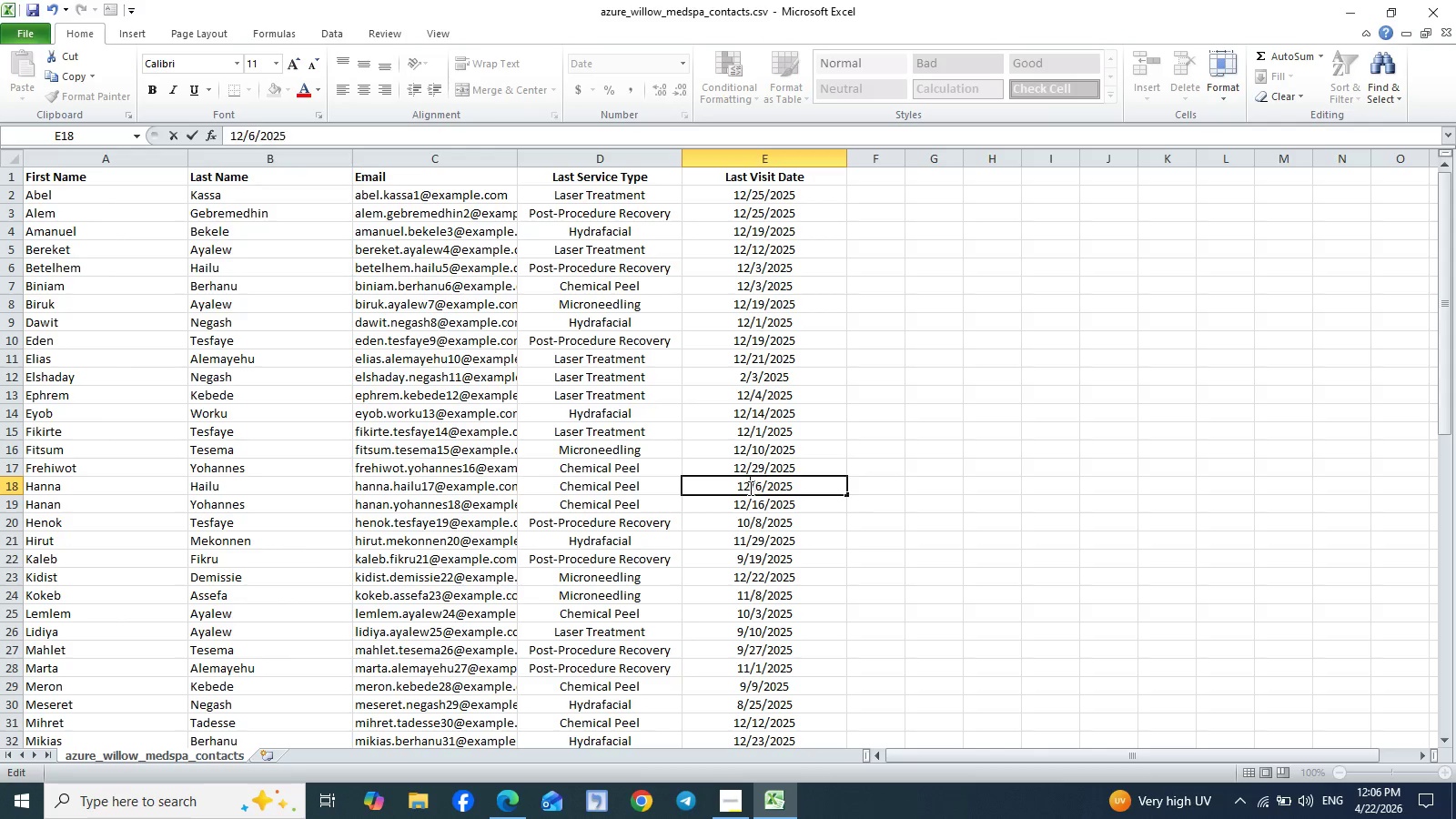 
key(2)
 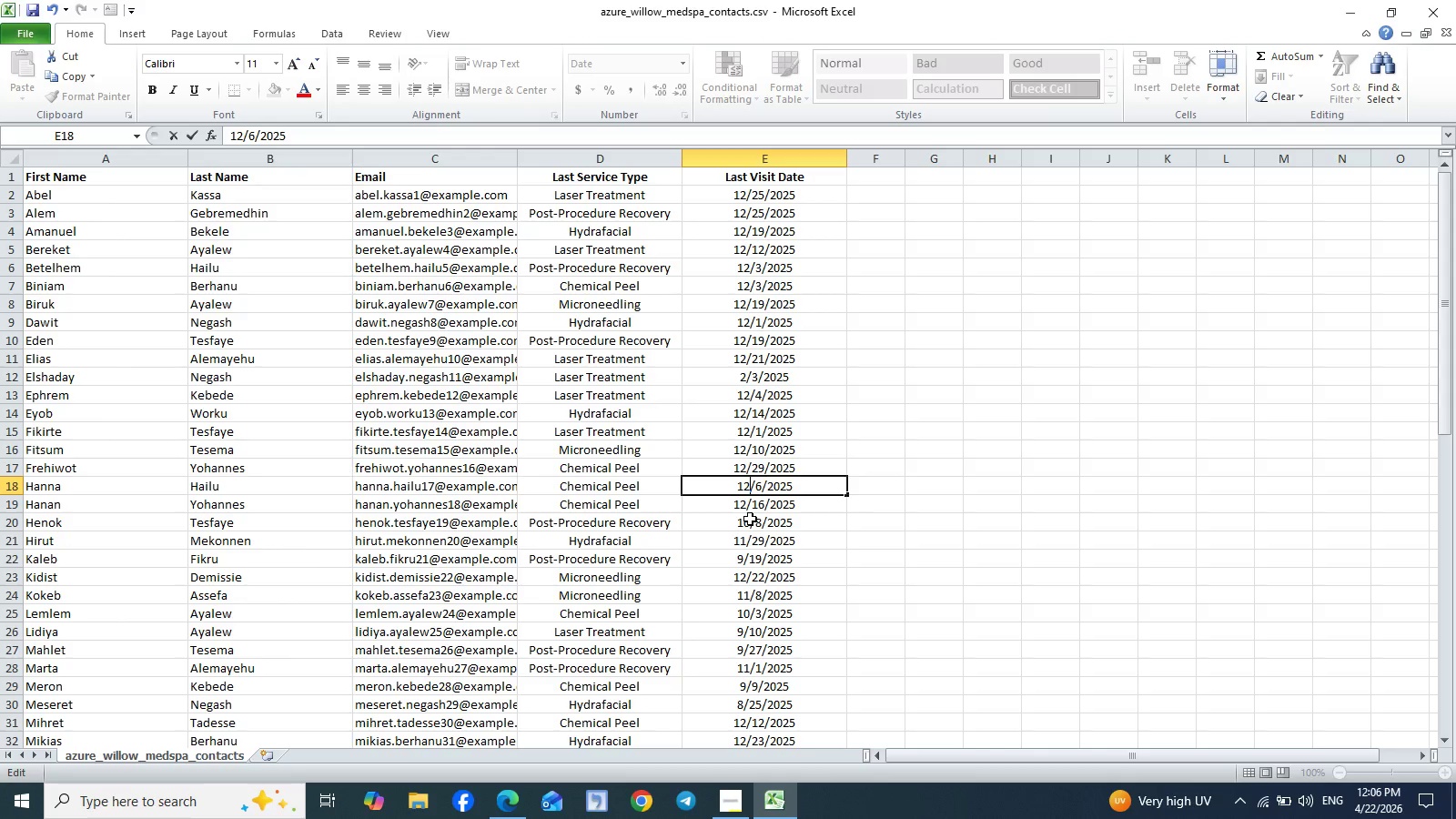 
double_click([750, 519])
 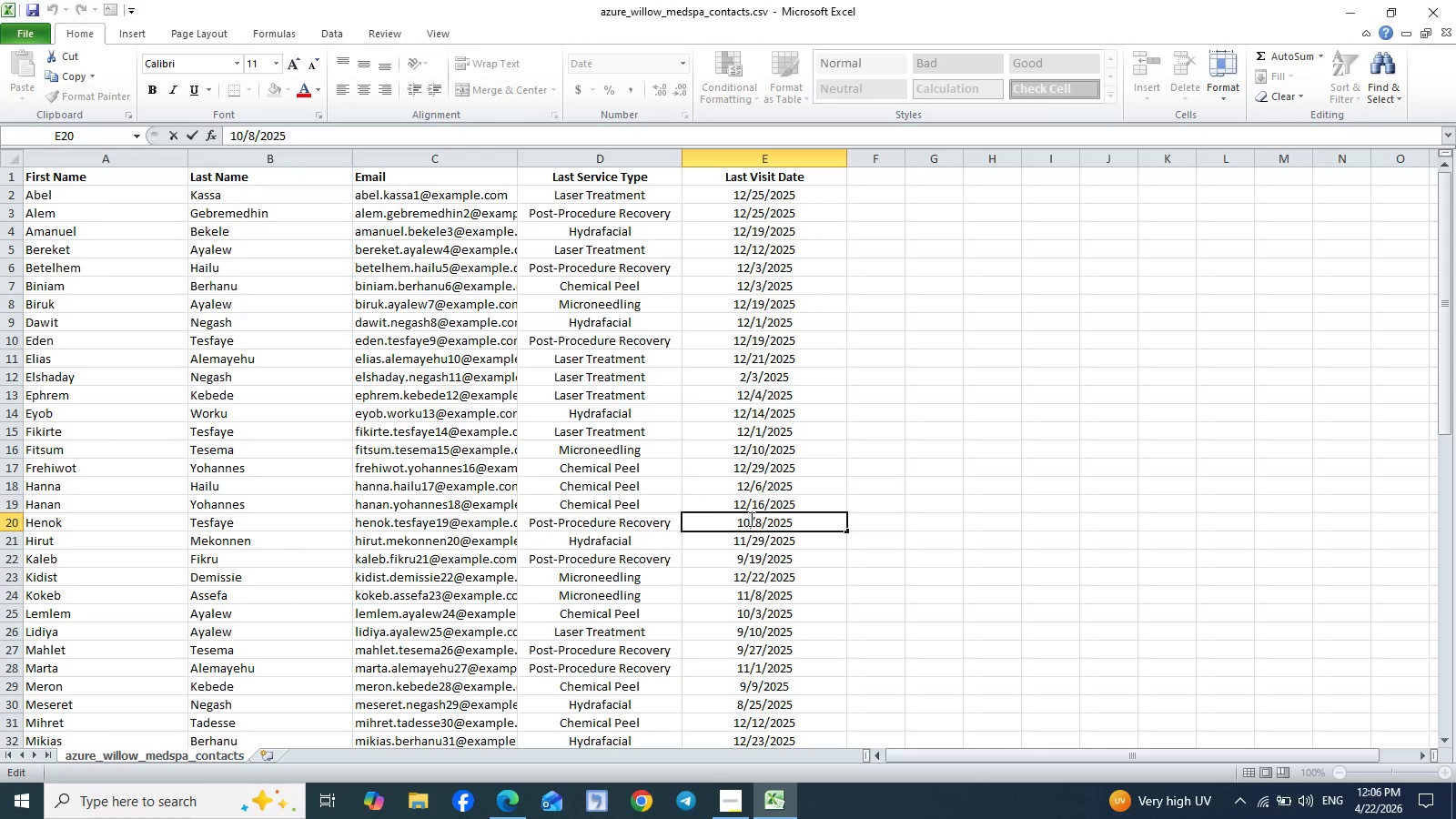 
key(Backspace)
 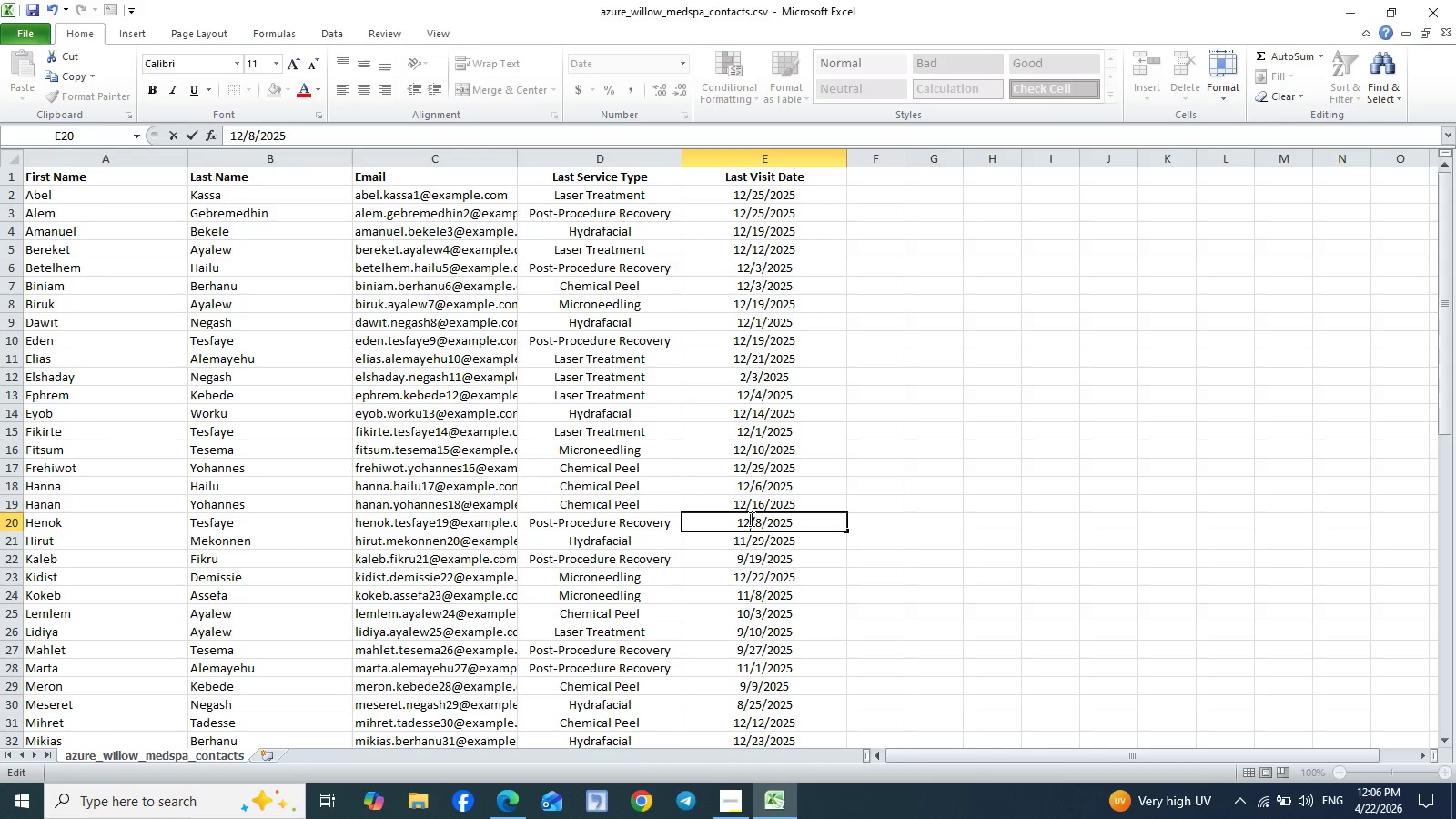 
key(2)
 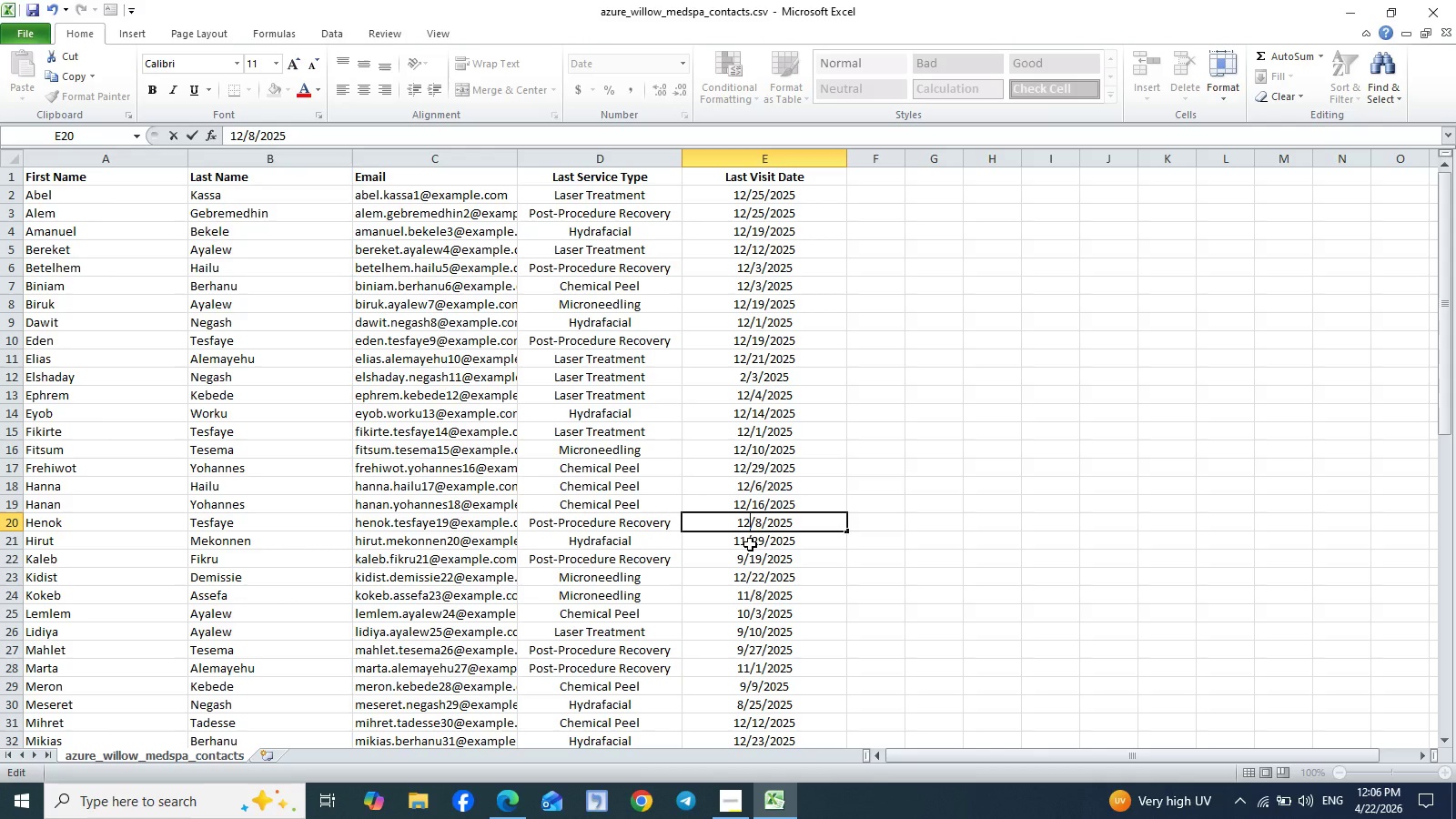 
double_click([750, 544])
 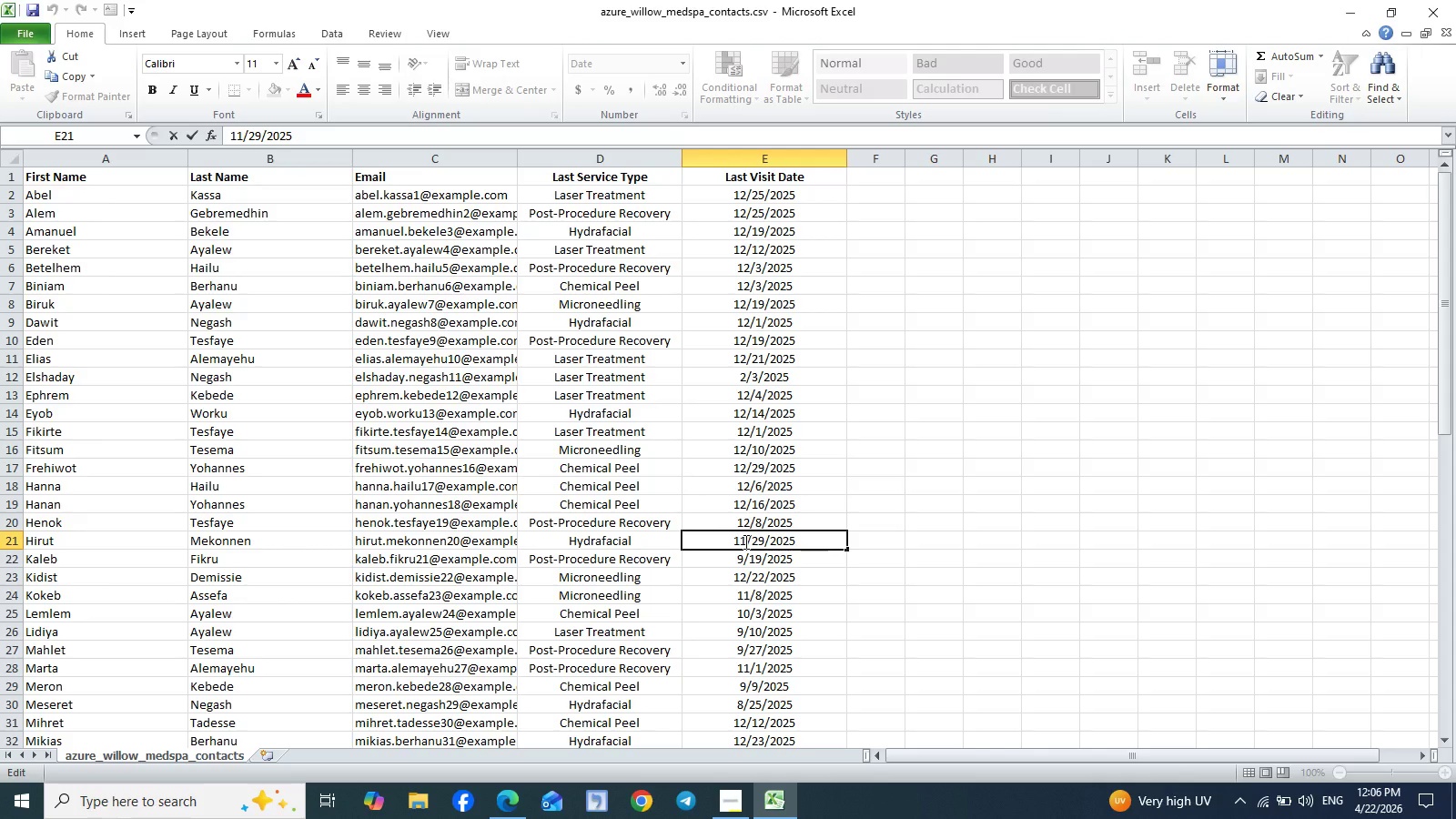 
double_click([744, 541])
 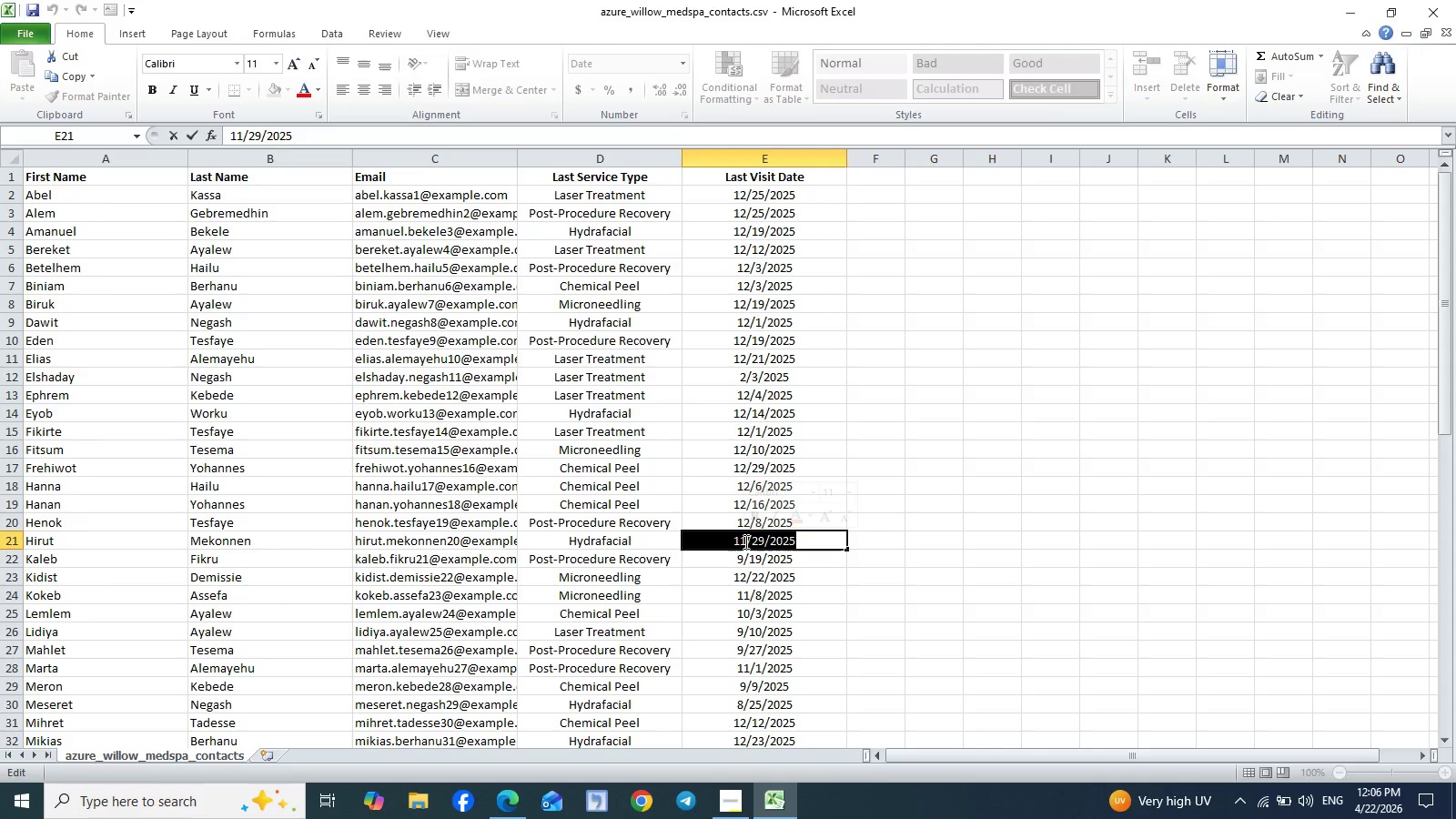 
left_click([744, 541])
 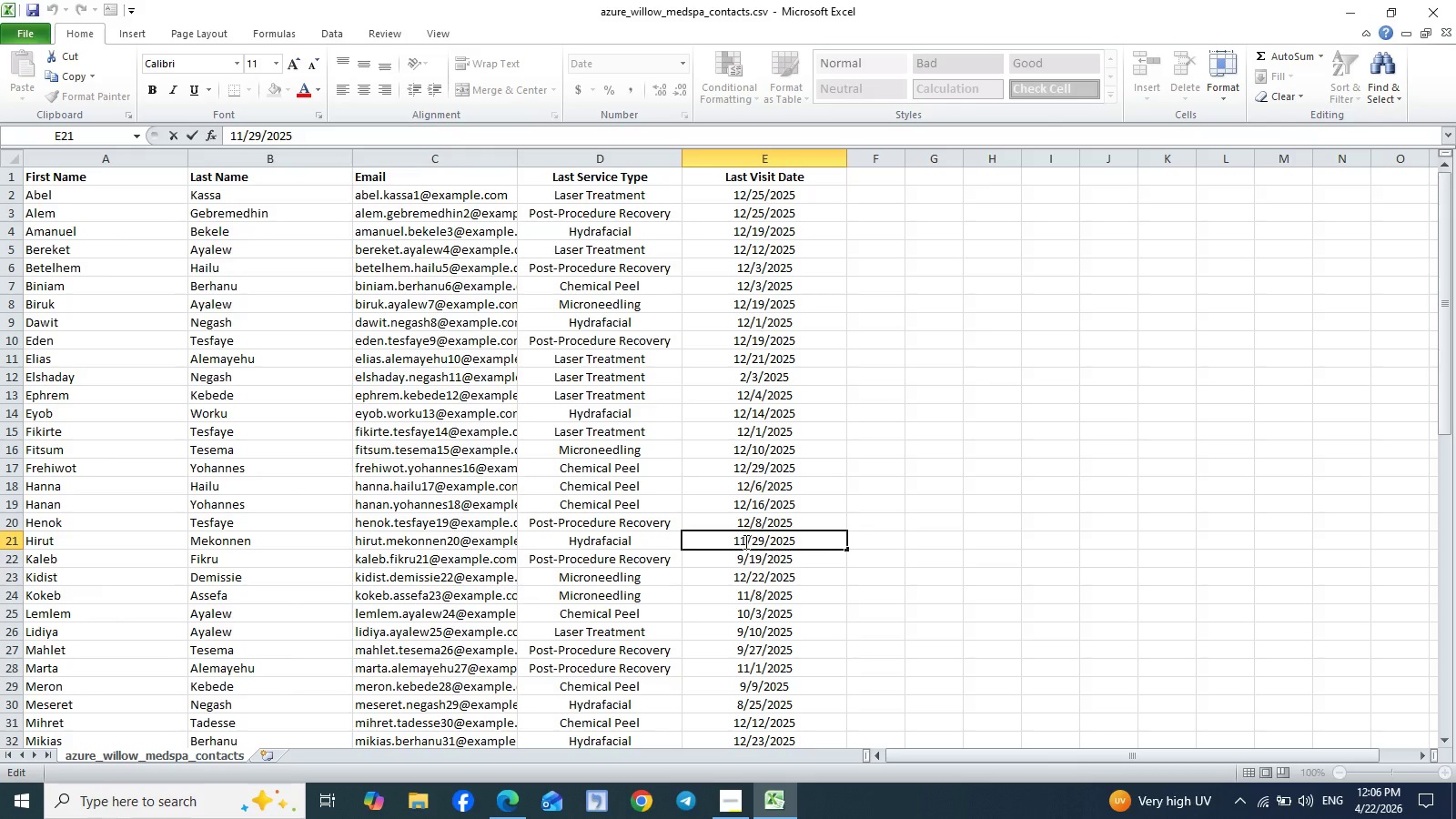 
key(Backspace)
 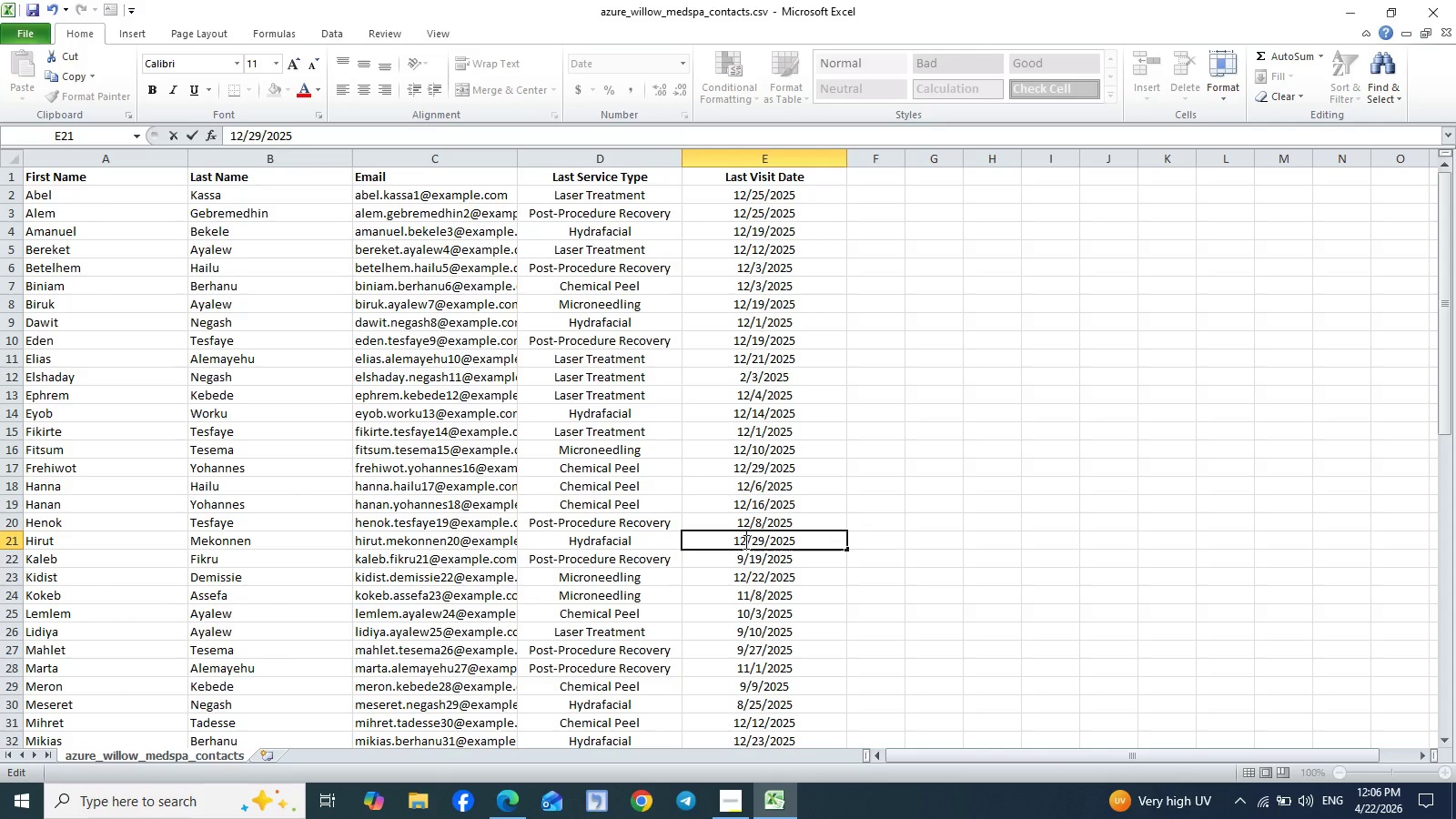 
key(2)
 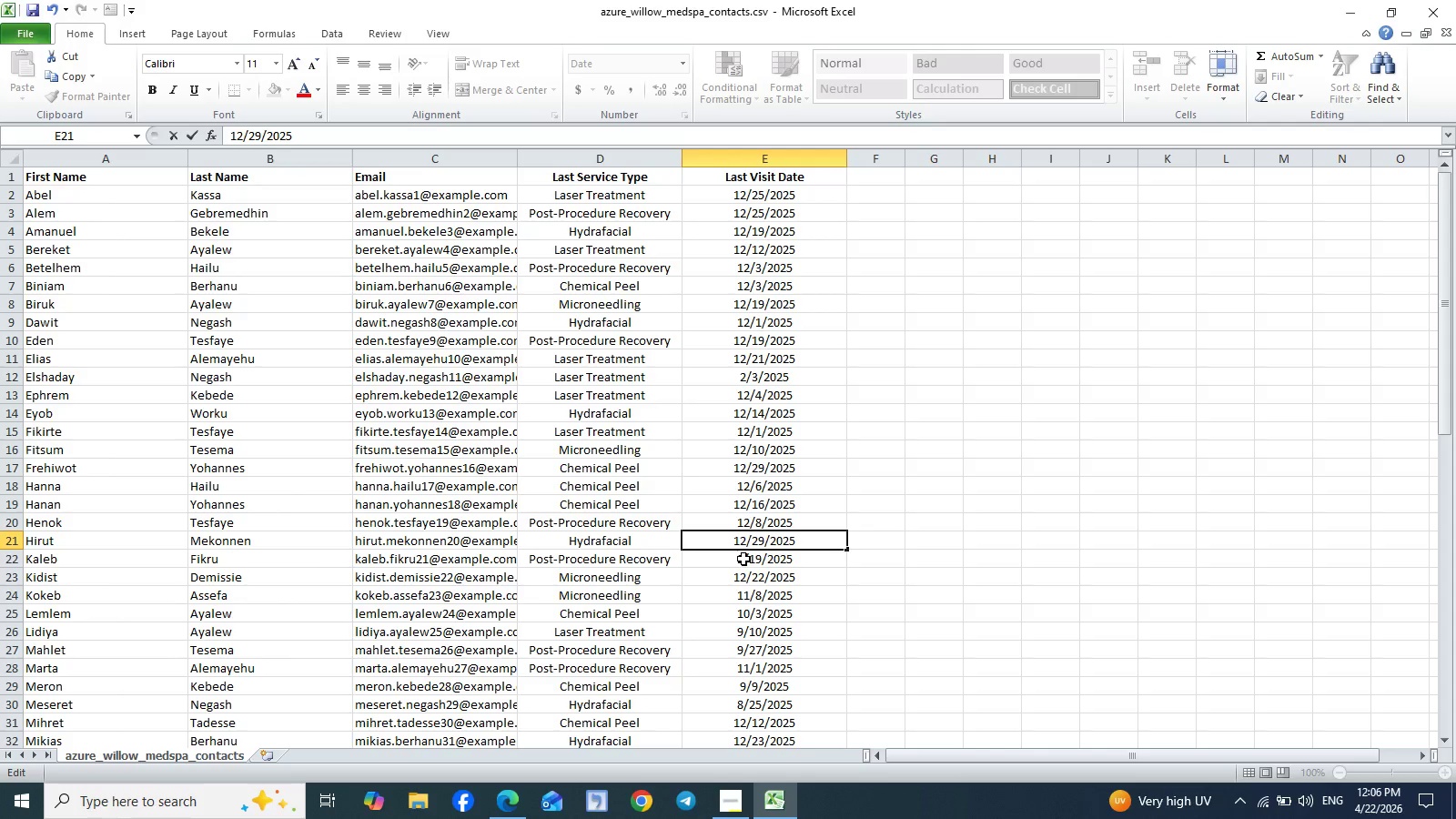 
double_click([743, 559])
 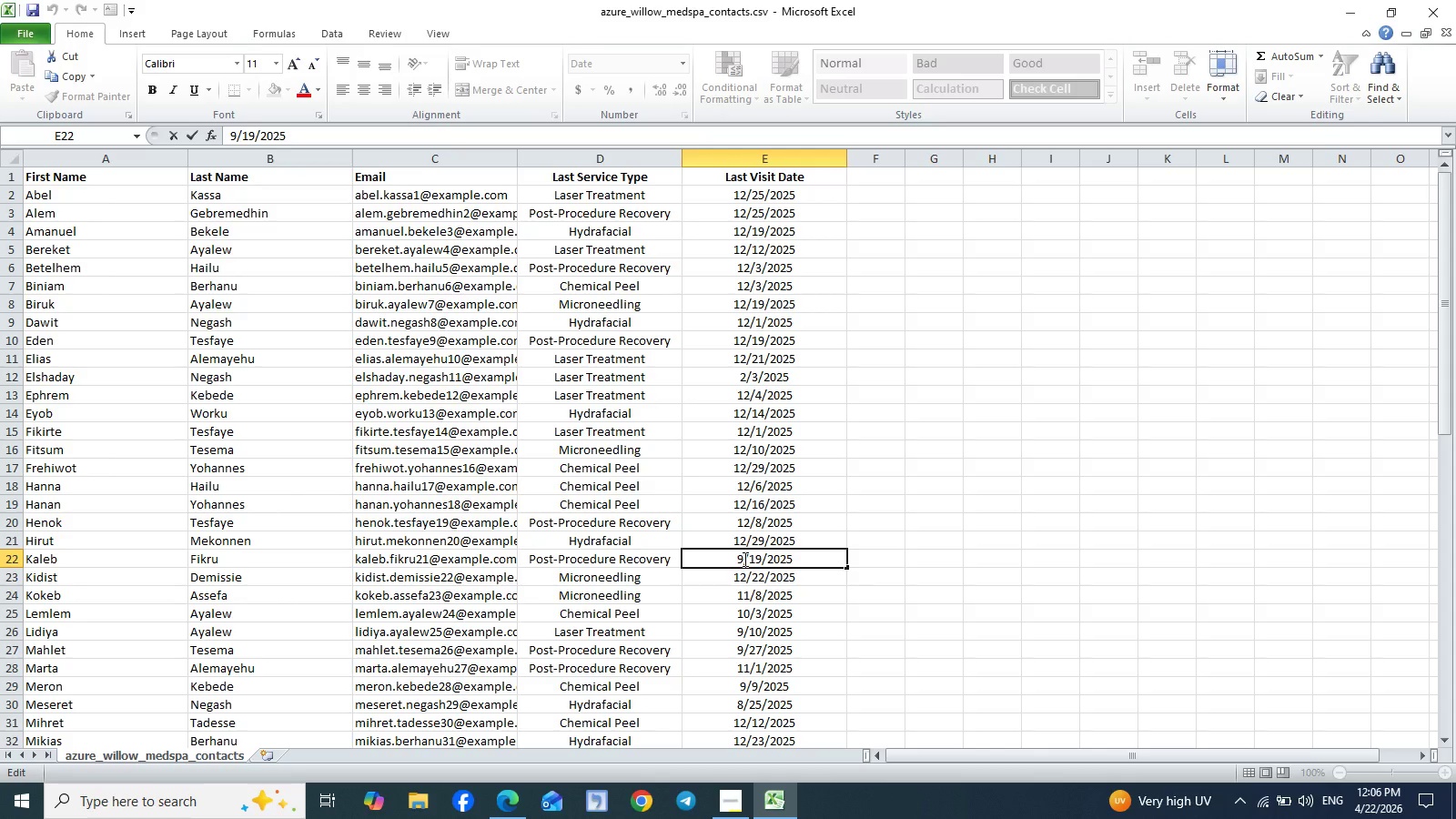 
key(Backspace)
type(12)
 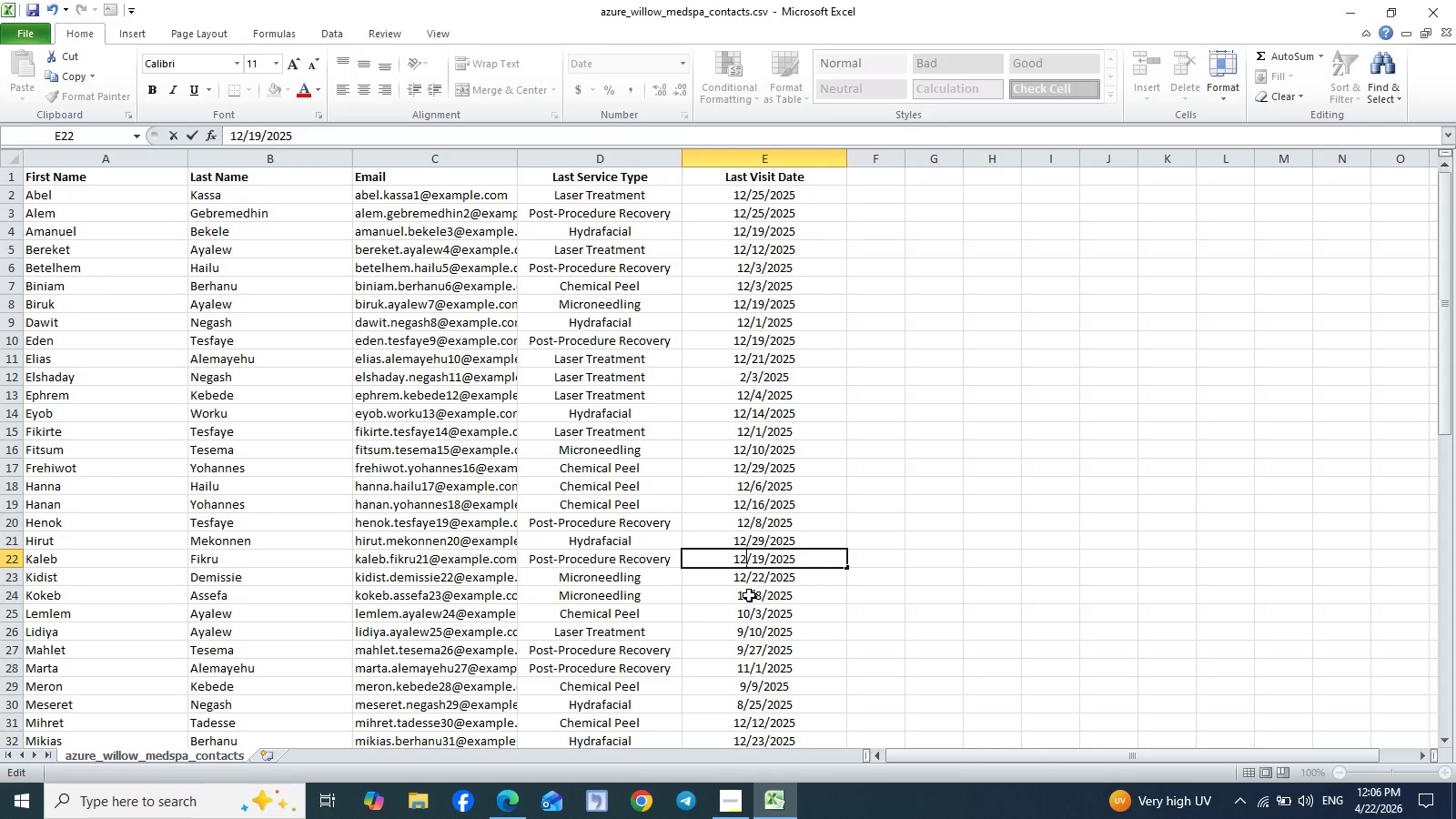 
double_click([749, 595])
 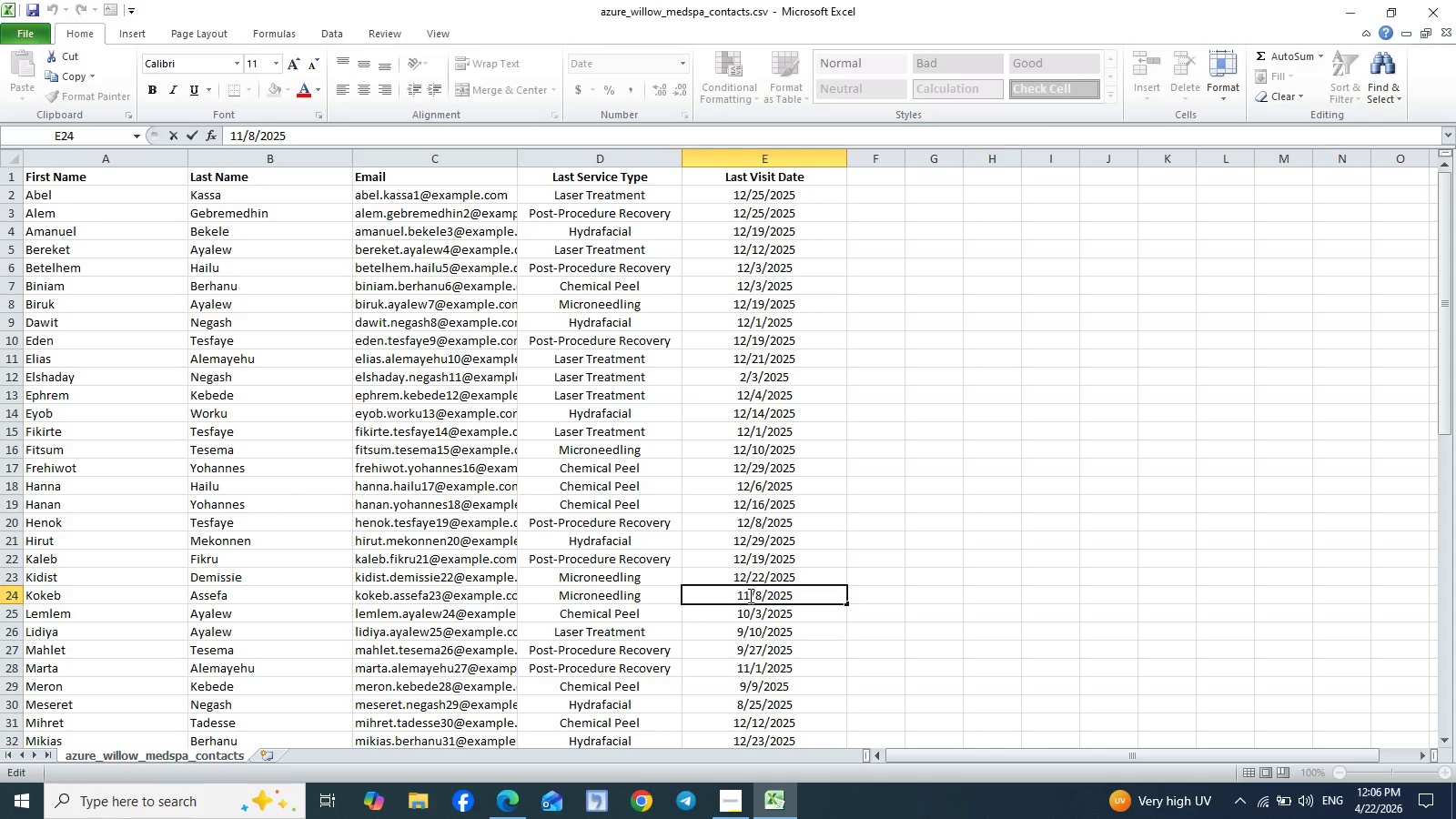 
key(Backspace)
 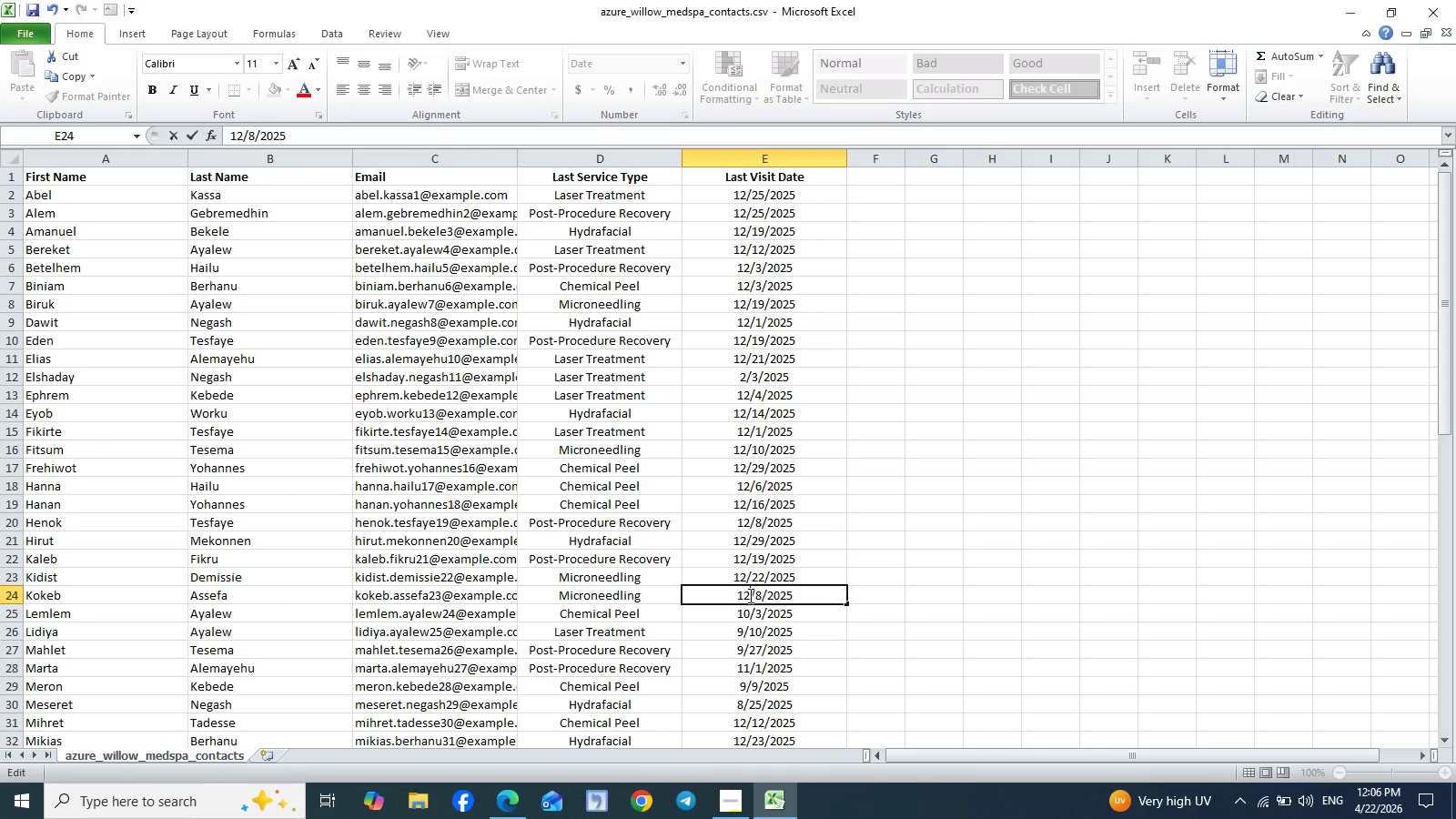 
key(2)
 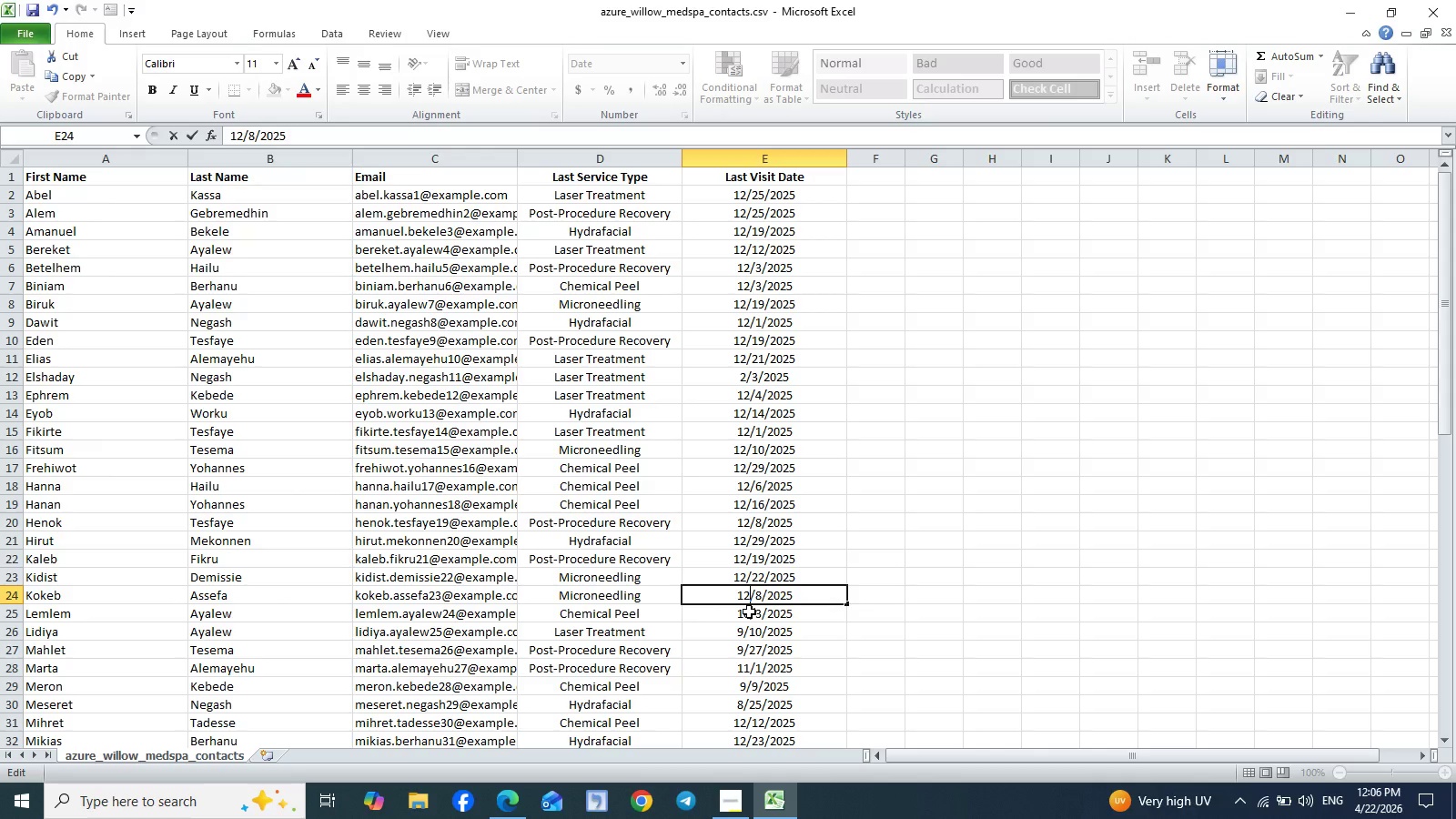 
double_click([749, 612])
 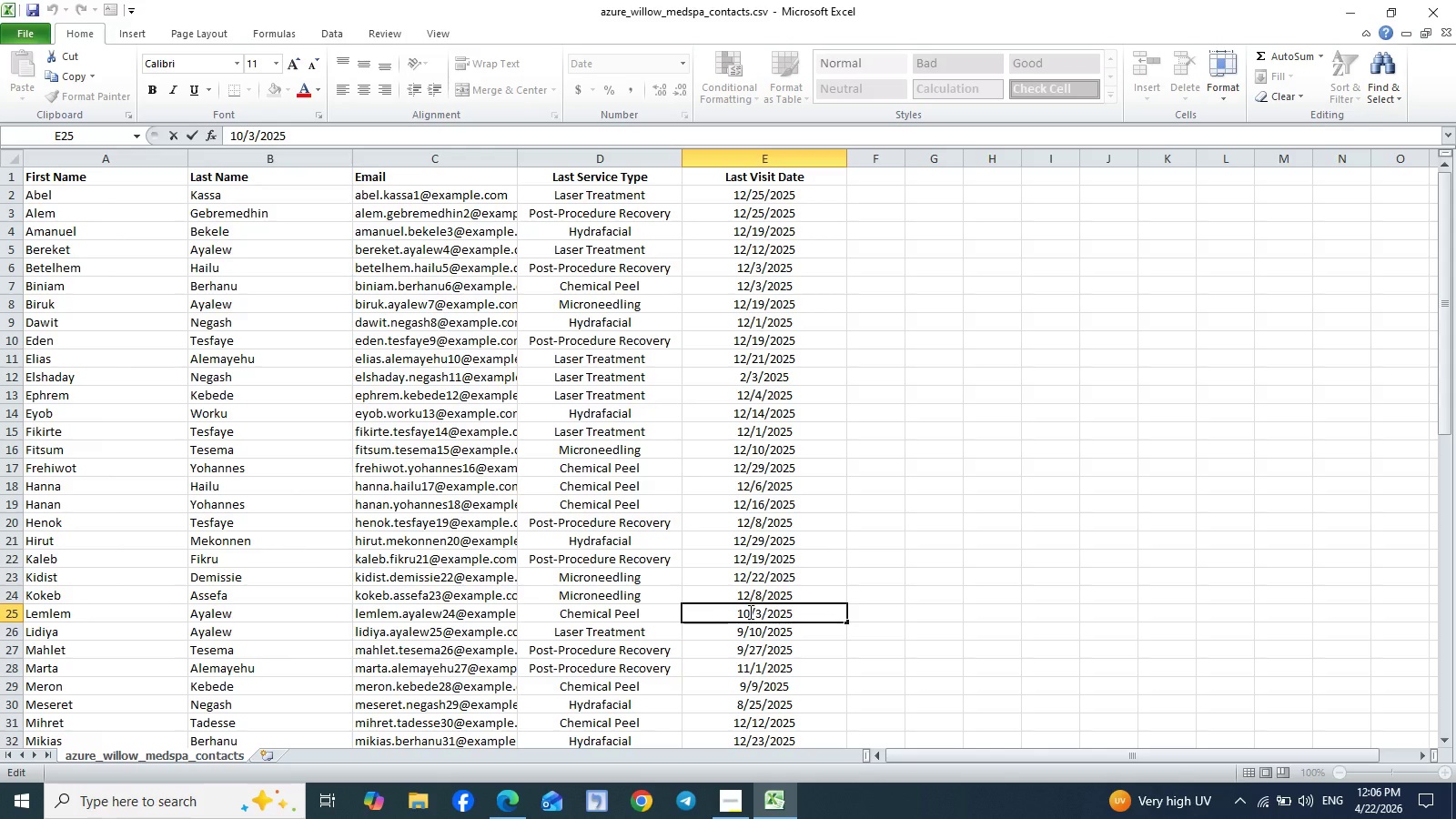 
key(Backspace)
 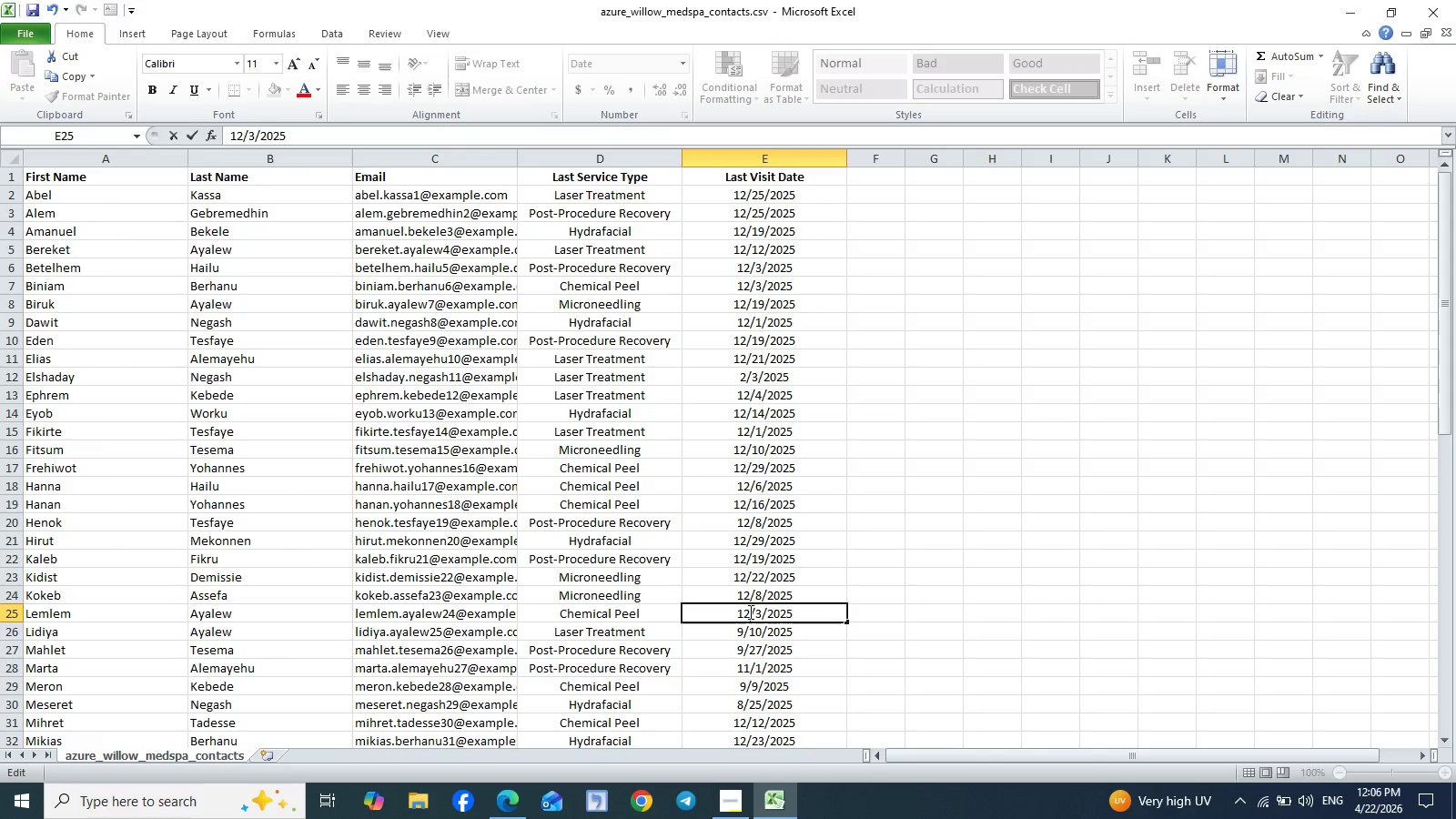 
key(2)
 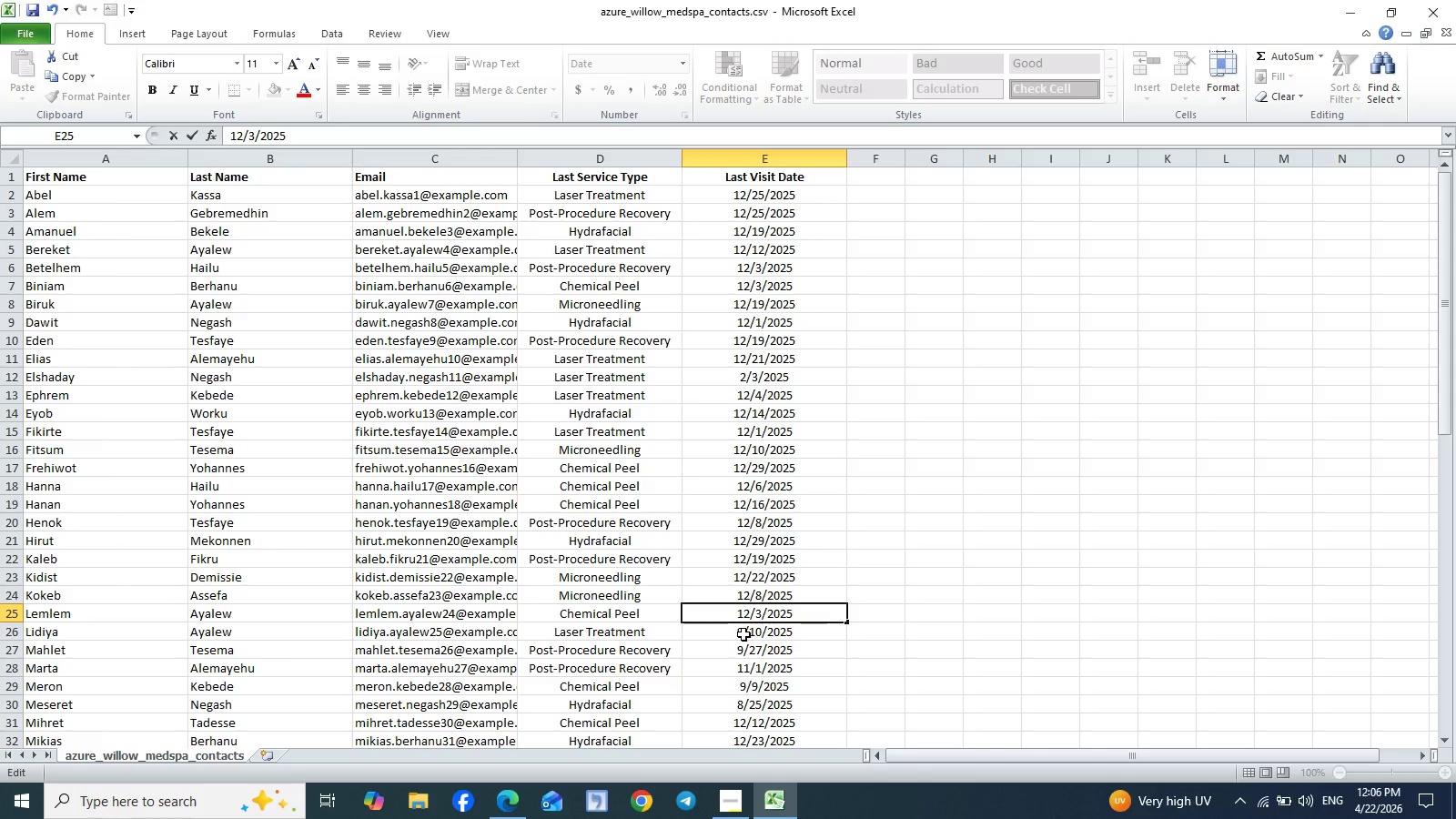 
double_click([743, 634])
 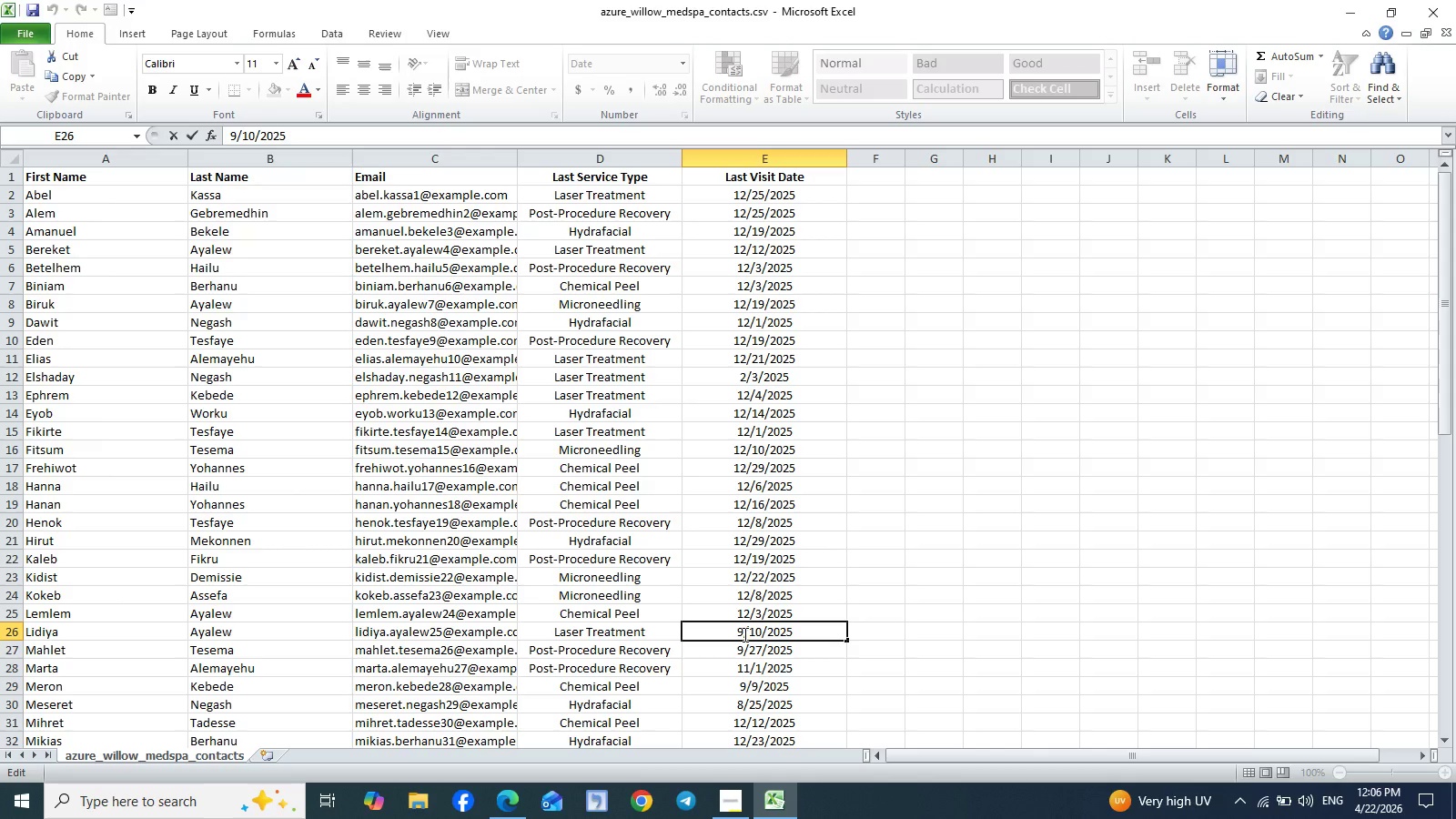 
key(Backspace)
type(12)
 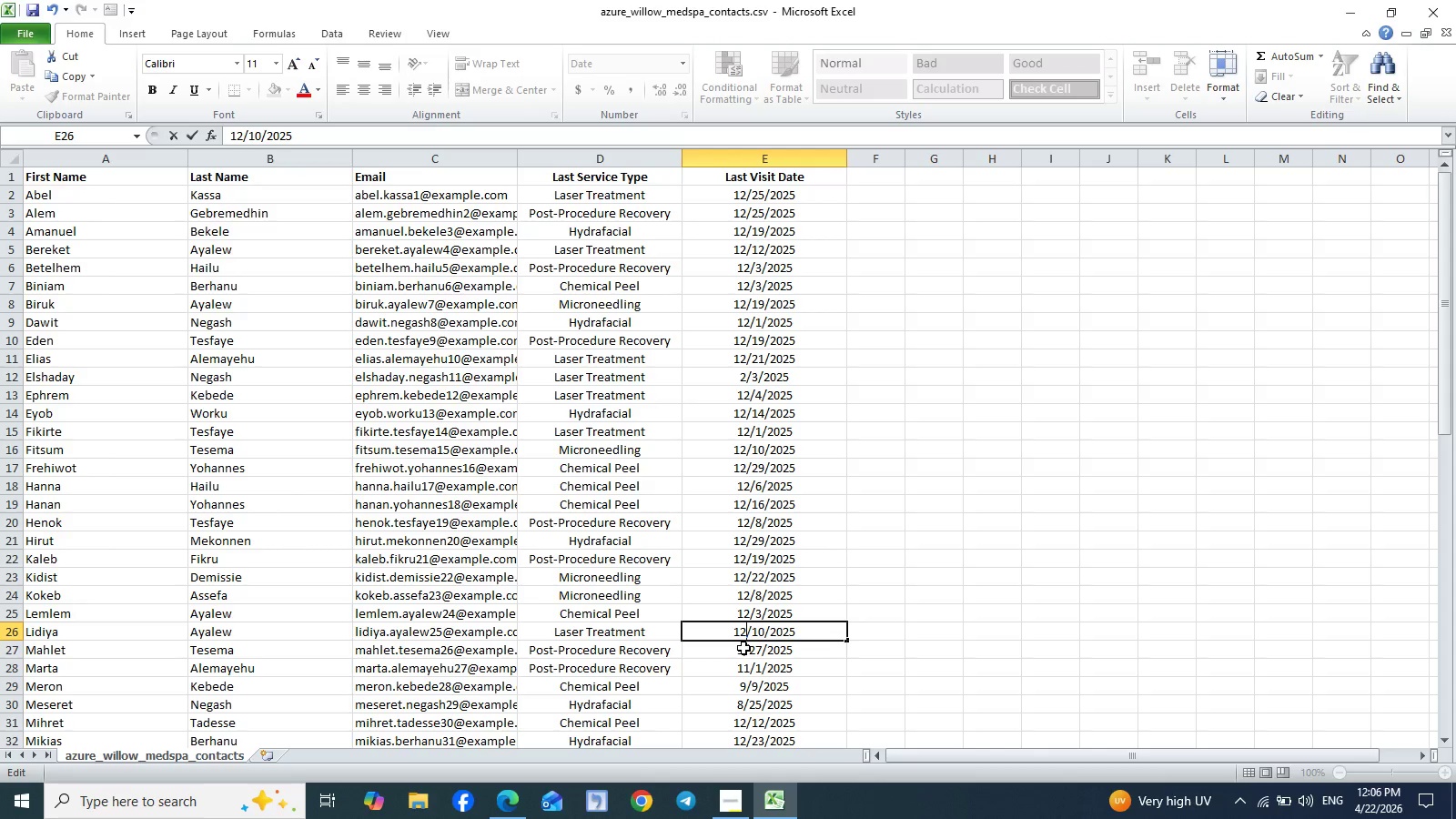 
double_click([743, 648])
 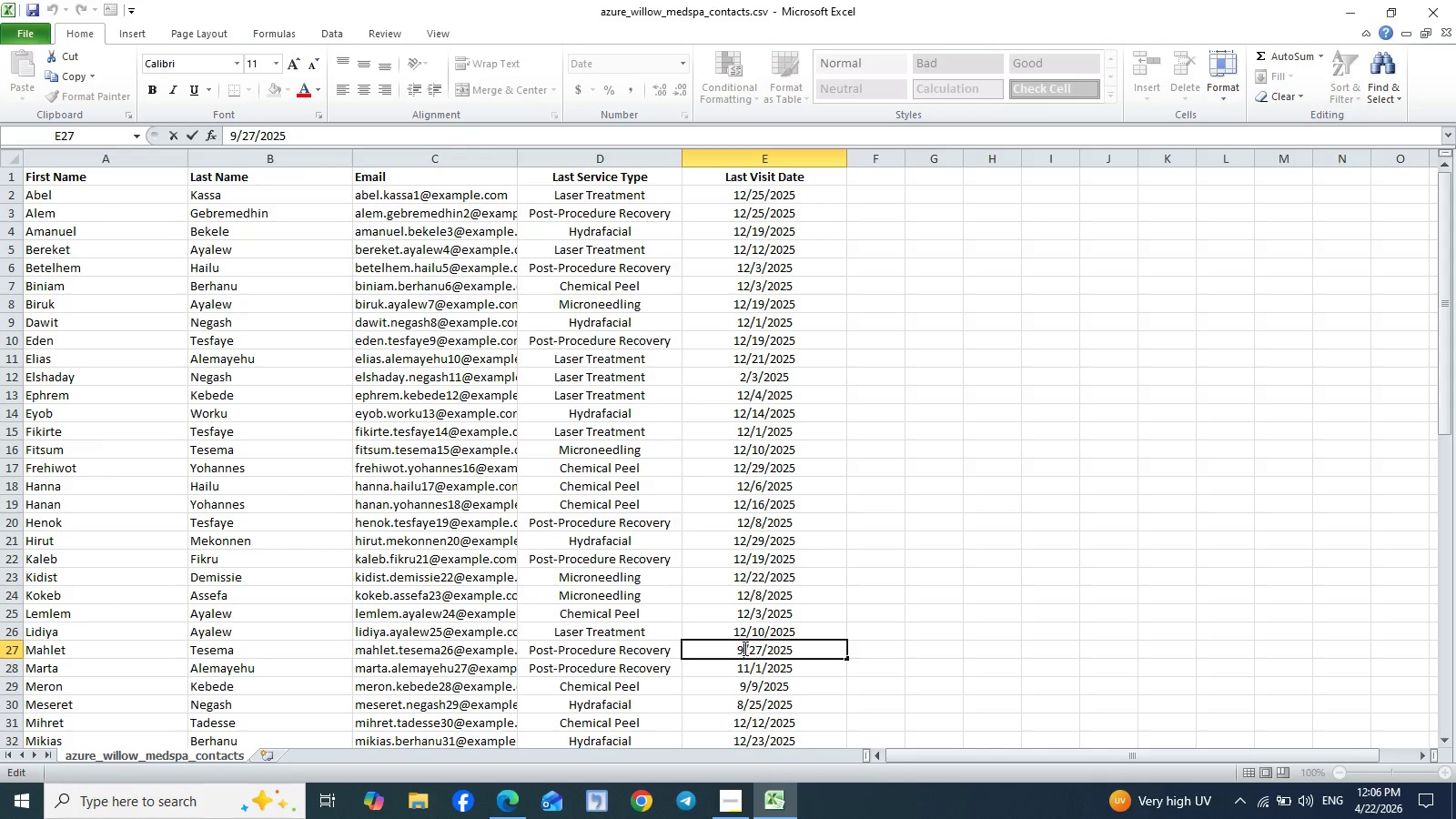 
key(Backspace)
type(12)
 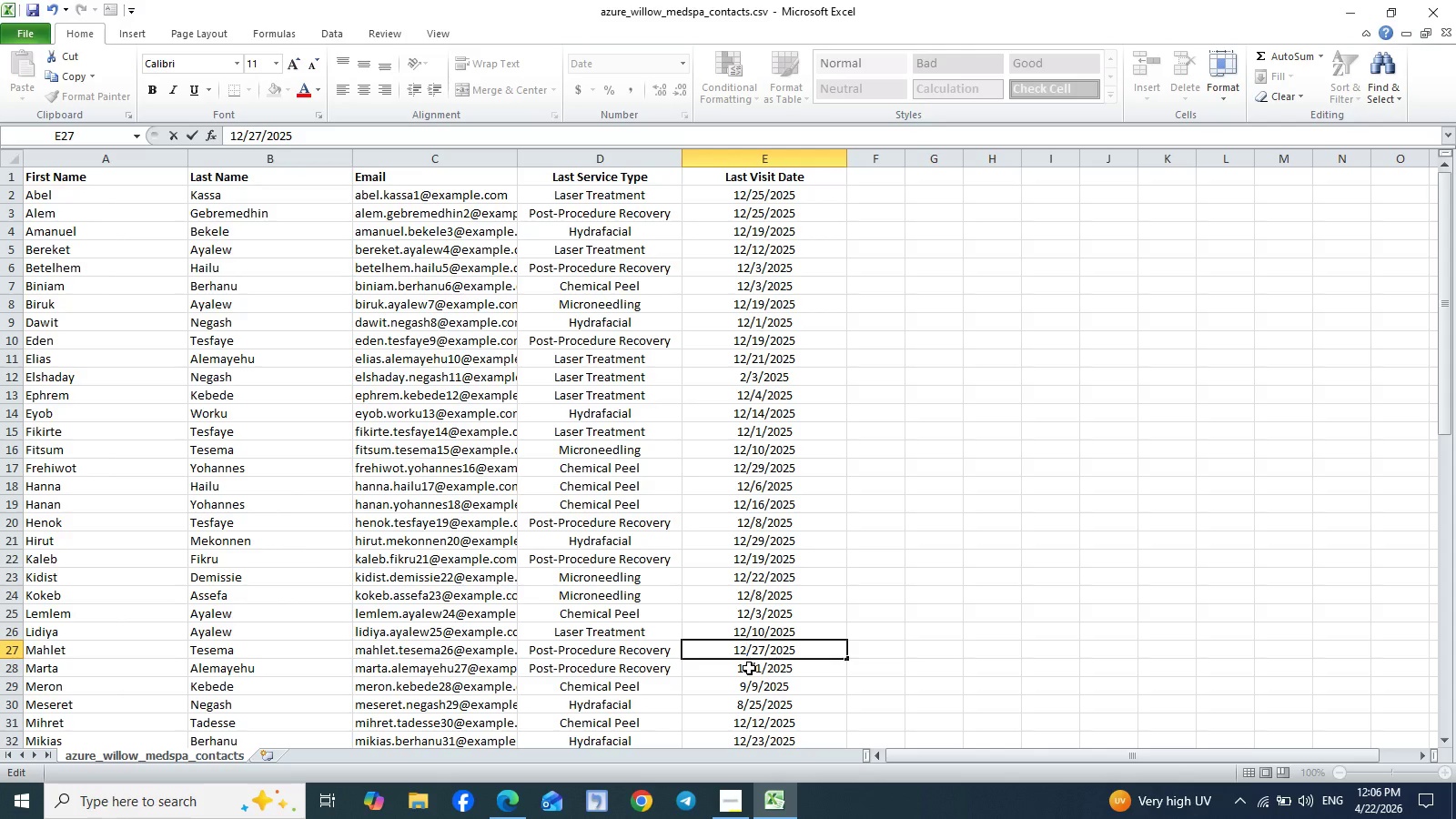 
double_click([749, 668])
 